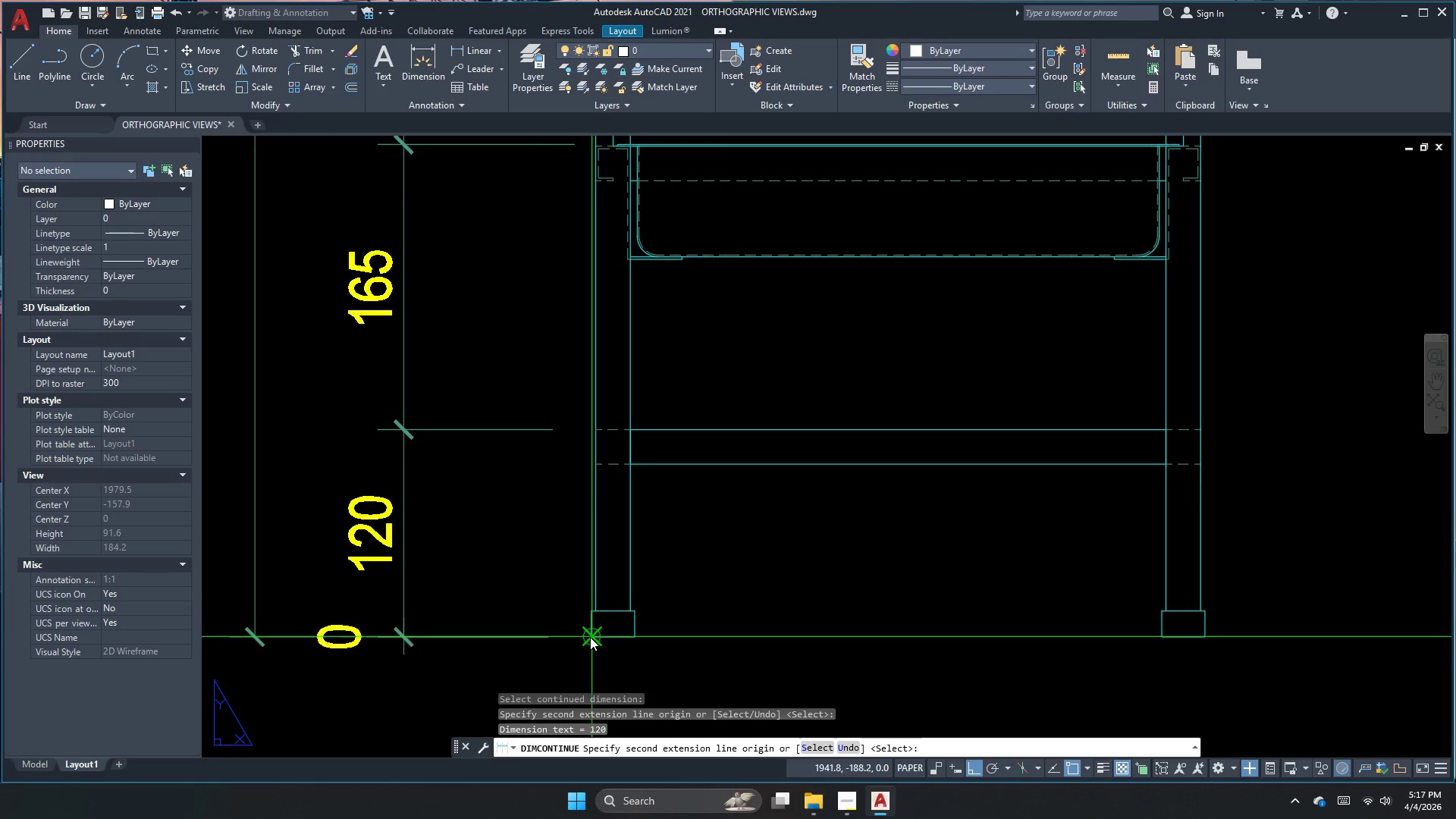 
key(Space)
 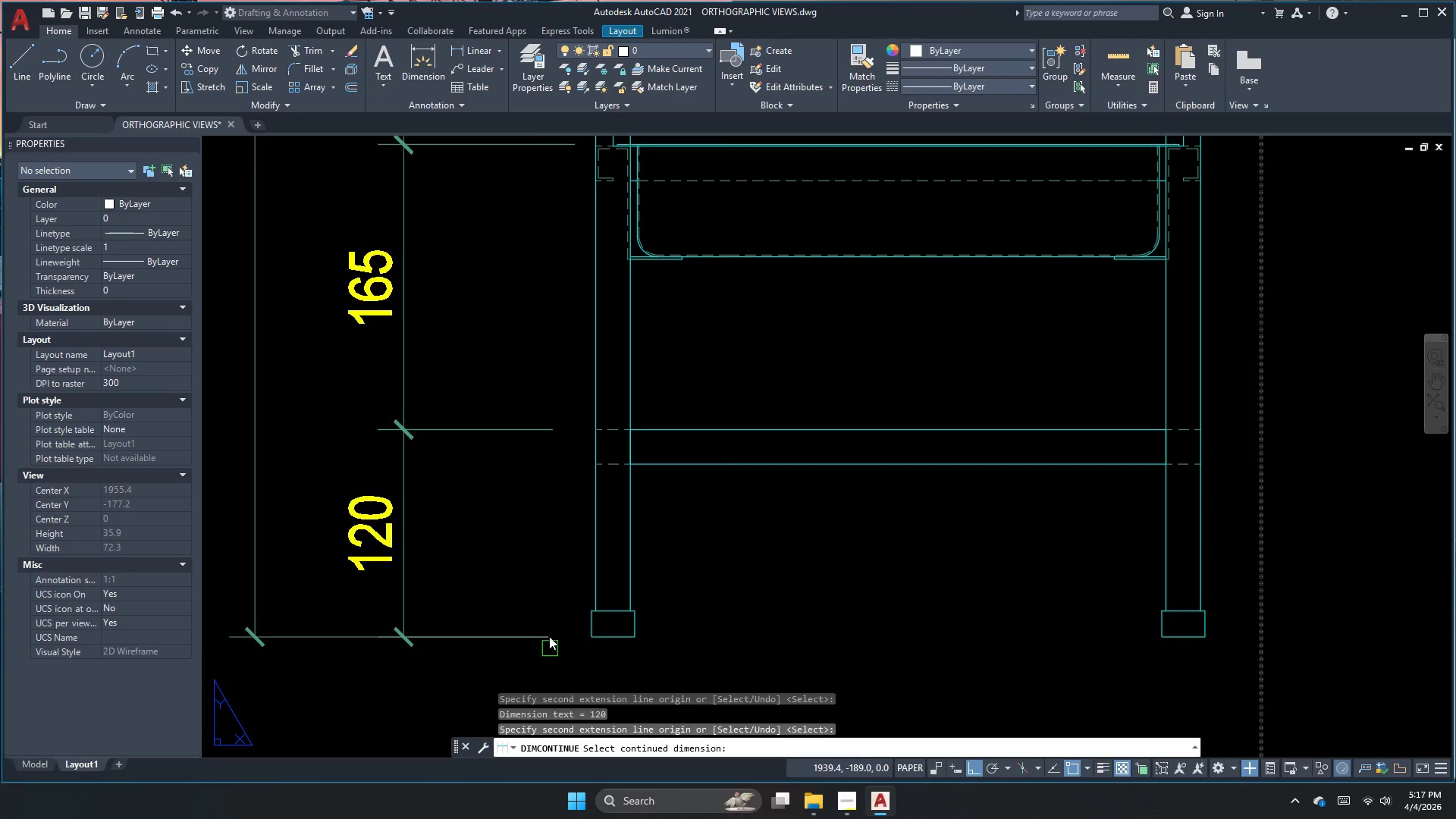 
key(Escape)
 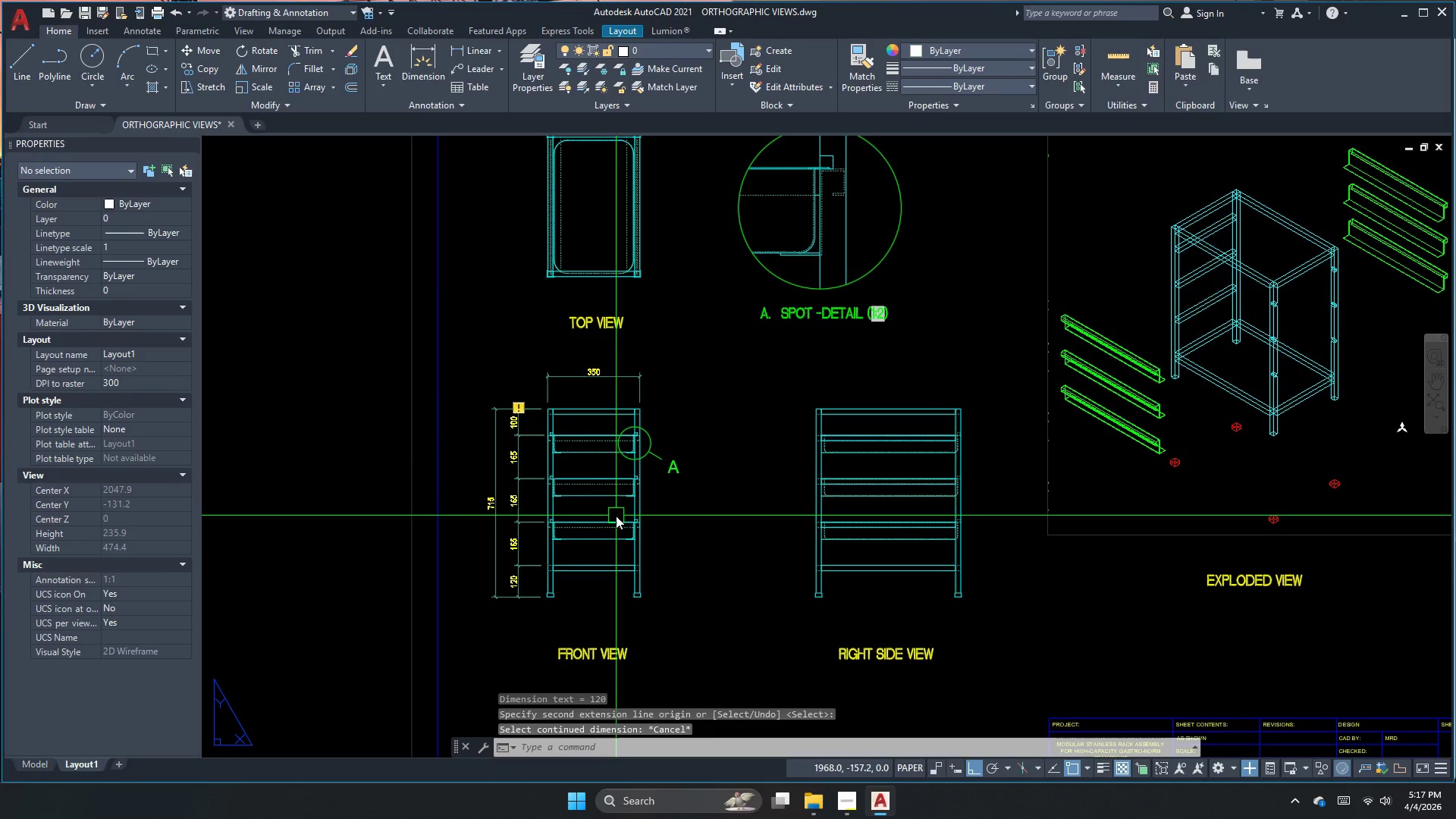 
scroll: coordinate [544, 588], scroll_direction: down, amount: 4.0
 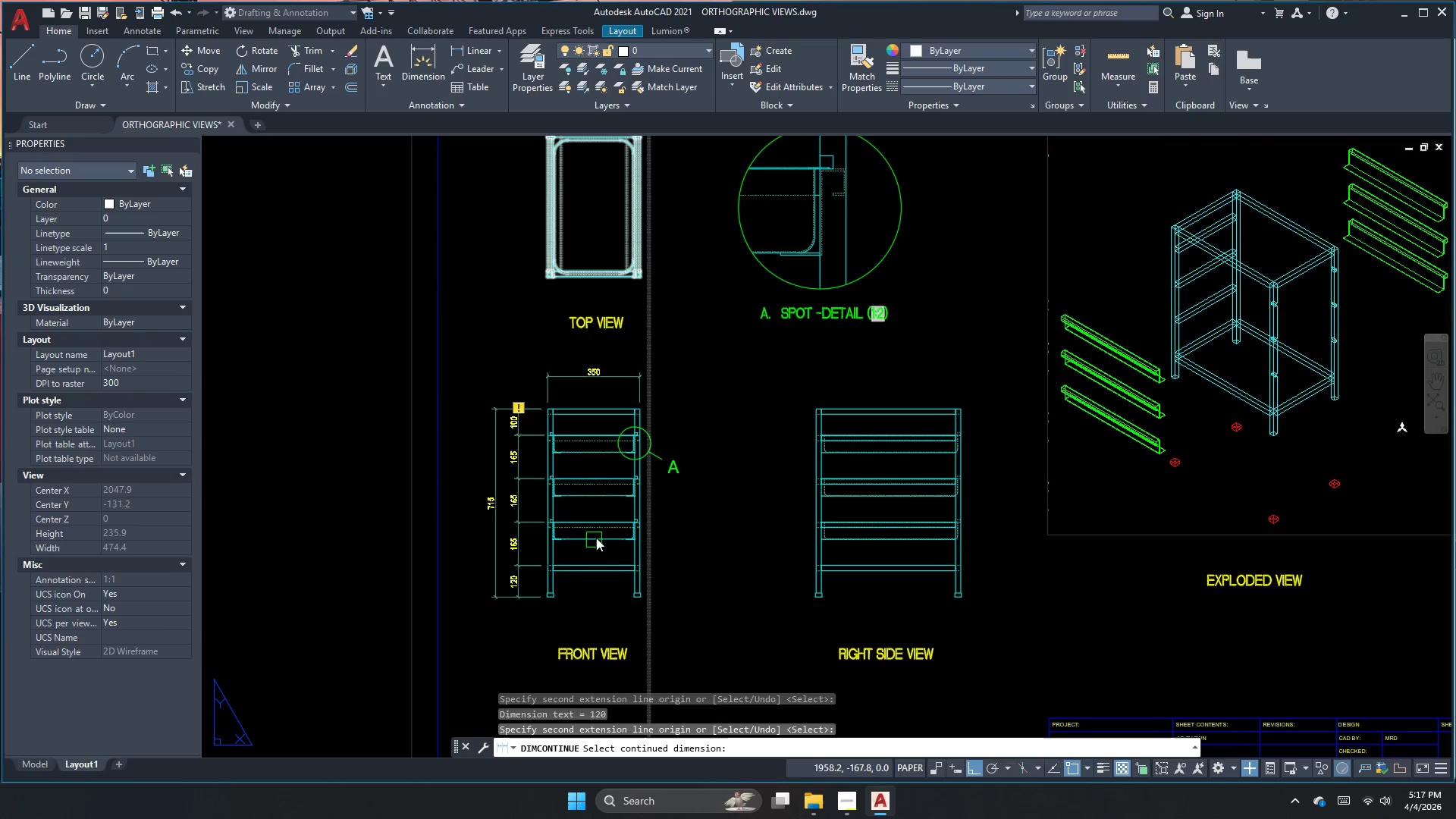 
key(Control+ControlLeft)
 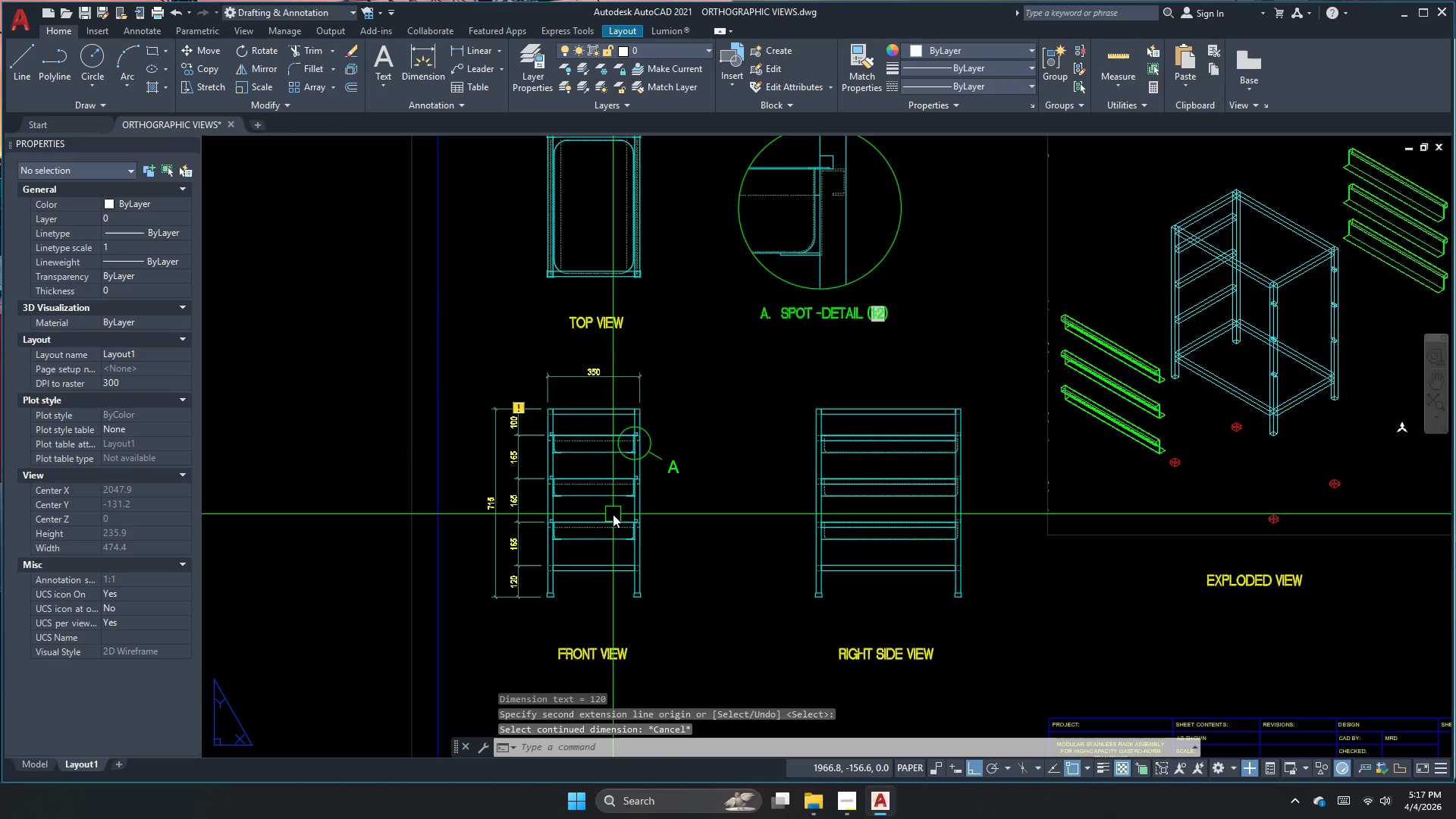 
key(Control+S)
 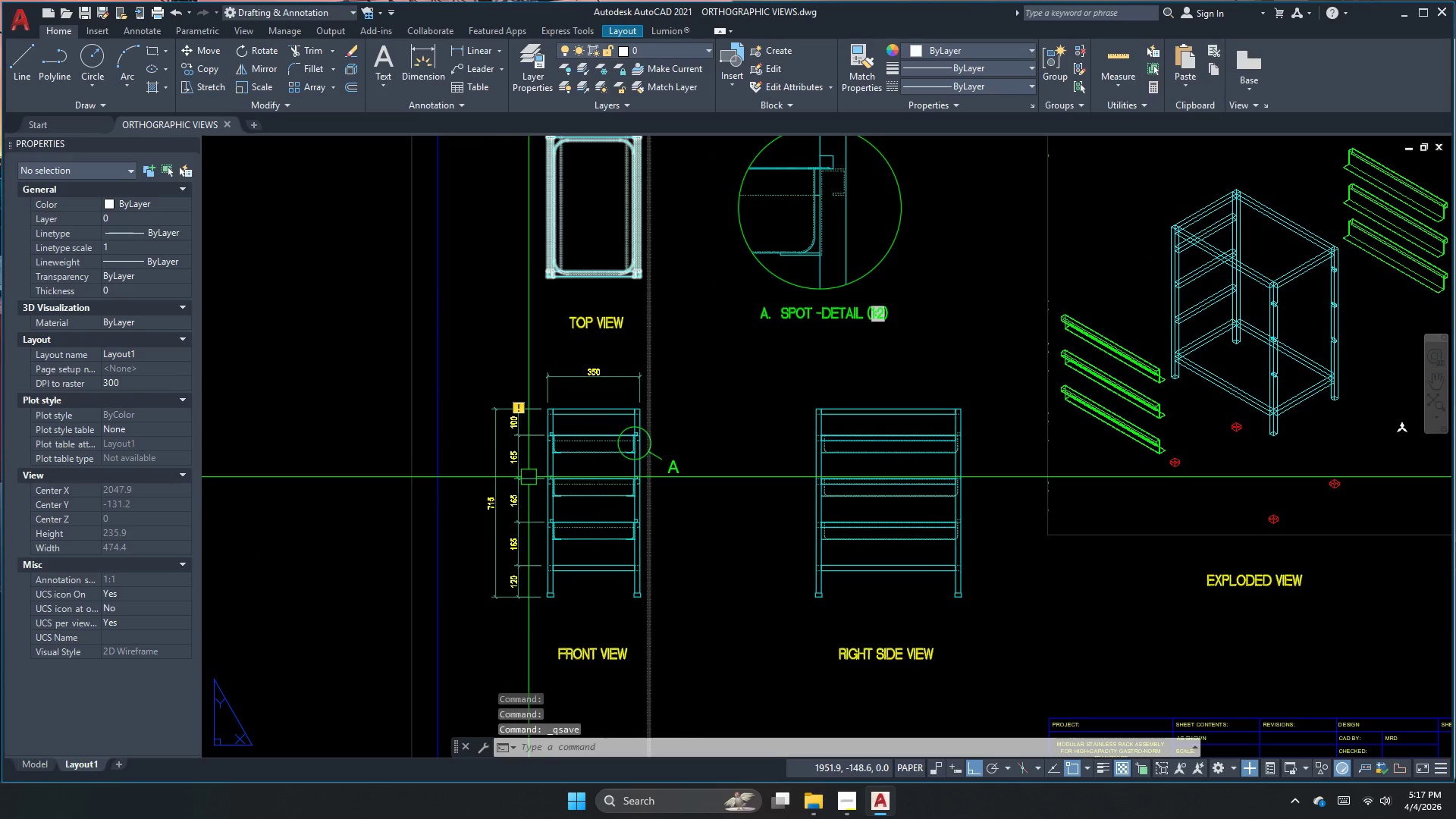 
left_click([504, 379])
 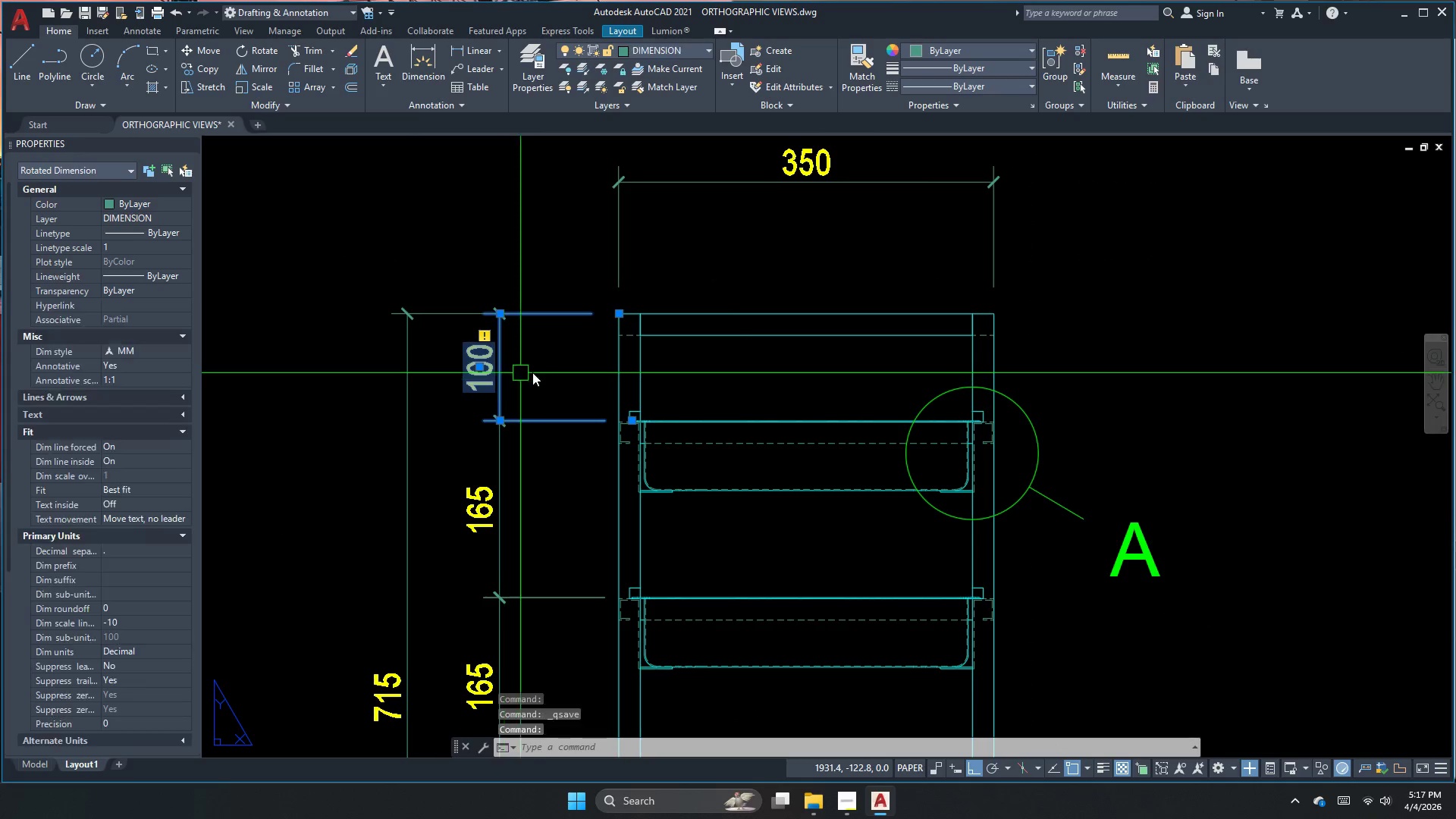 
scroll: coordinate [523, 438], scroll_direction: up, amount: 3.0
 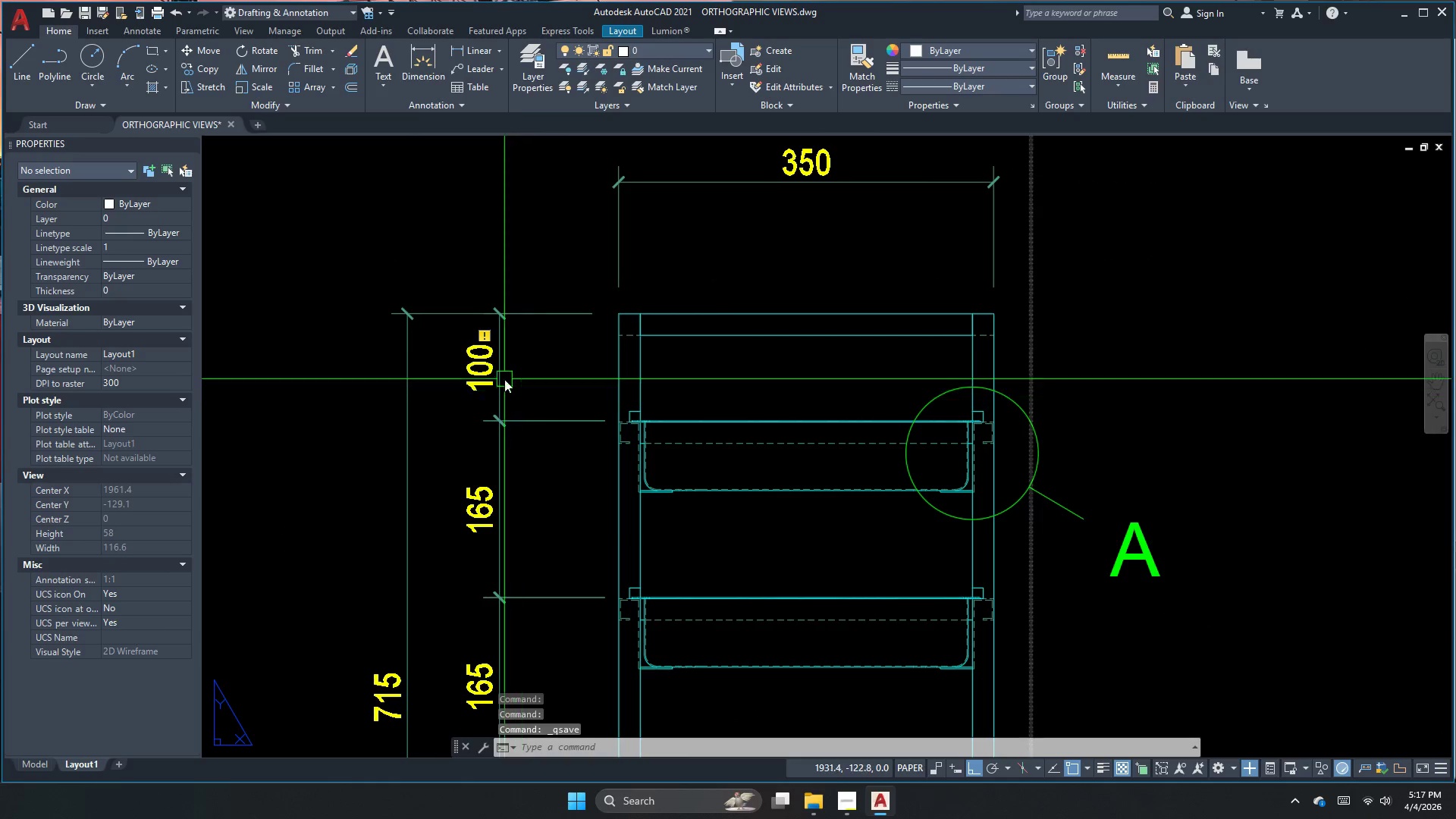 
type(e )
key(Escape)
key(Escape)
key(Escape)
type(dco)
 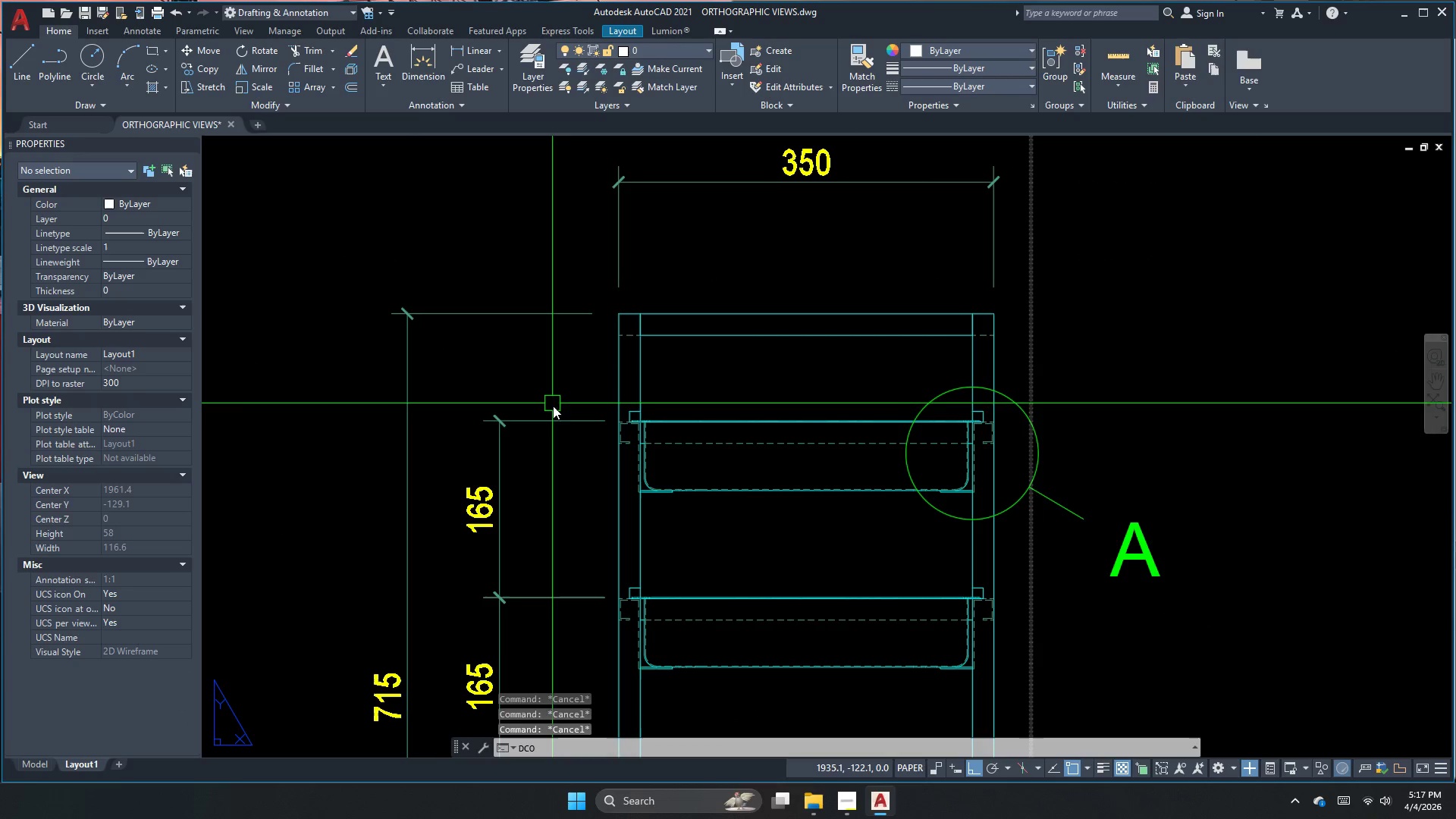 
key(Space)
 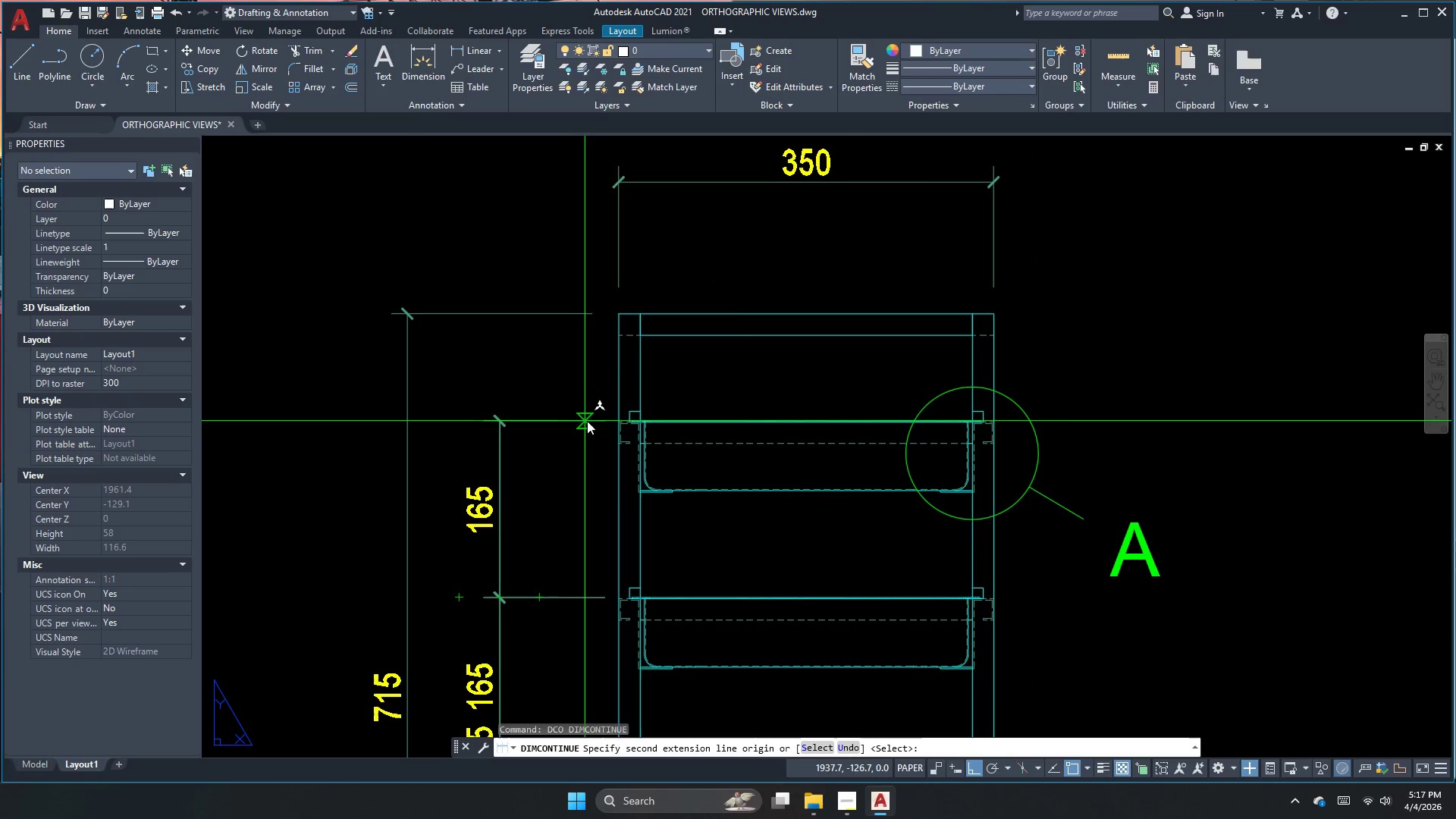 
key(Space)
 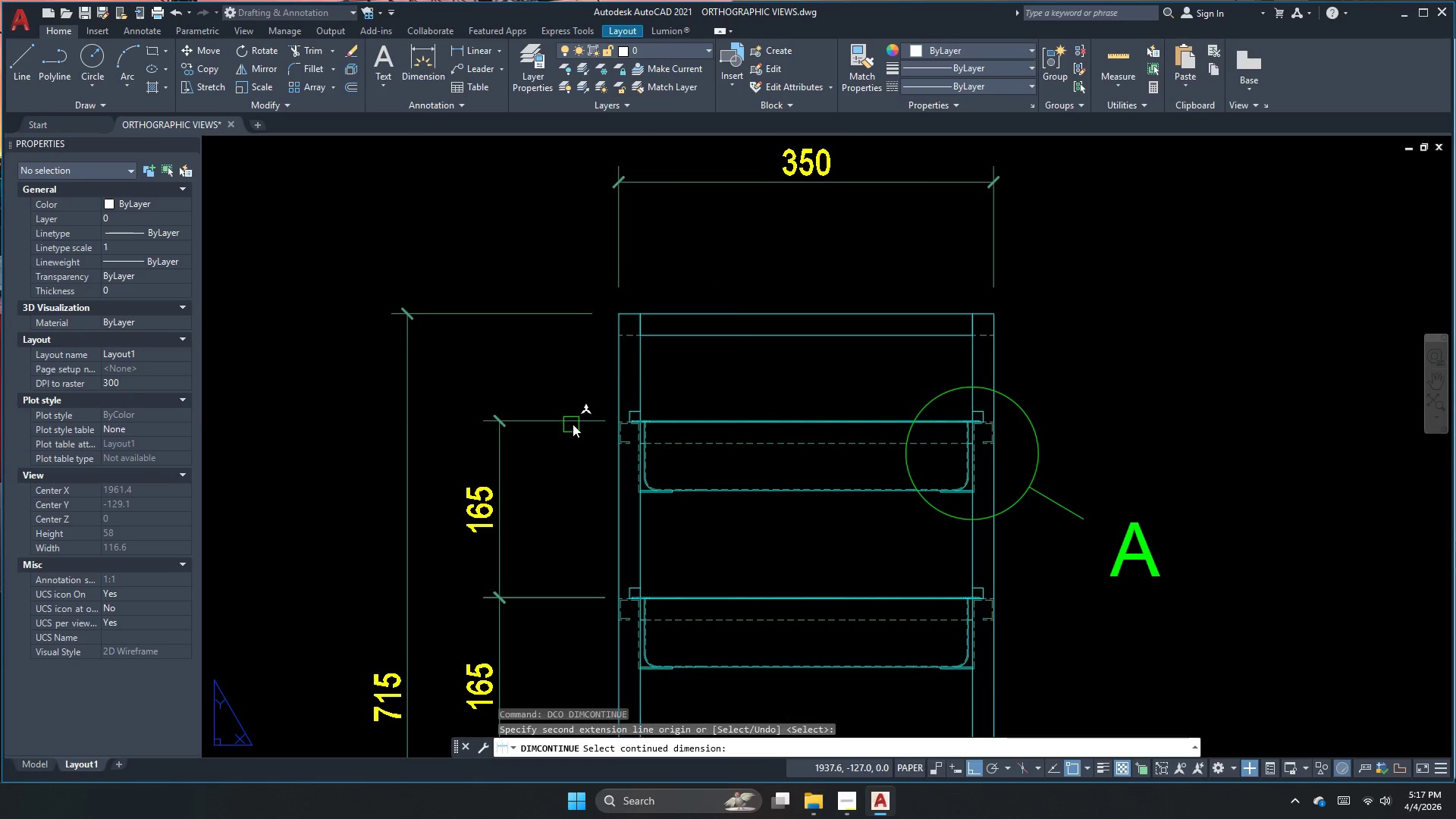 
left_click_drag(start_coordinate=[573, 424], to_coordinate=[576, 413])
 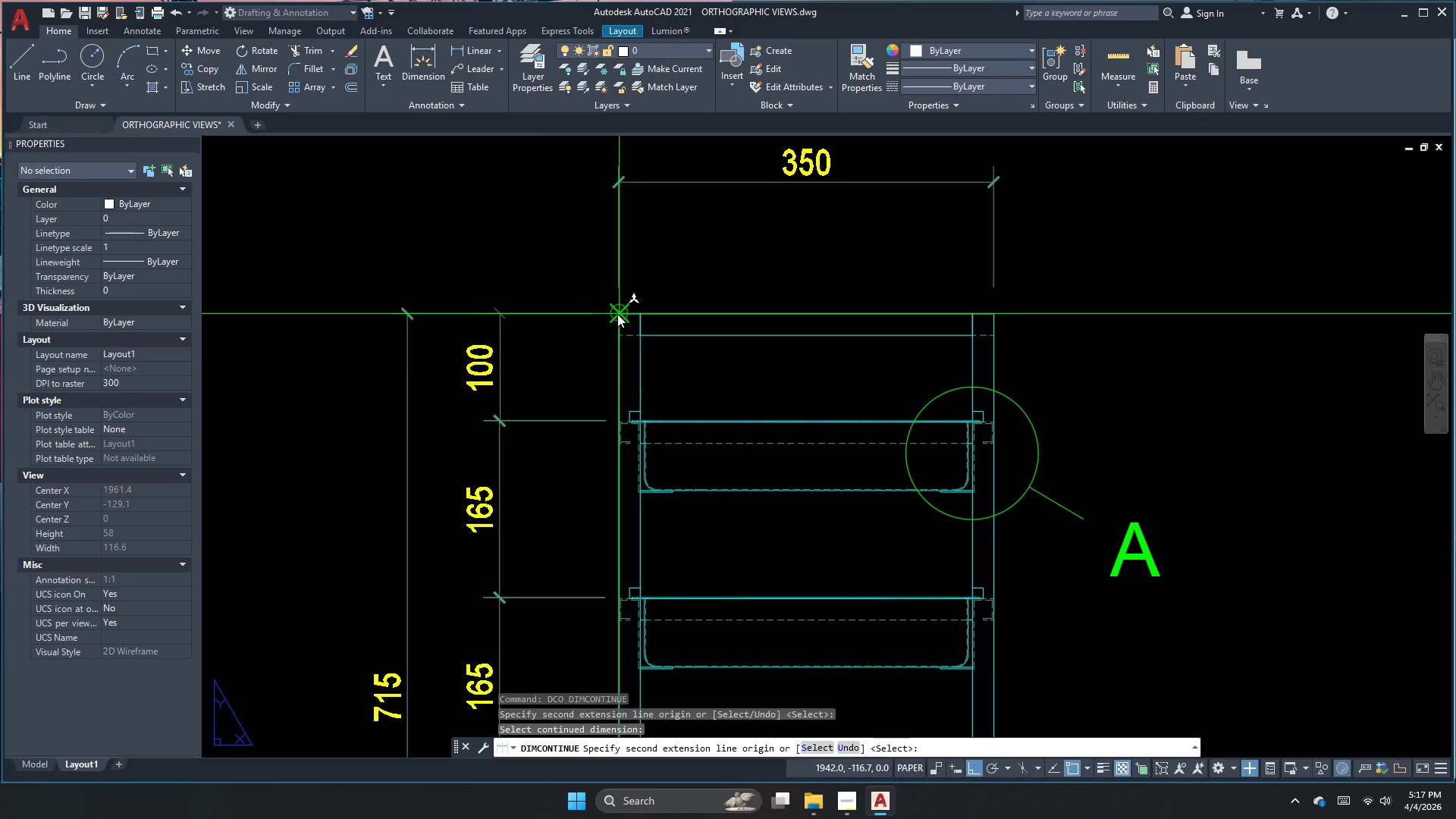 
left_click([617, 314])
 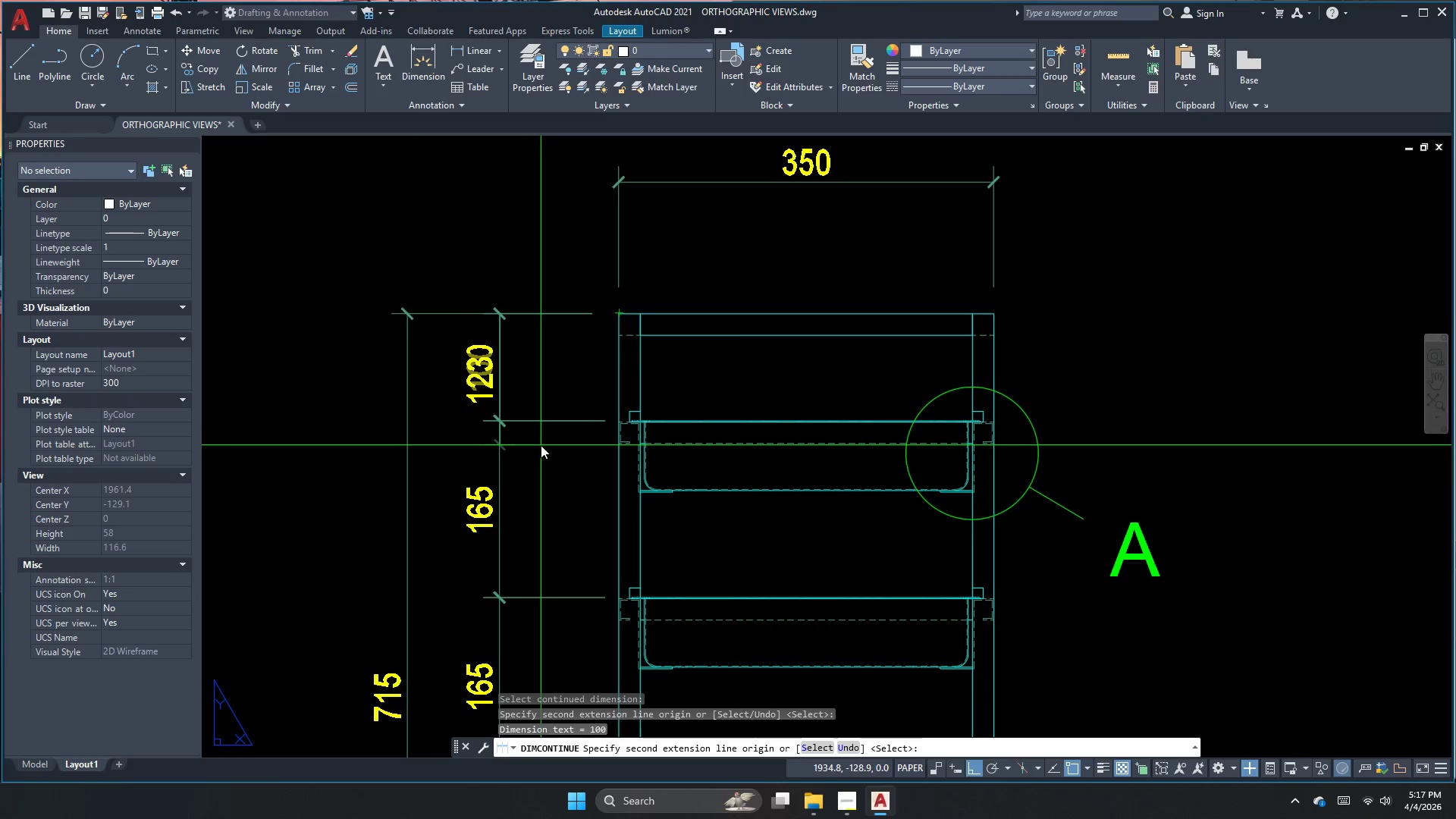 
key(Space)
 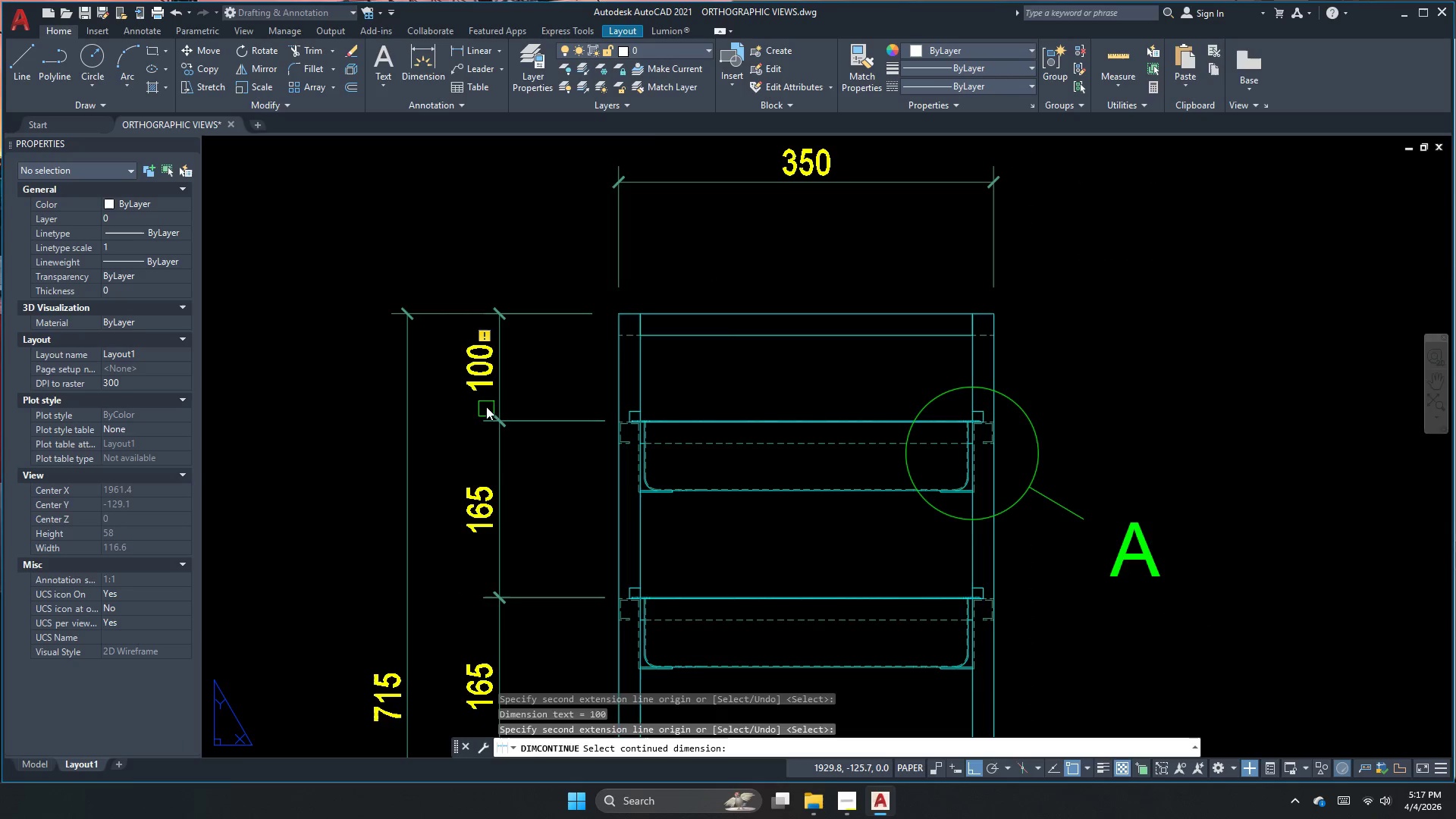 
key(Escape)
 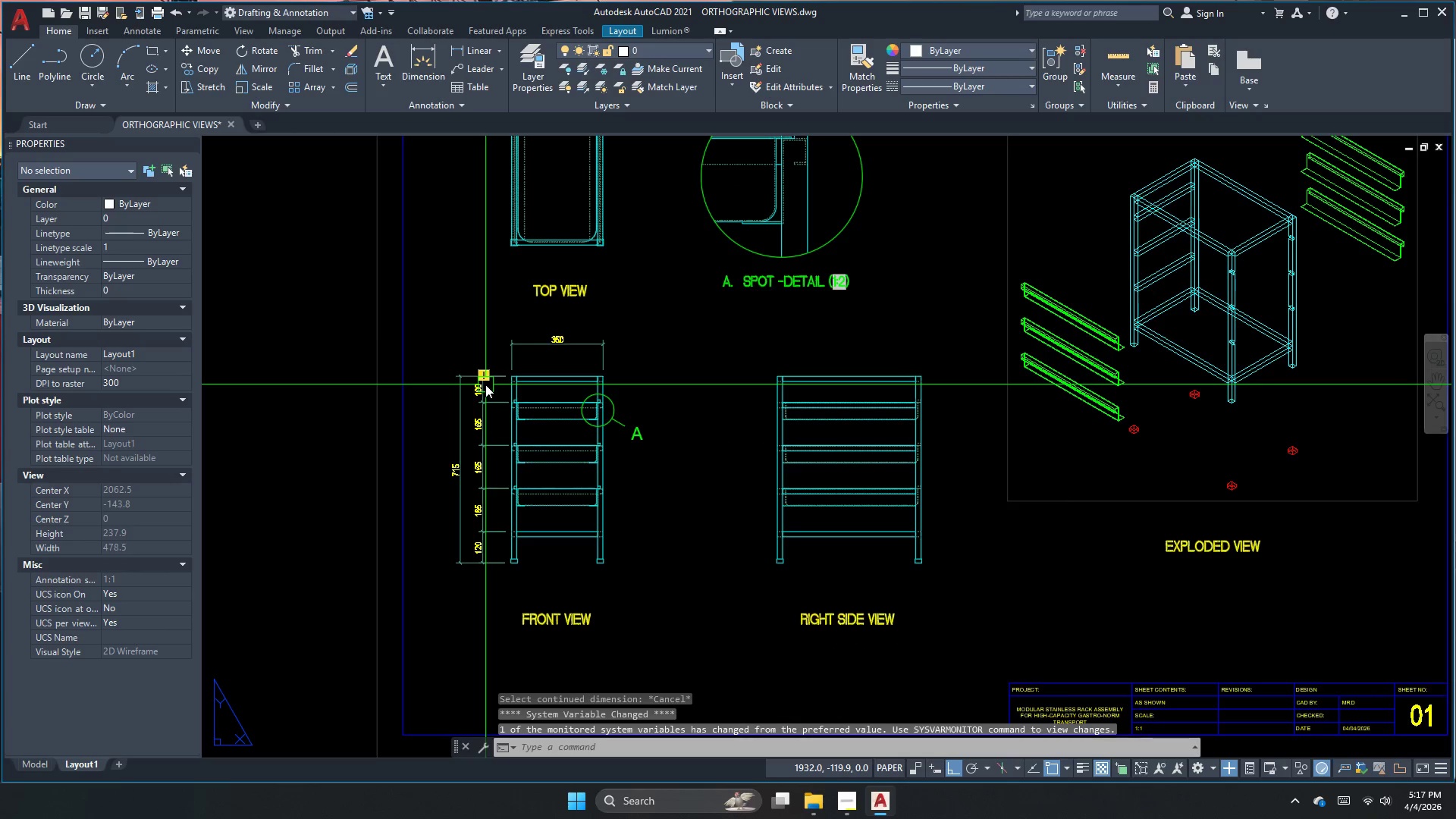 
scroll: coordinate [485, 384], scroll_direction: down, amount: 4.0
 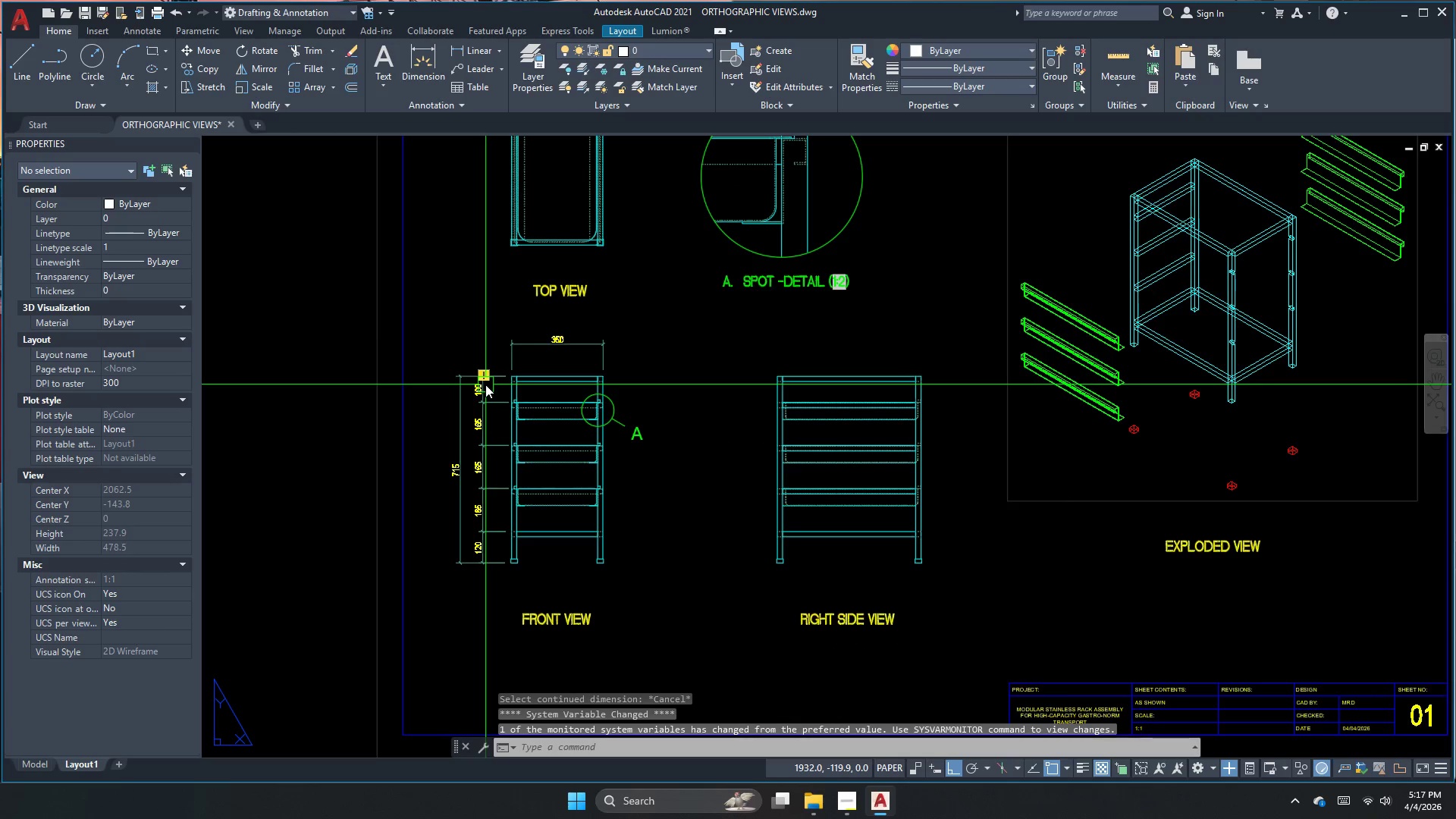 
scroll: coordinate [503, 384], scroll_direction: up, amount: 1.0
 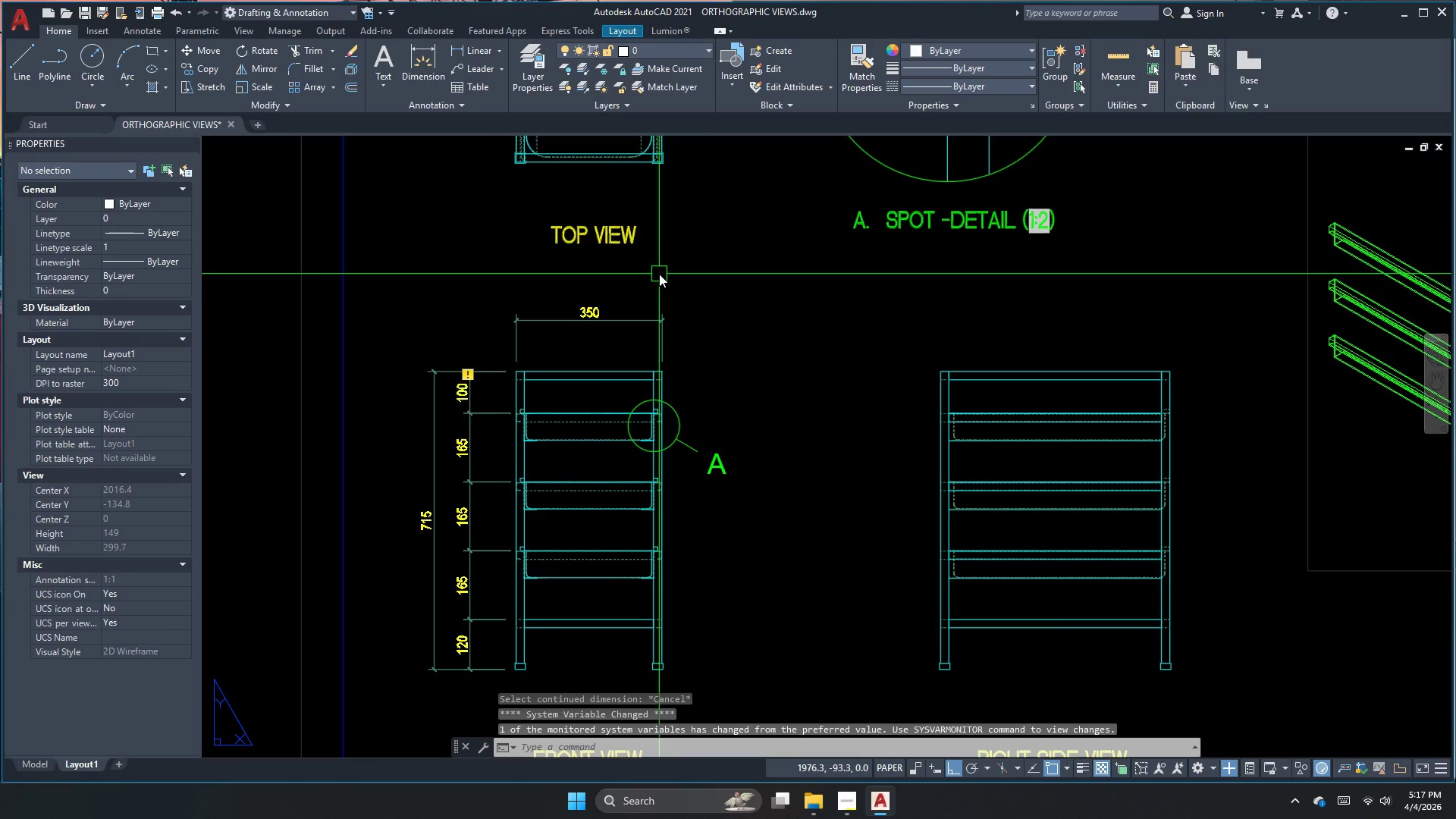 
key(Escape)
key(Escape)
key(Escape)
key(Escape)
type(dli )
 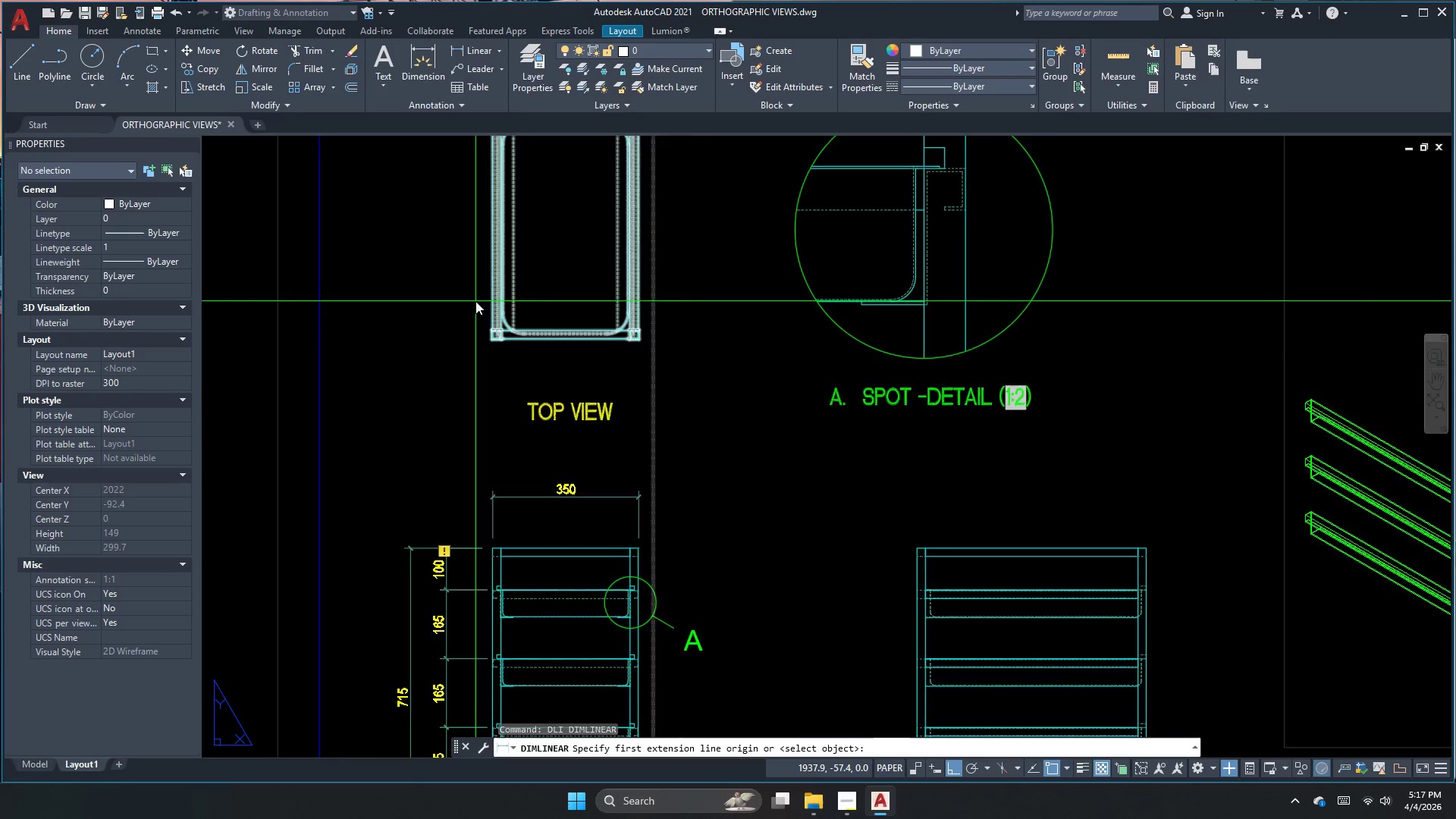 
scroll: coordinate [534, 462], scroll_direction: up, amount: 6.0
 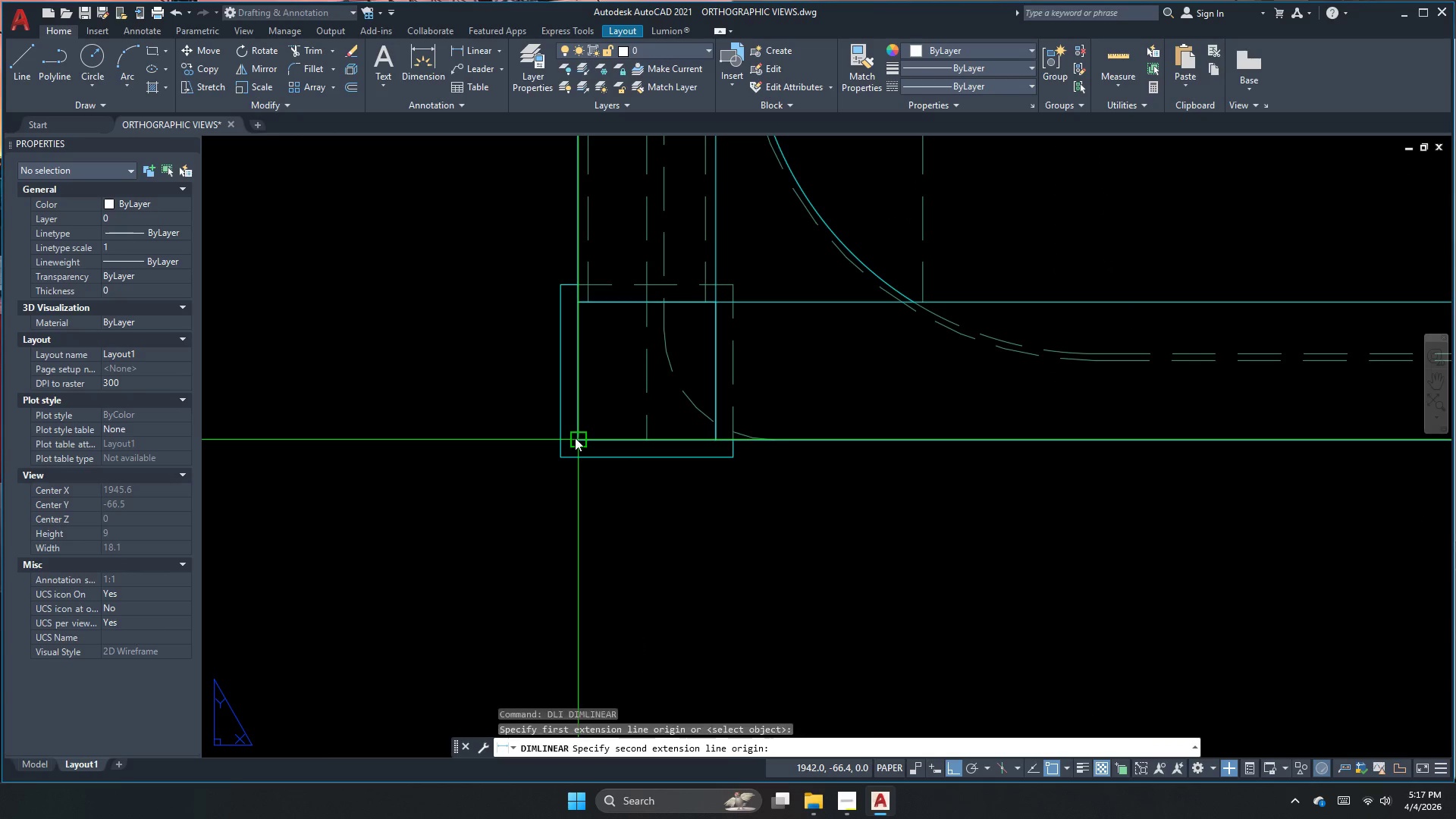 
scroll: coordinate [500, 319], scroll_direction: down, amount: 4.0
 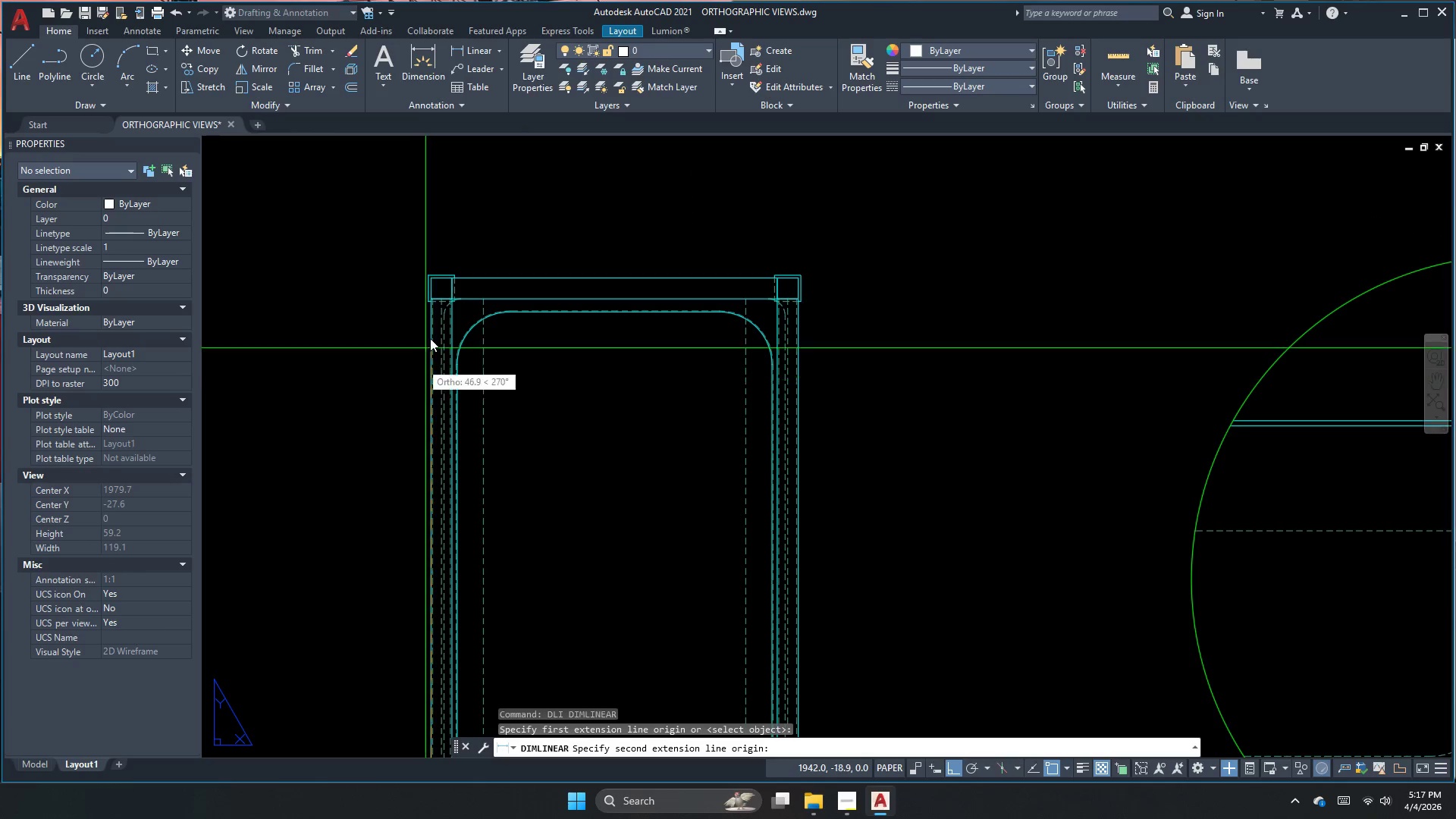 
scroll: coordinate [431, 262], scroll_direction: up, amount: 3.0
 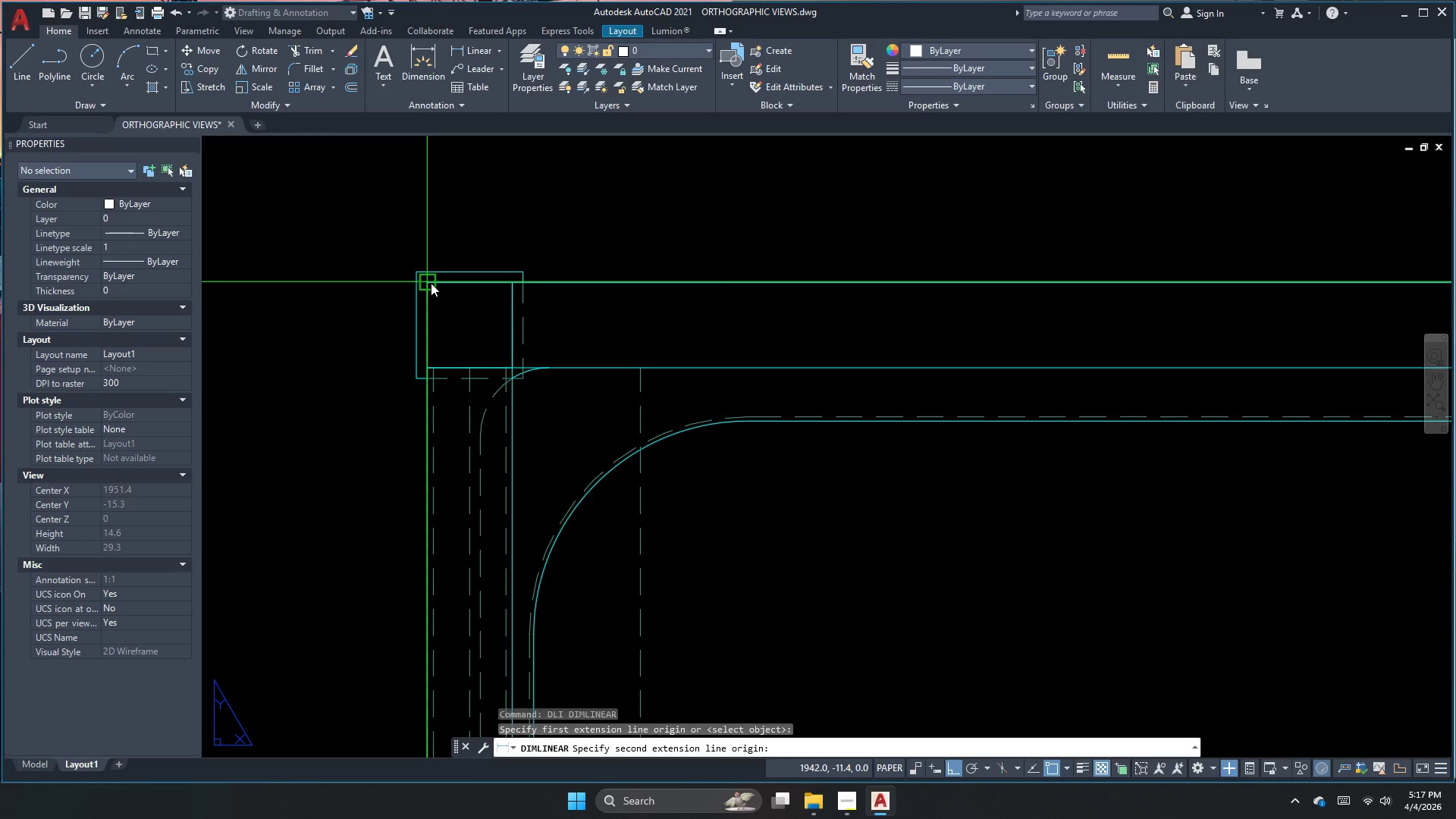 
left_click_drag(start_coordinate=[431, 283], to_coordinate=[413, 292])
 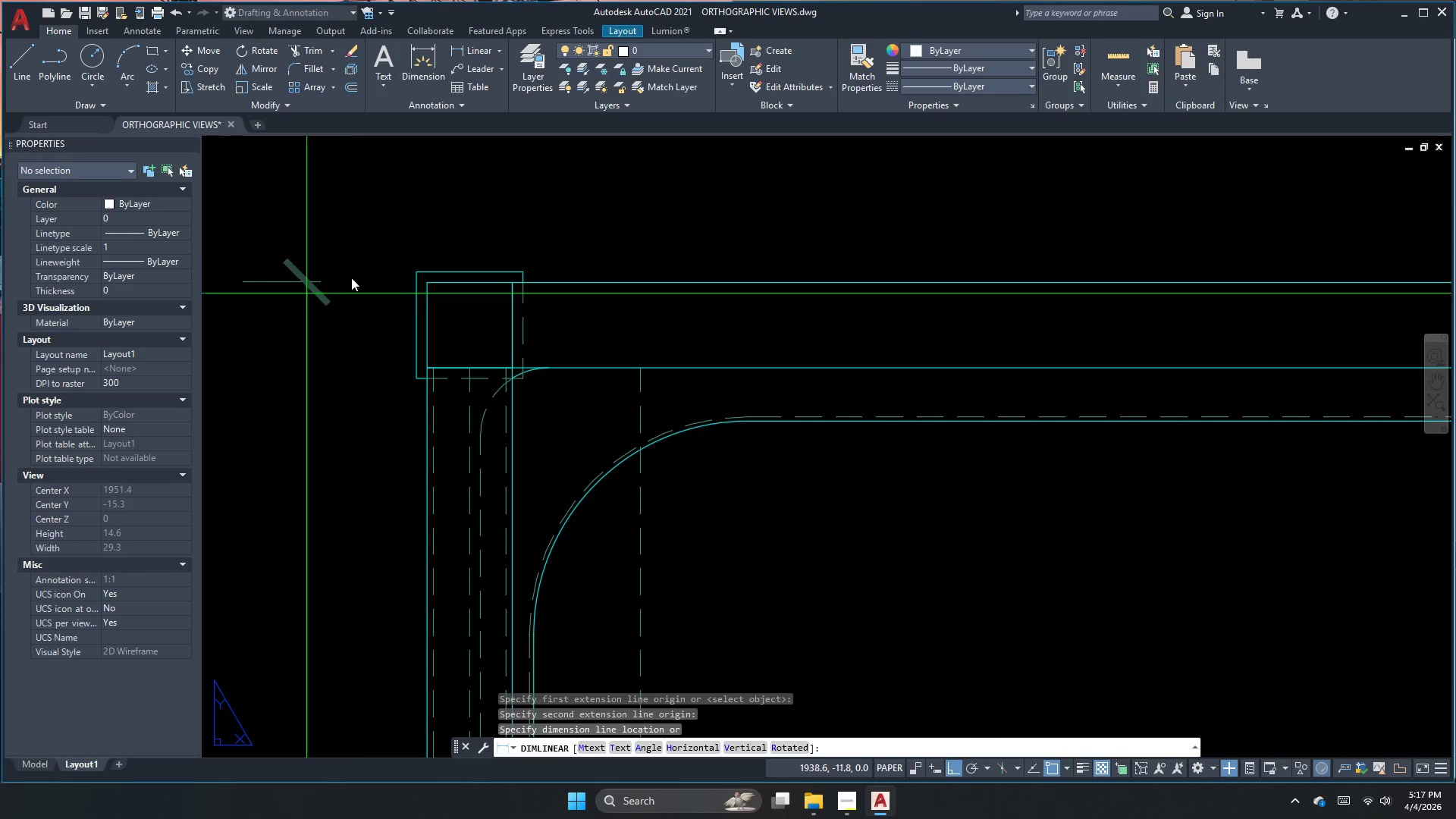 
scroll: coordinate [463, 347], scroll_direction: down, amount: 5.0
 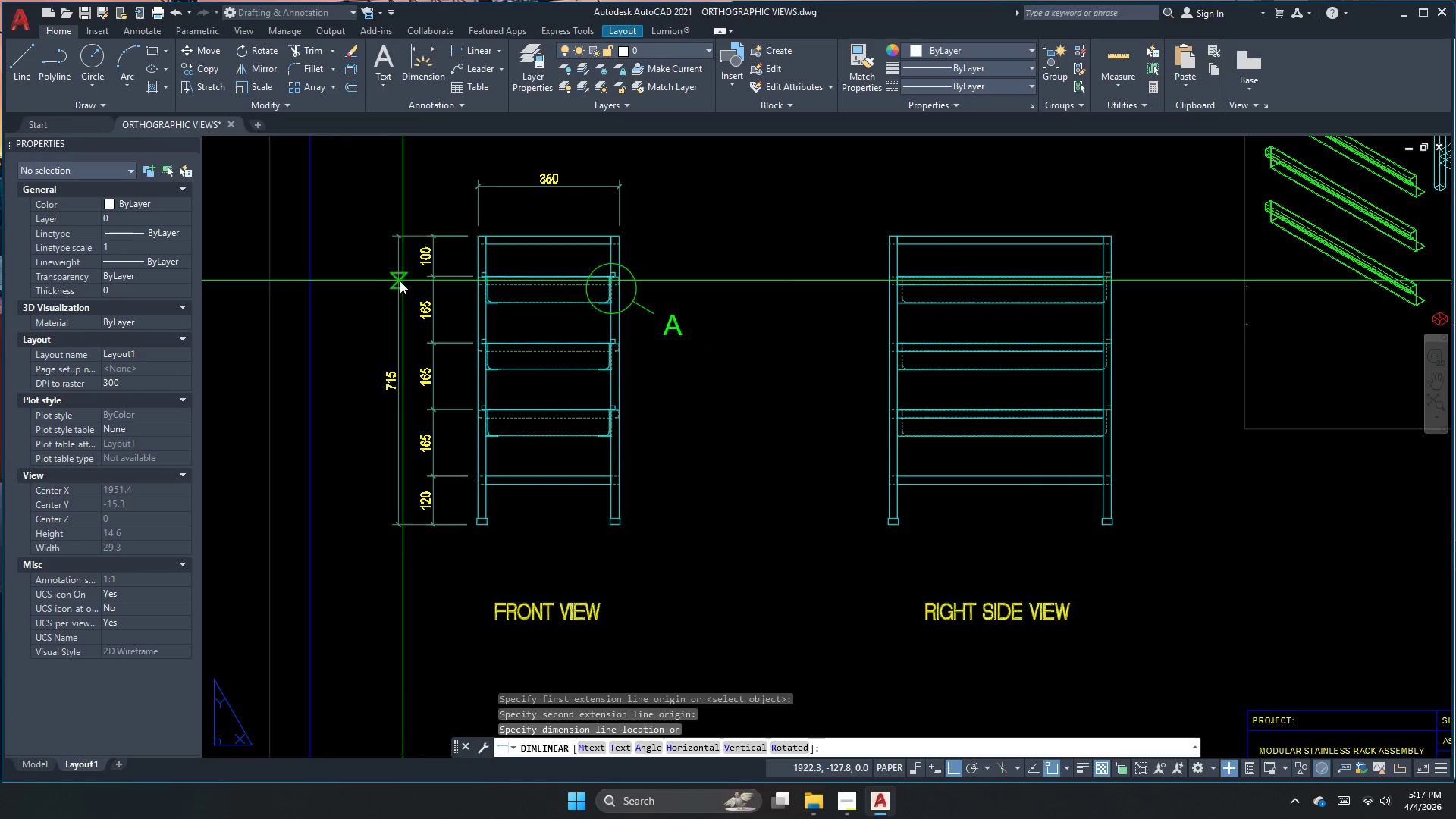 
left_click([397, 281])
 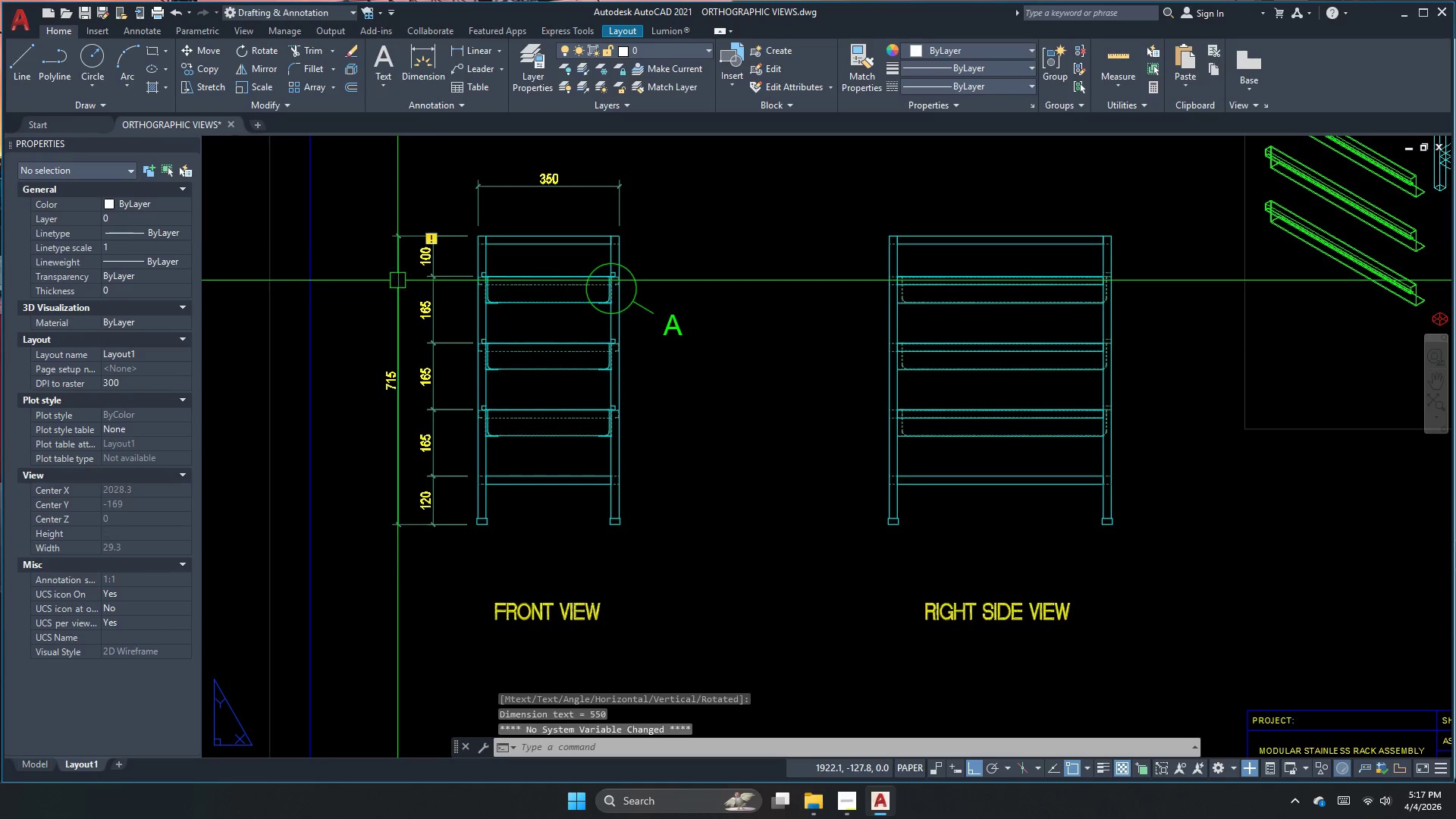 
key(Escape)
 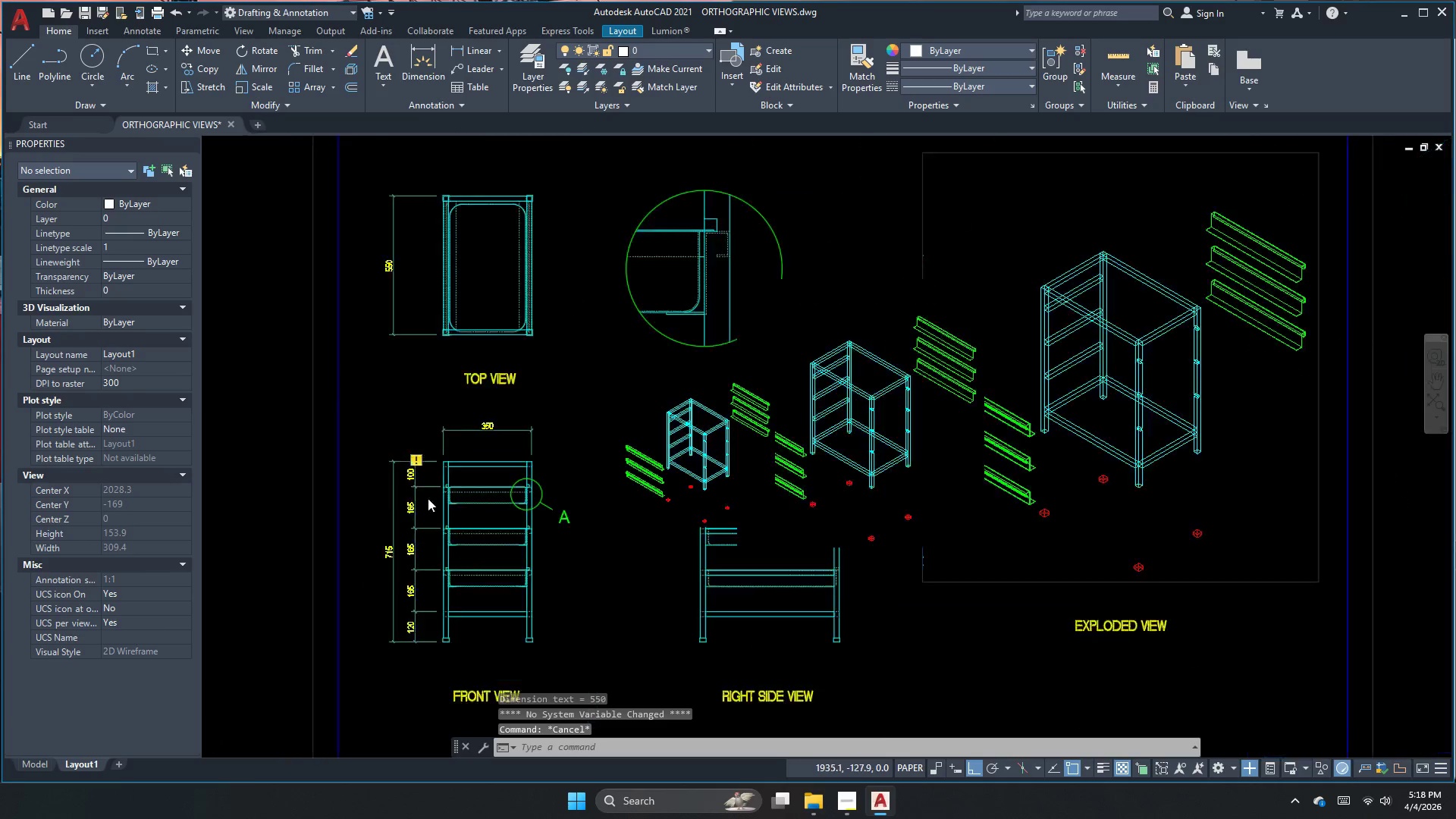 
key(Escape)
 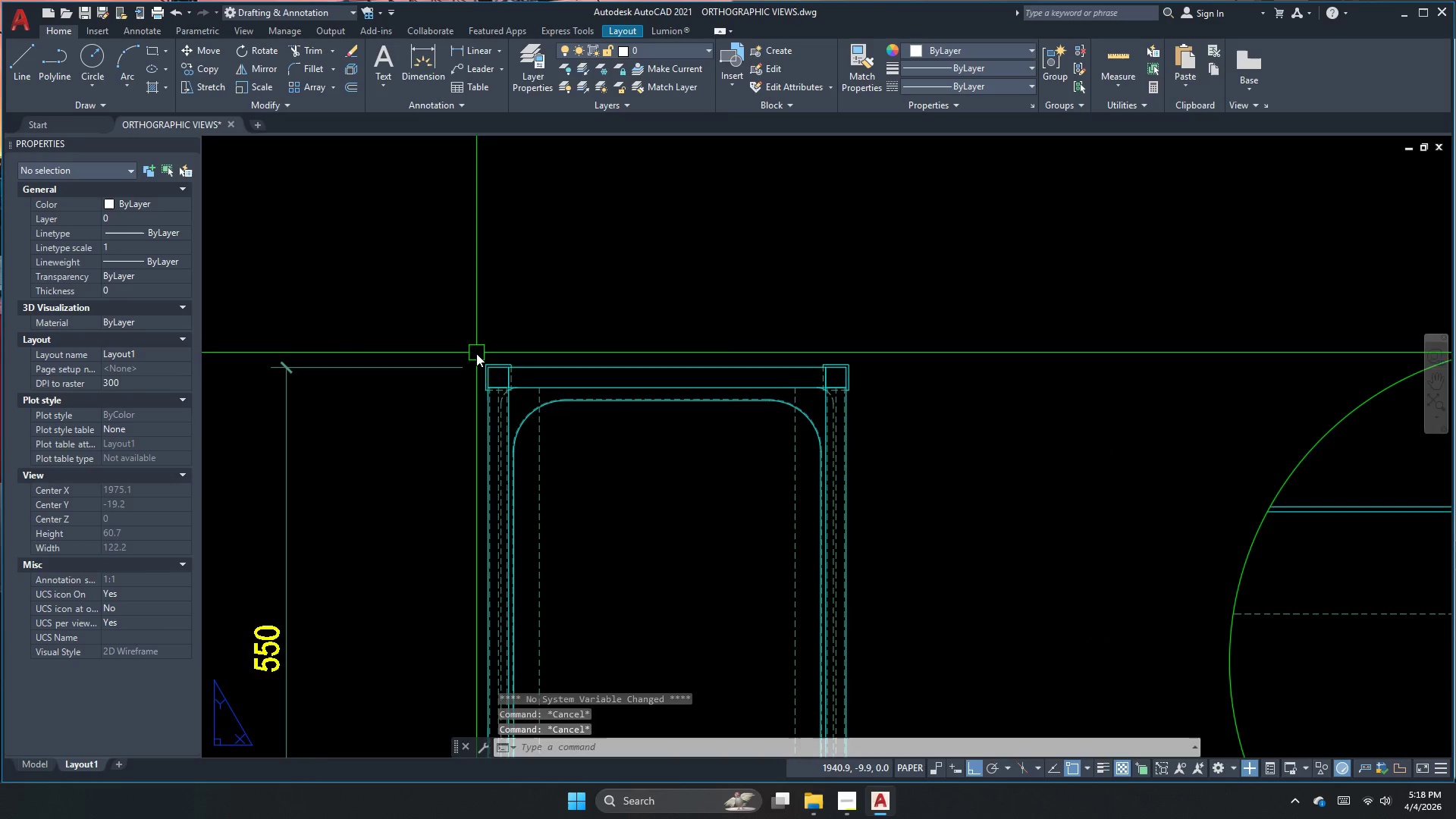 
key(Space)
 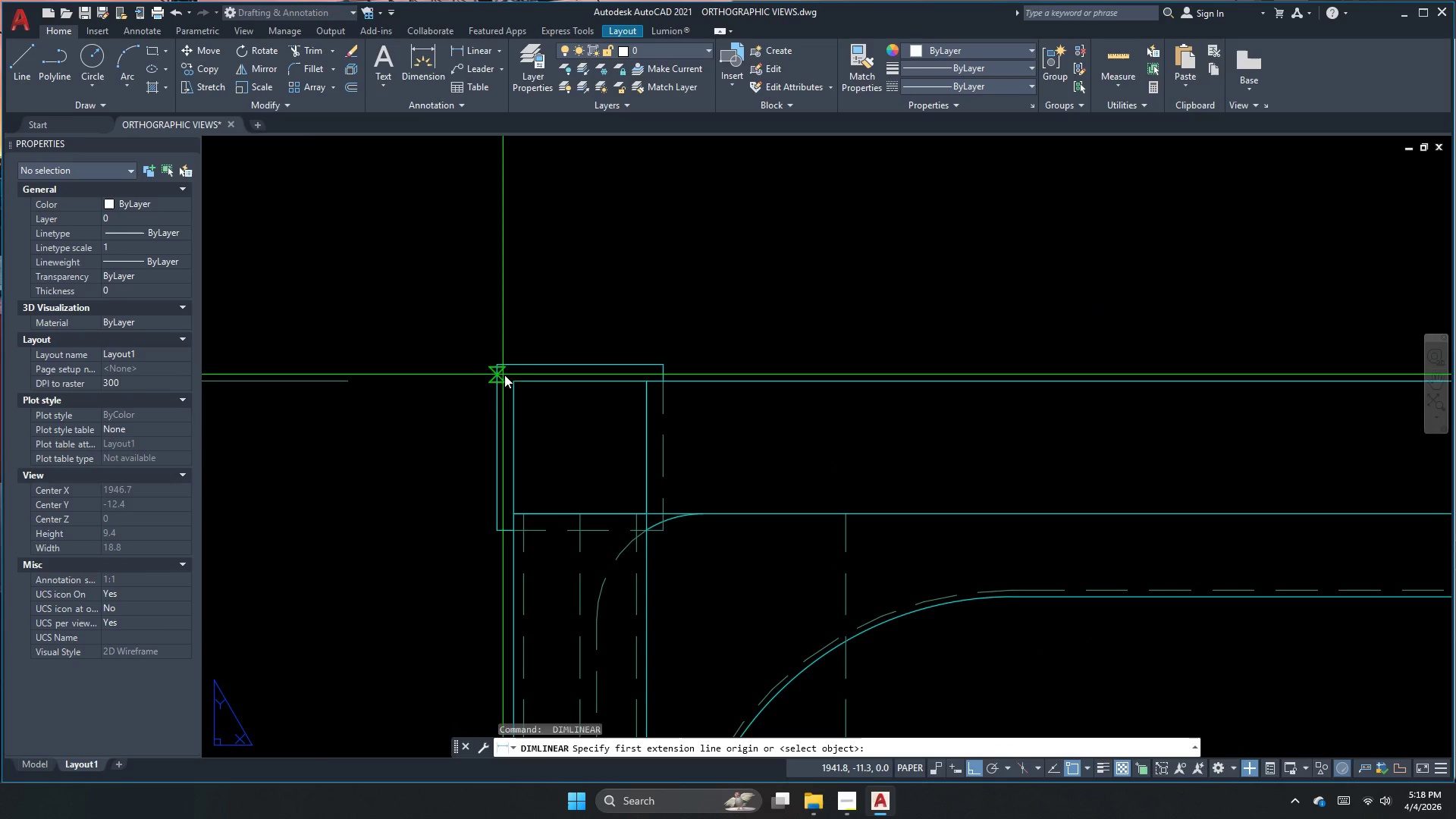 
scroll: coordinate [486, 373], scroll_direction: up, amount: 6.0
 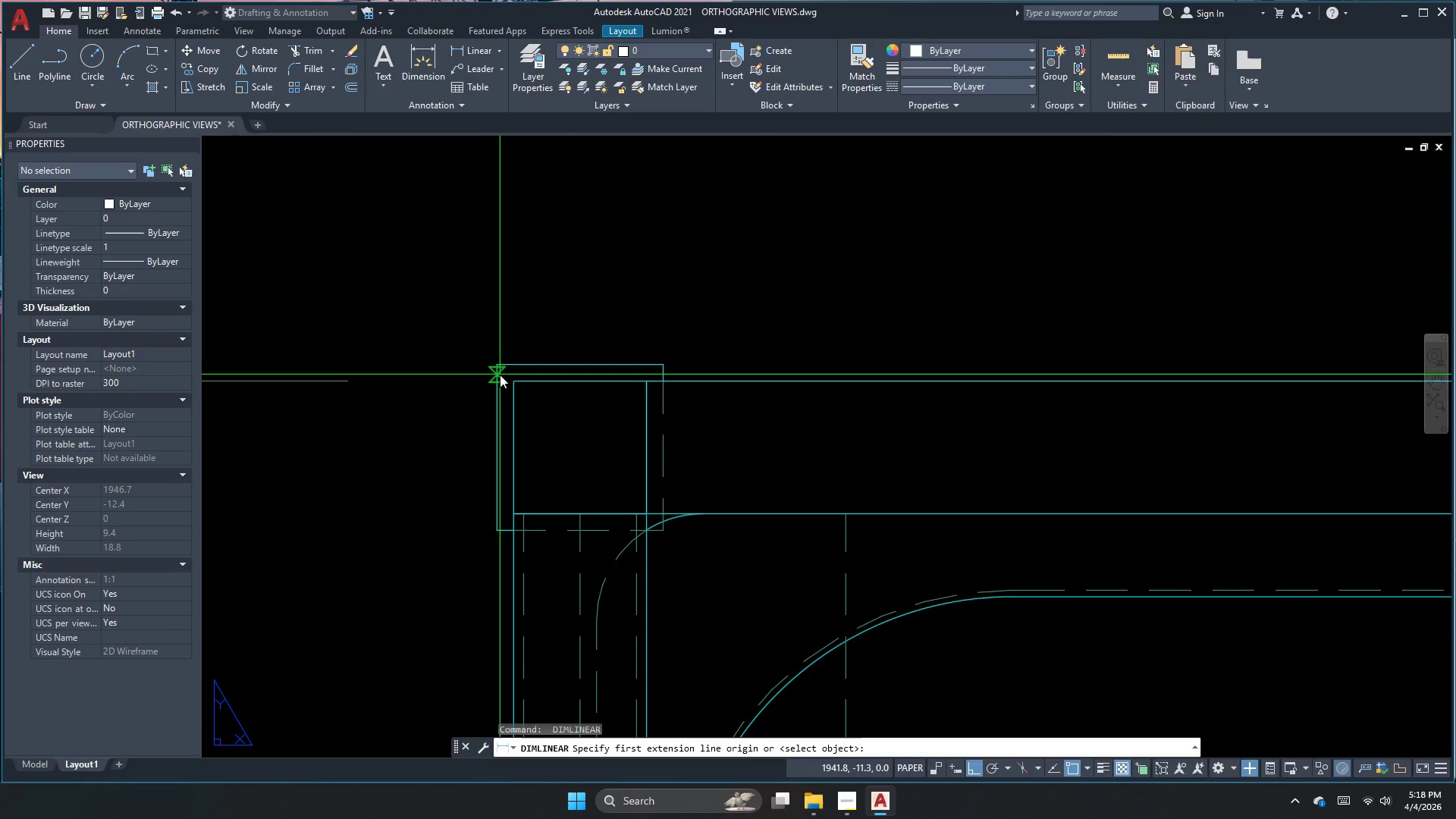 
left_click([509, 378])
 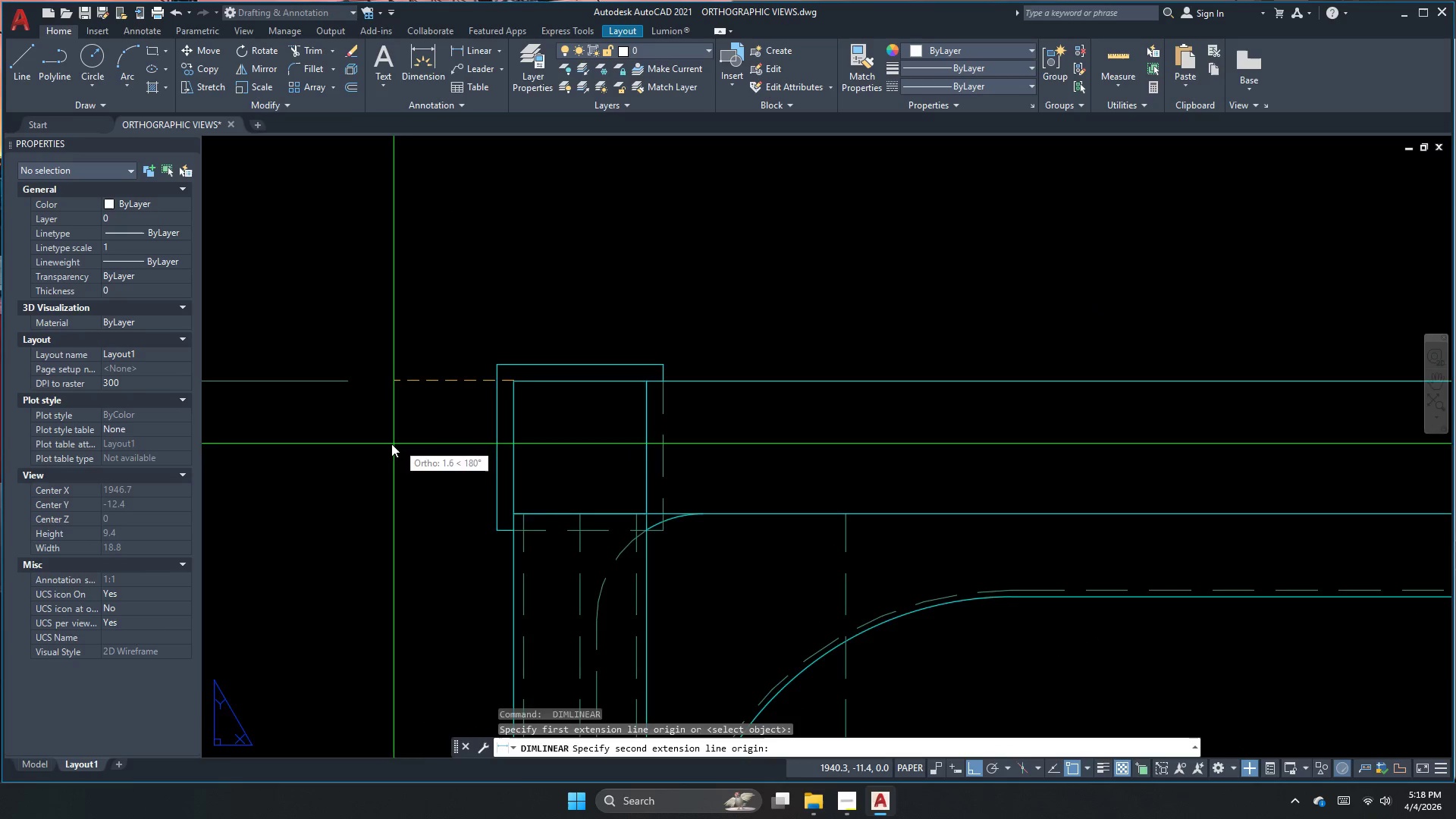 
scroll: coordinate [388, 441], scroll_direction: down, amount: 5.0
 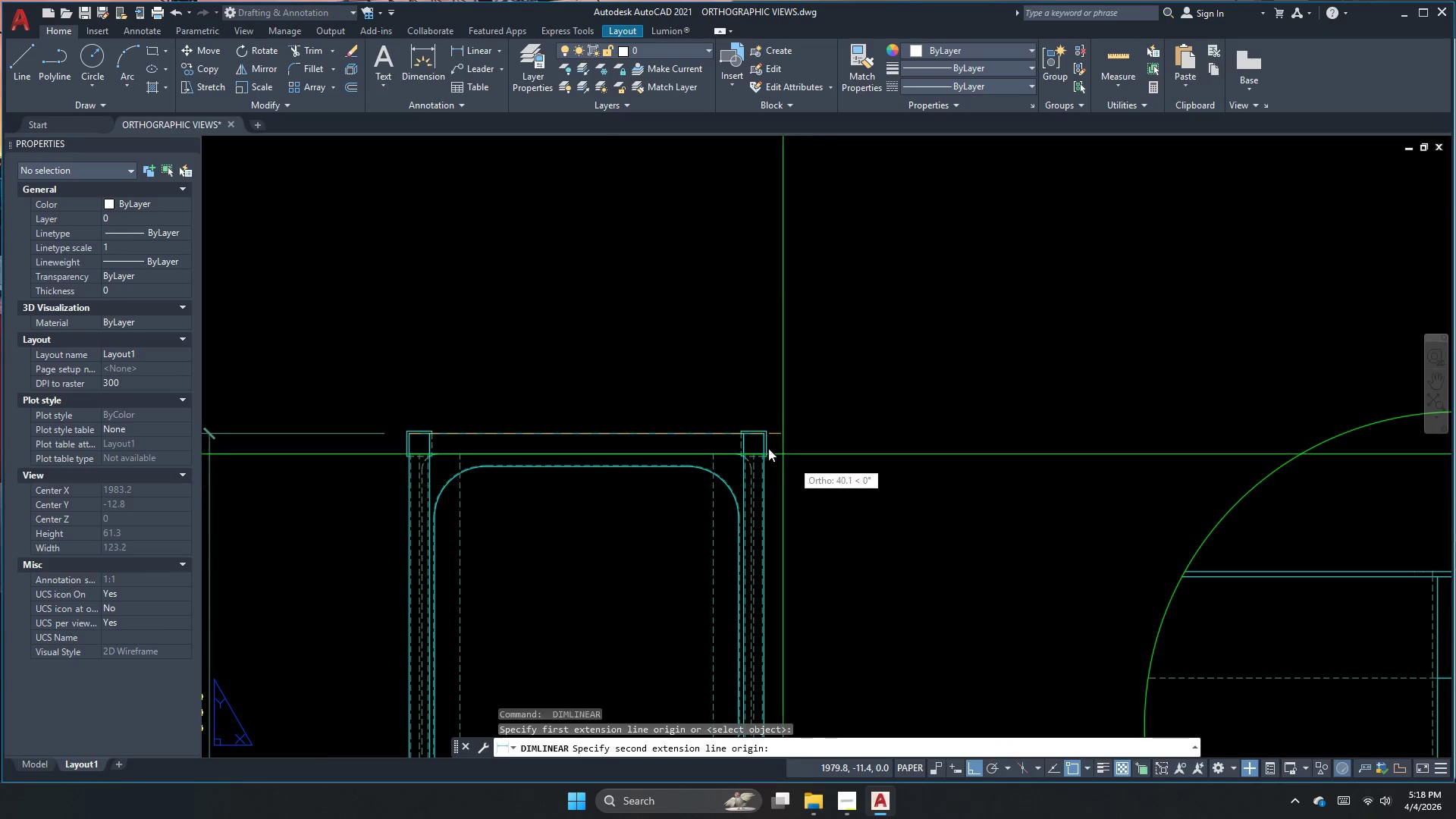 
scroll: coordinate [776, 444], scroll_direction: up, amount: 3.0
 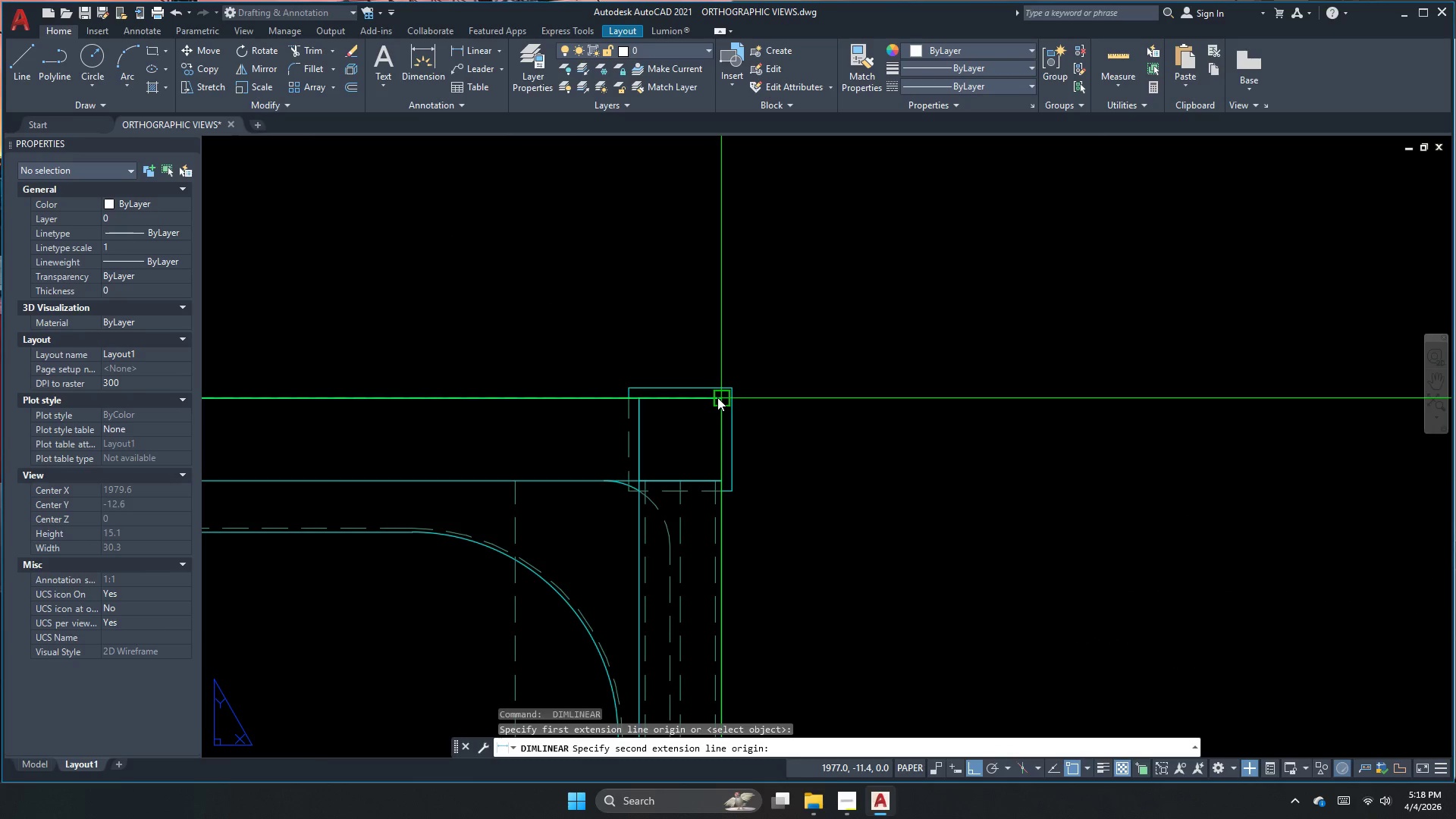 
left_click_drag(start_coordinate=[717, 397], to_coordinate=[720, 428])
 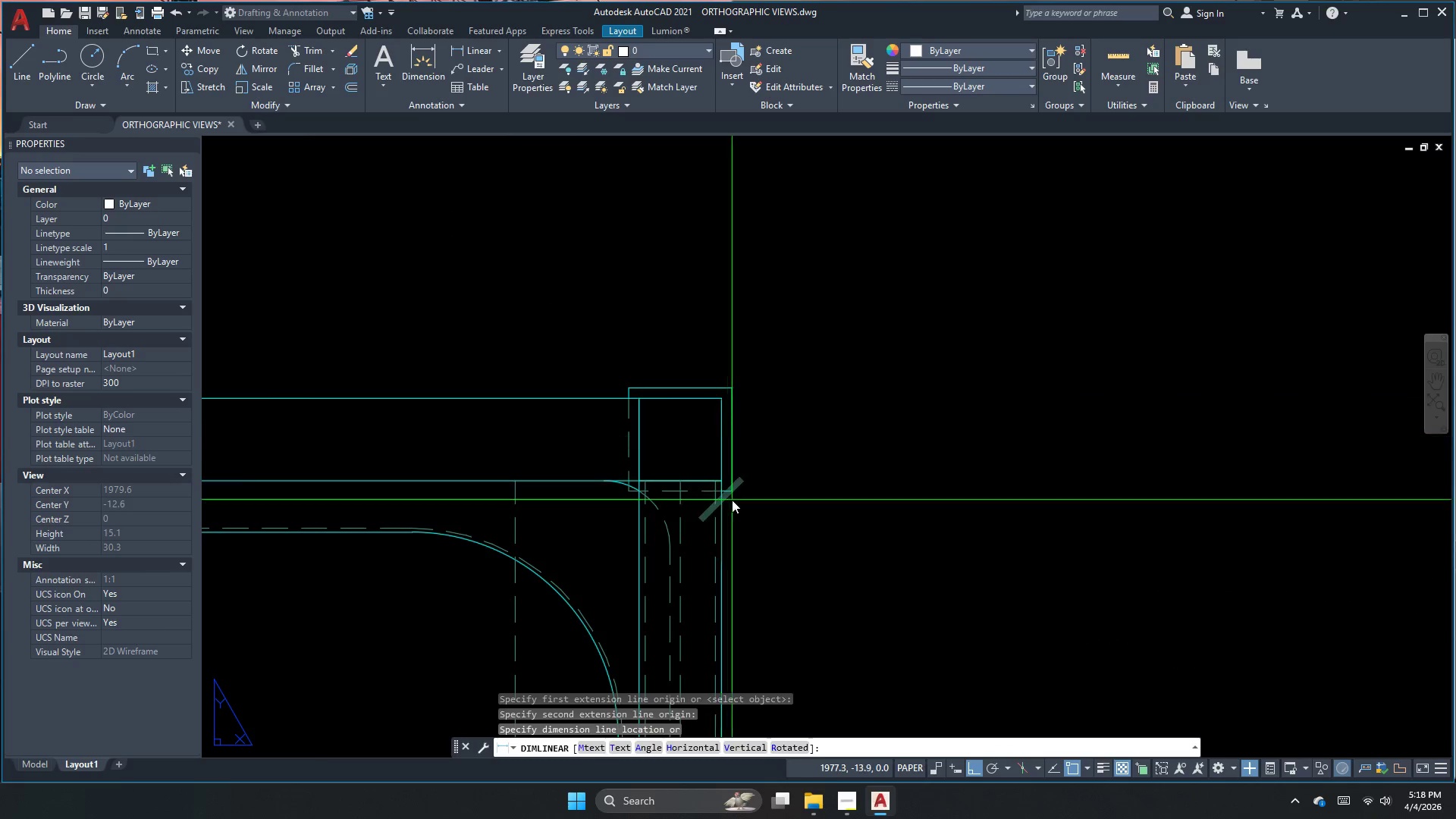 
scroll: coordinate [715, 398], scroll_direction: down, amount: 5.0
 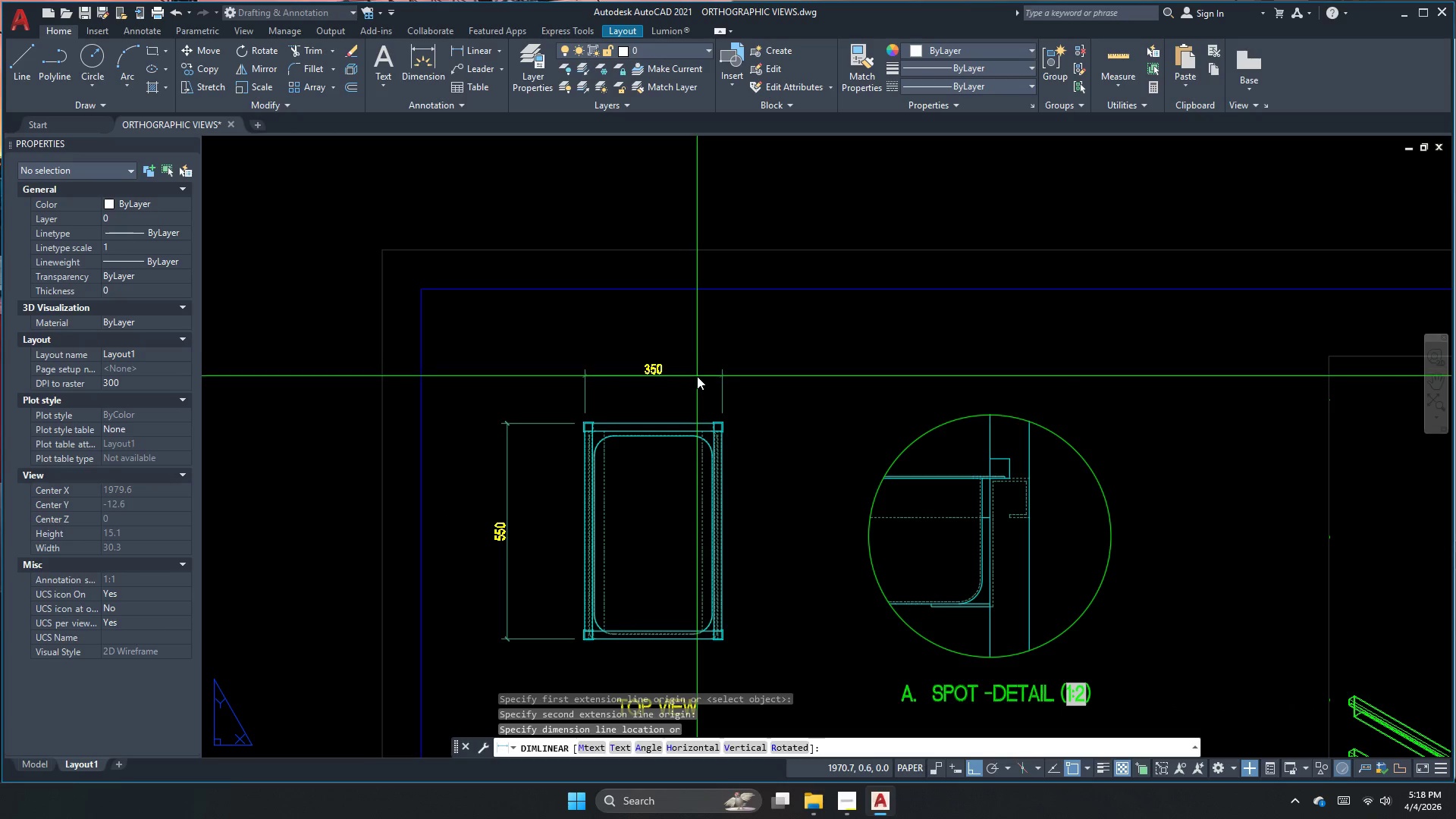 
left_click([697, 376])
 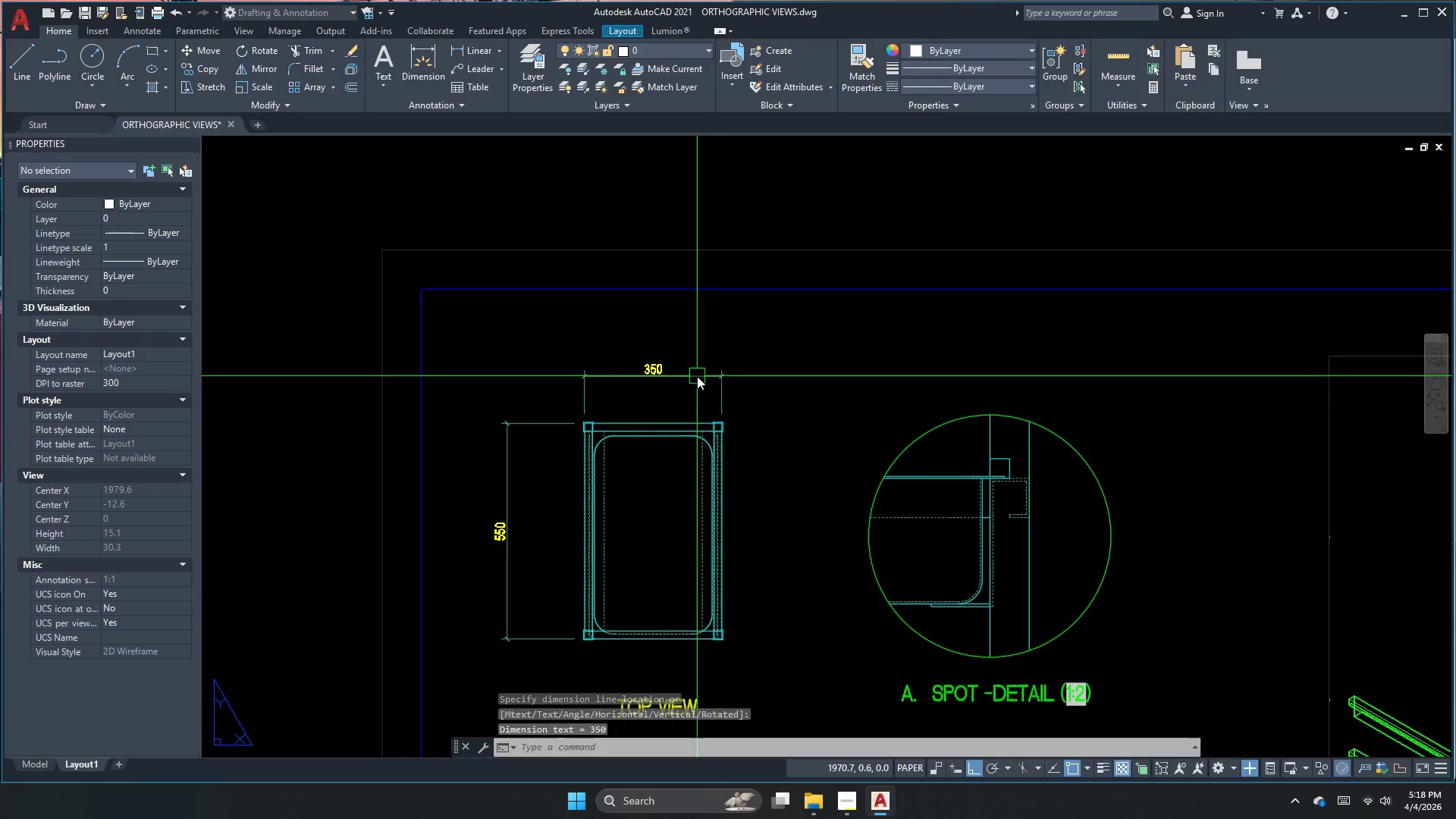 
key(Escape)
 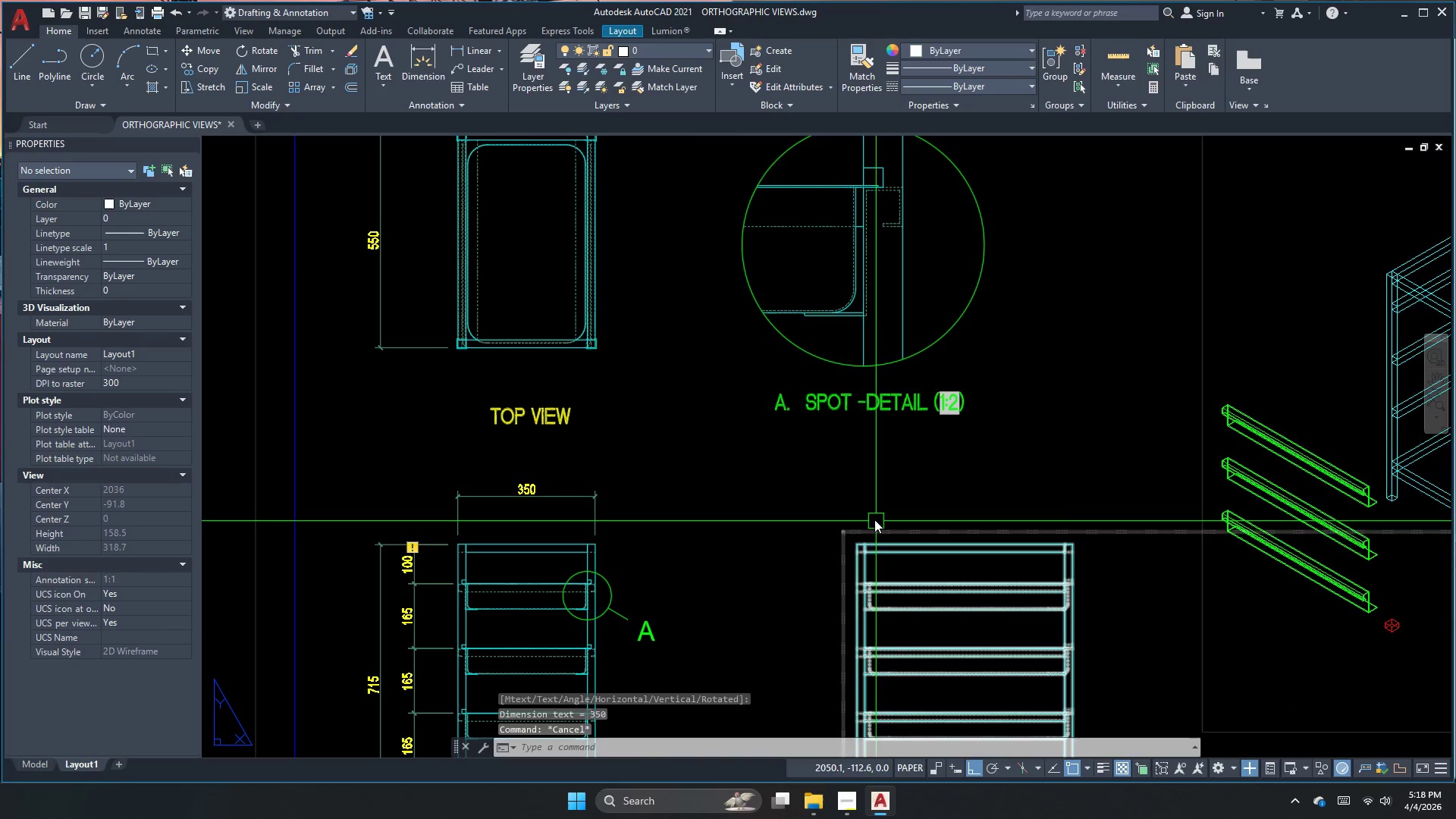 
scroll: coordinate [870, 545], scroll_direction: up, amount: 2.0
 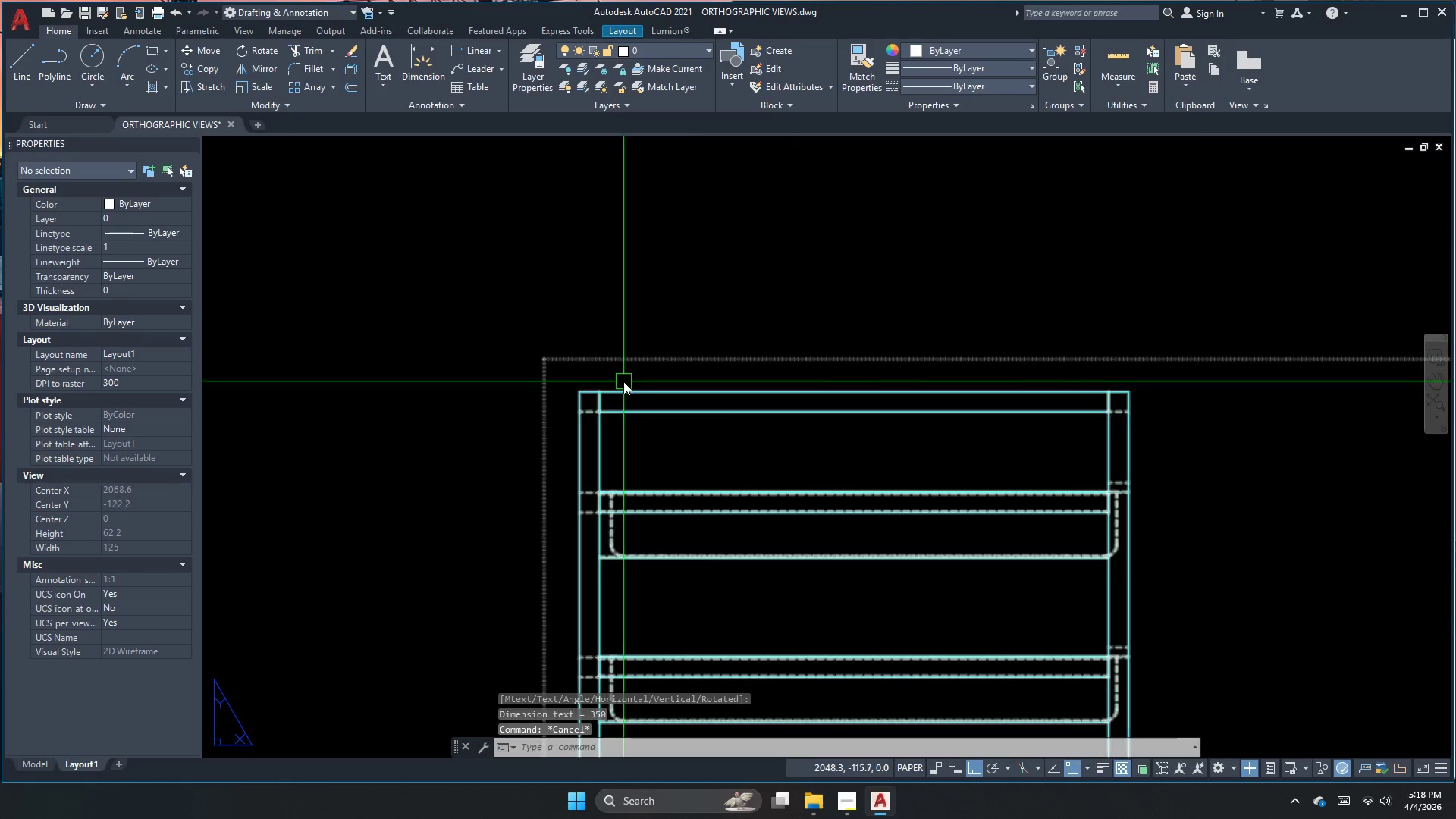 
scroll: coordinate [637, 366], scroll_direction: down, amount: 2.0
 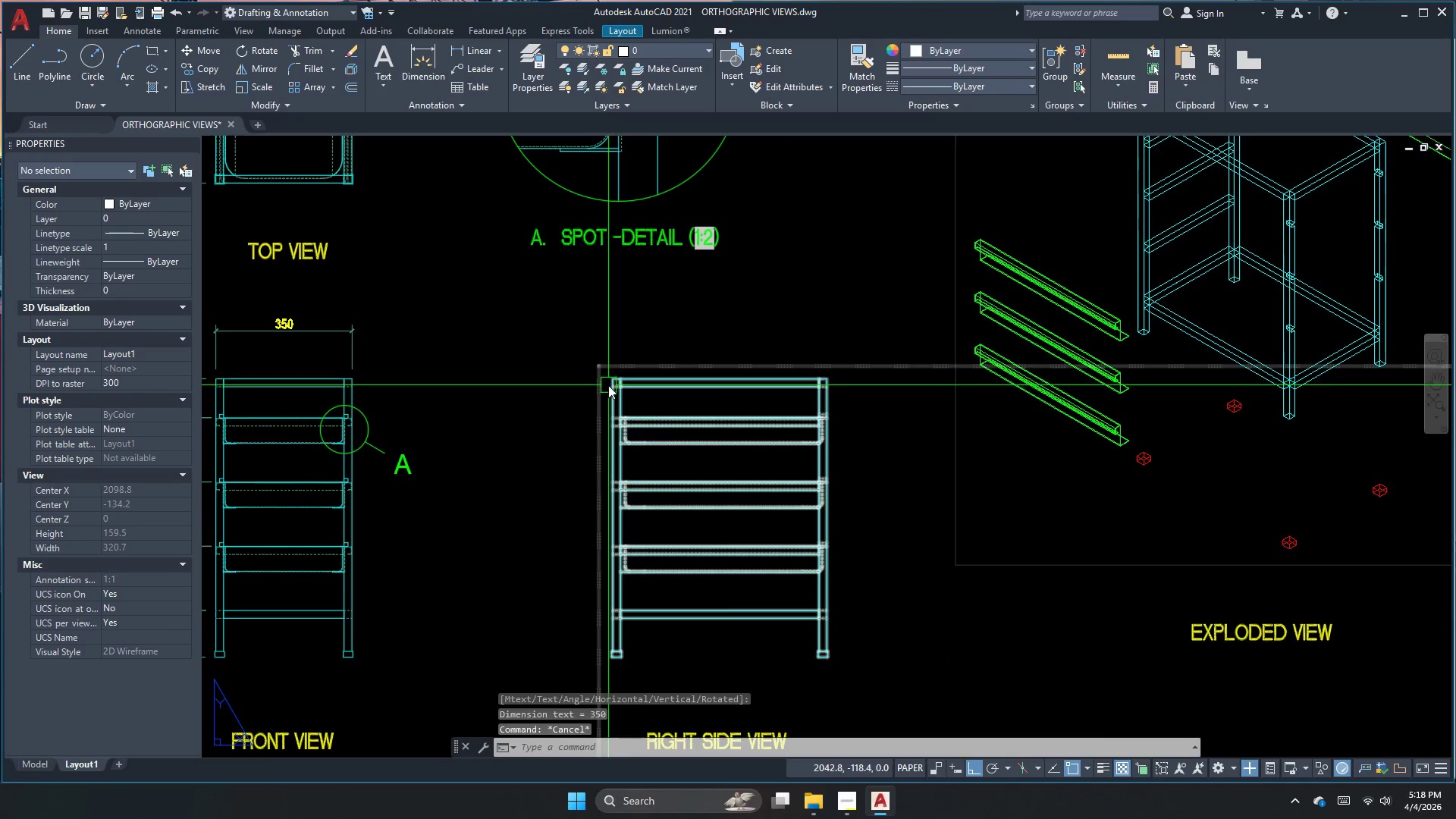 
key(Escape)
key(Escape)
key(Escape)
type(dli )
 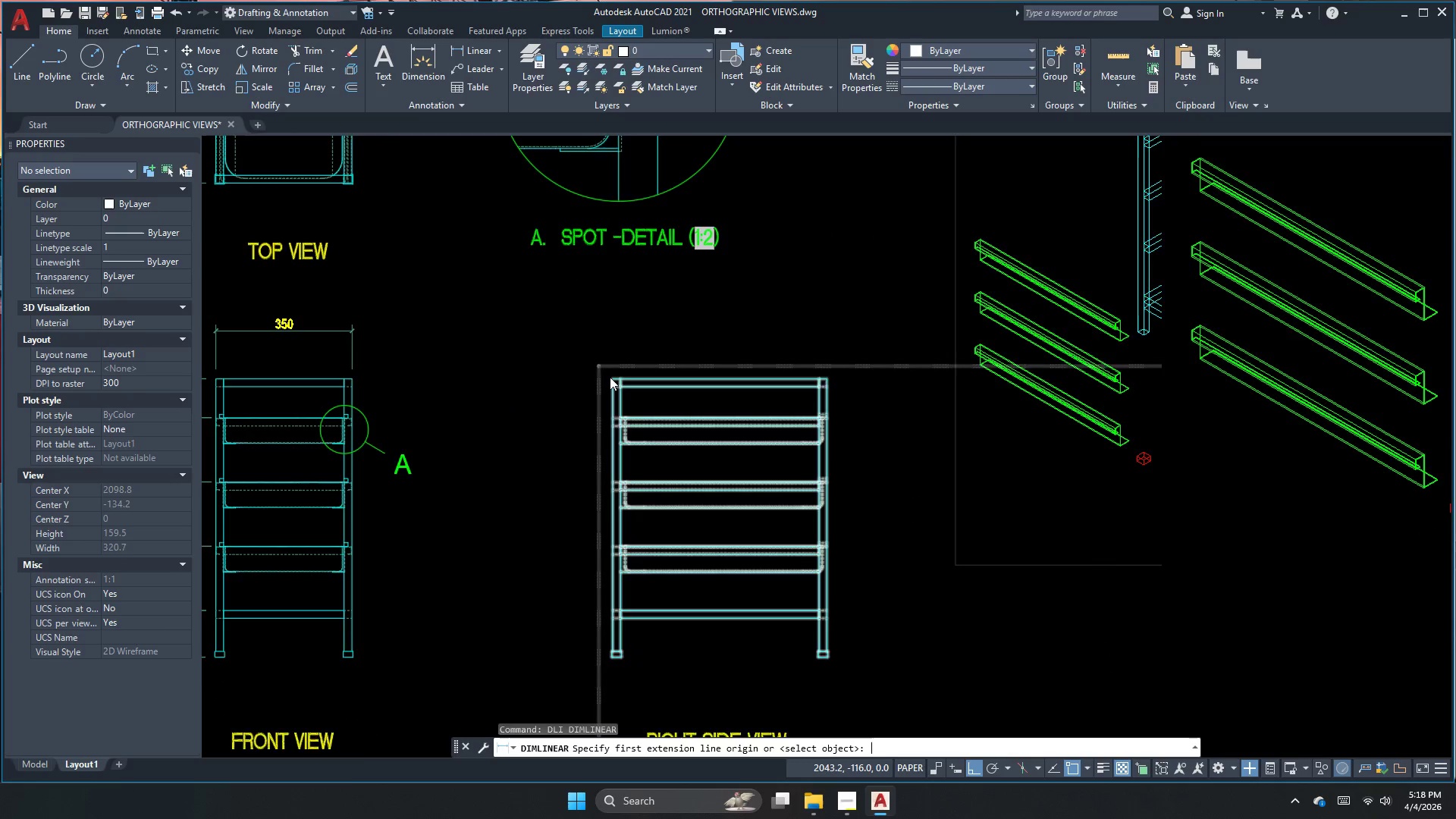 
scroll: coordinate [610, 377], scroll_direction: up, amount: 4.0
 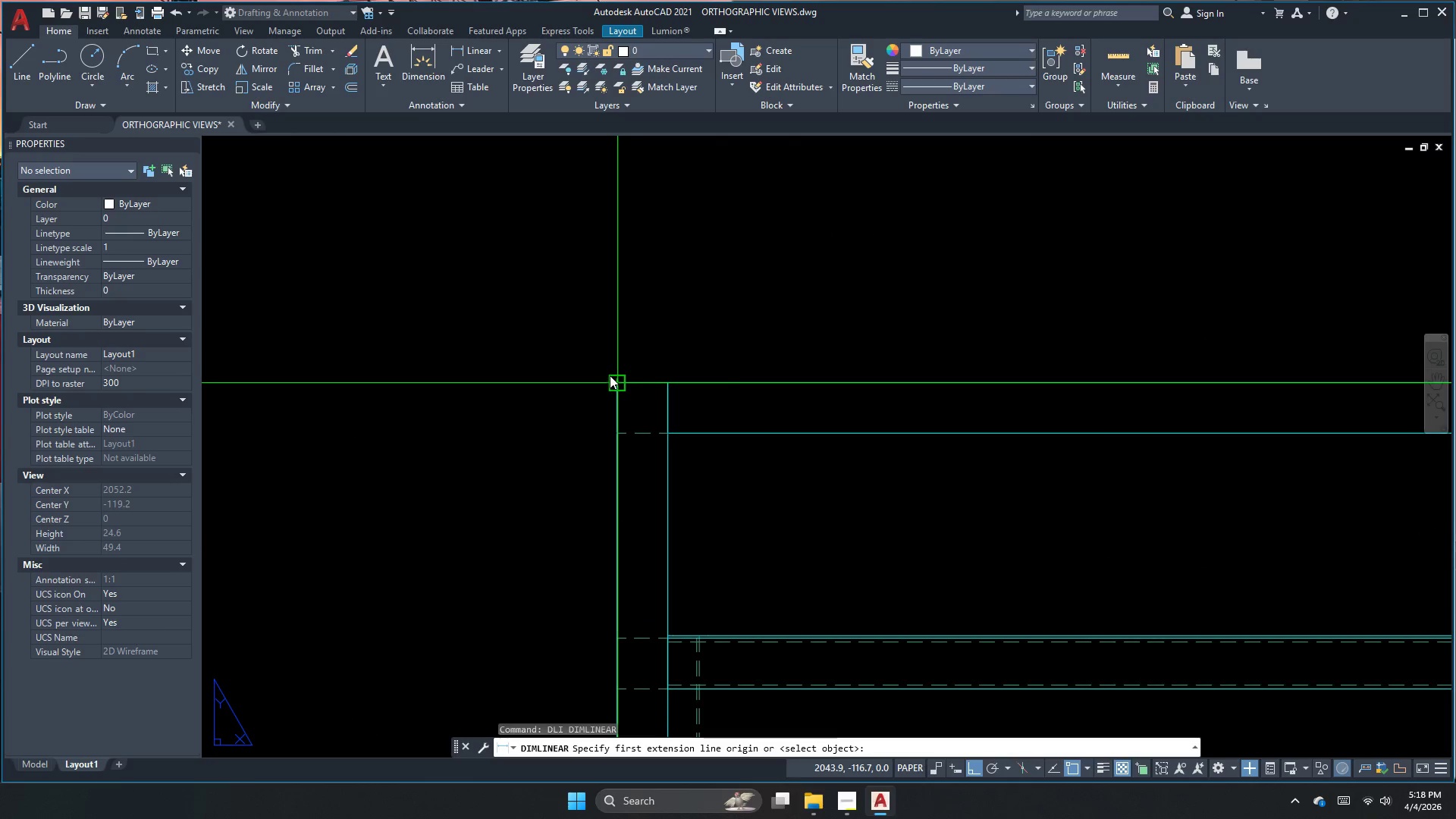 
left_click([610, 375])
 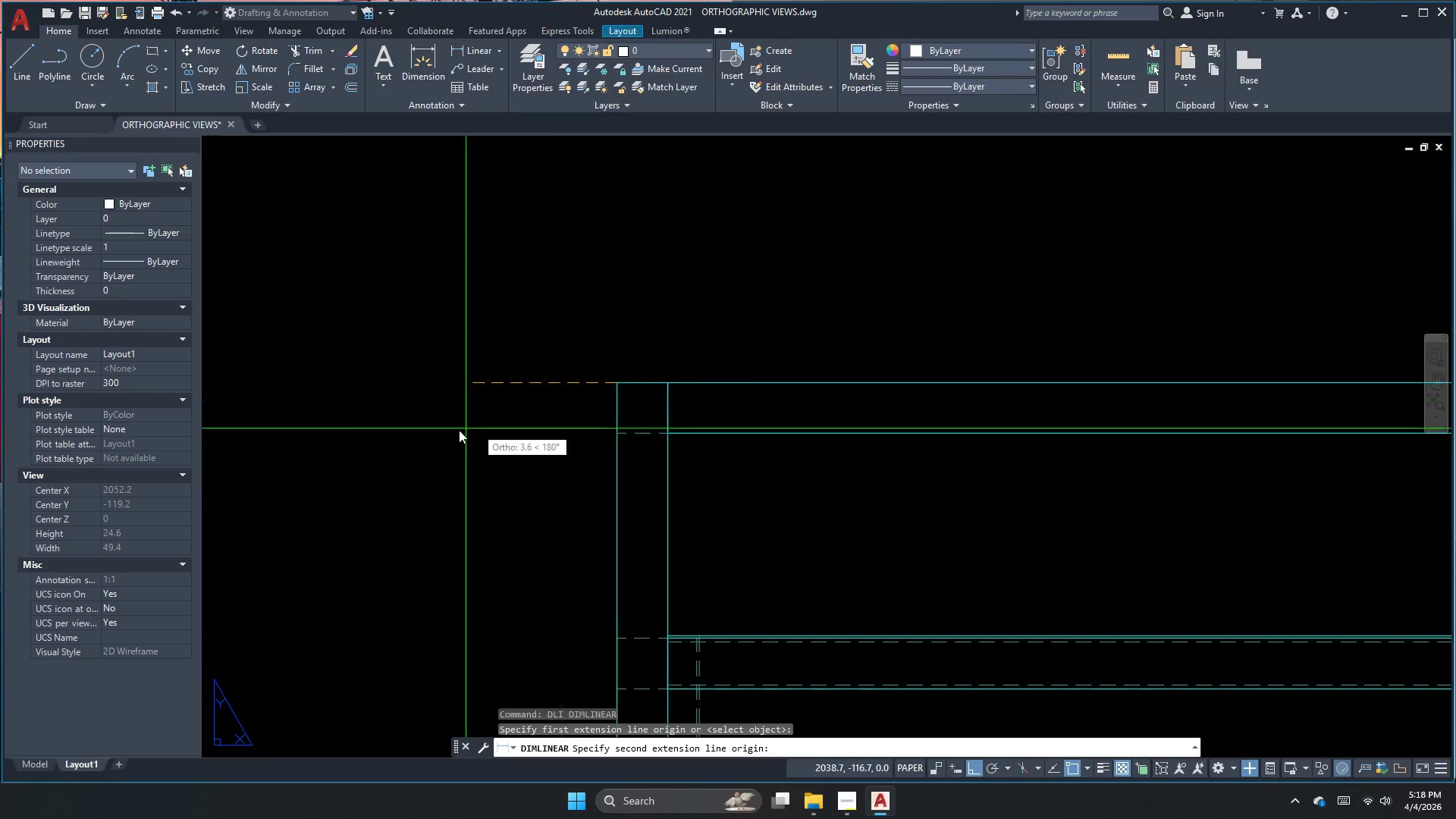 
scroll: coordinate [541, 437], scroll_direction: down, amount: 3.0
 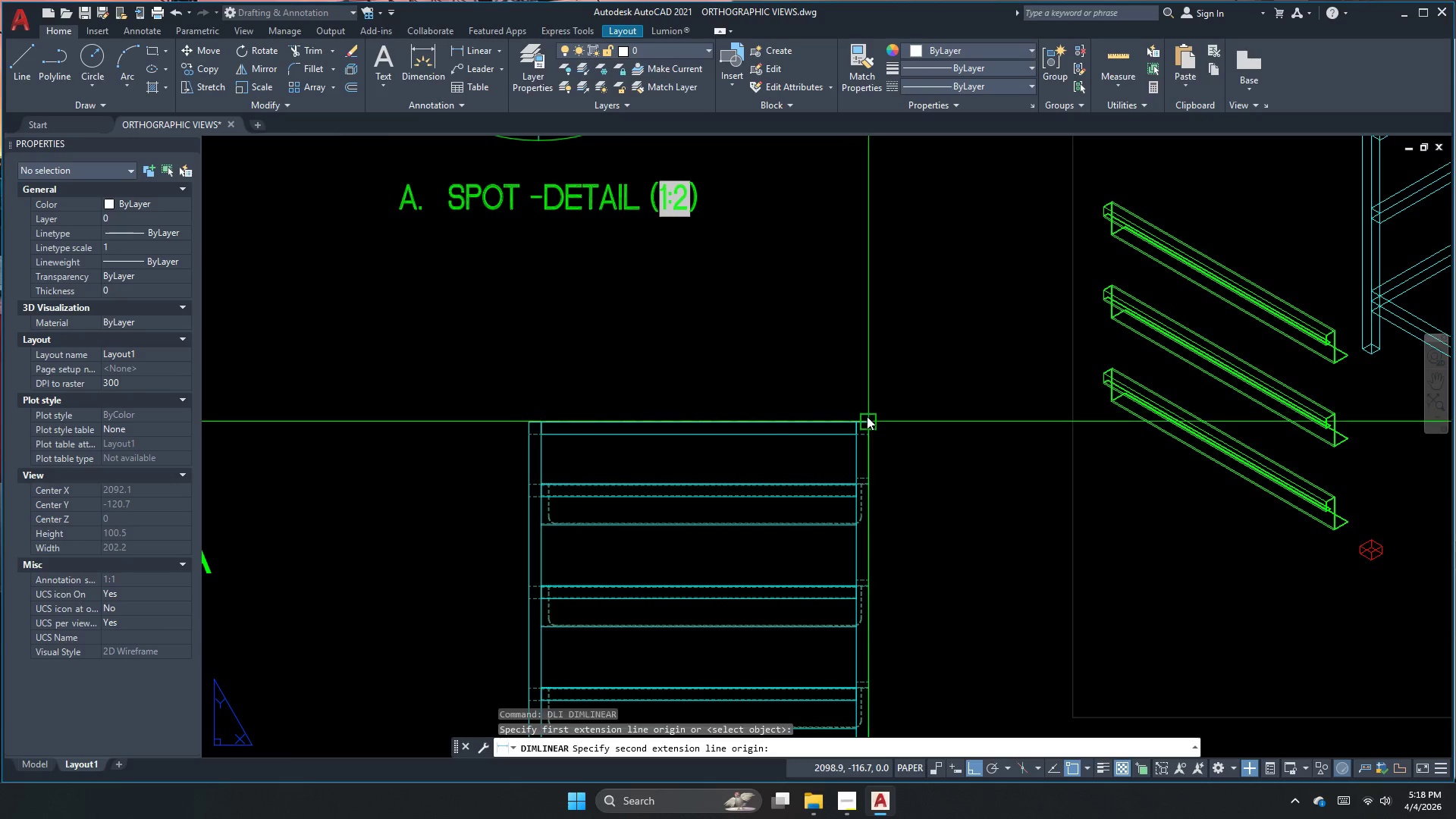 
left_click([867, 422])
 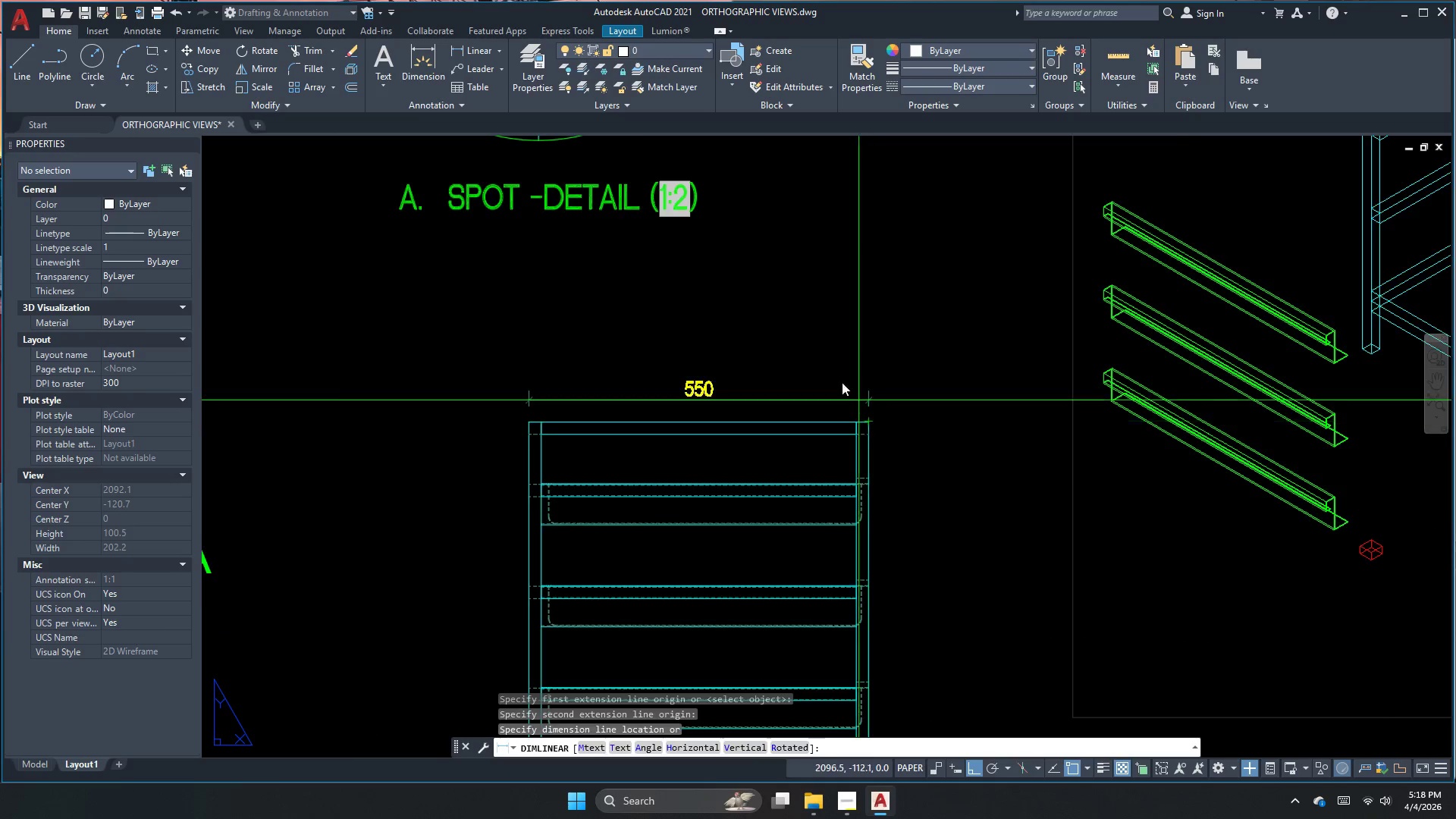 
scroll: coordinate [763, 343], scroll_direction: down, amount: 3.0
 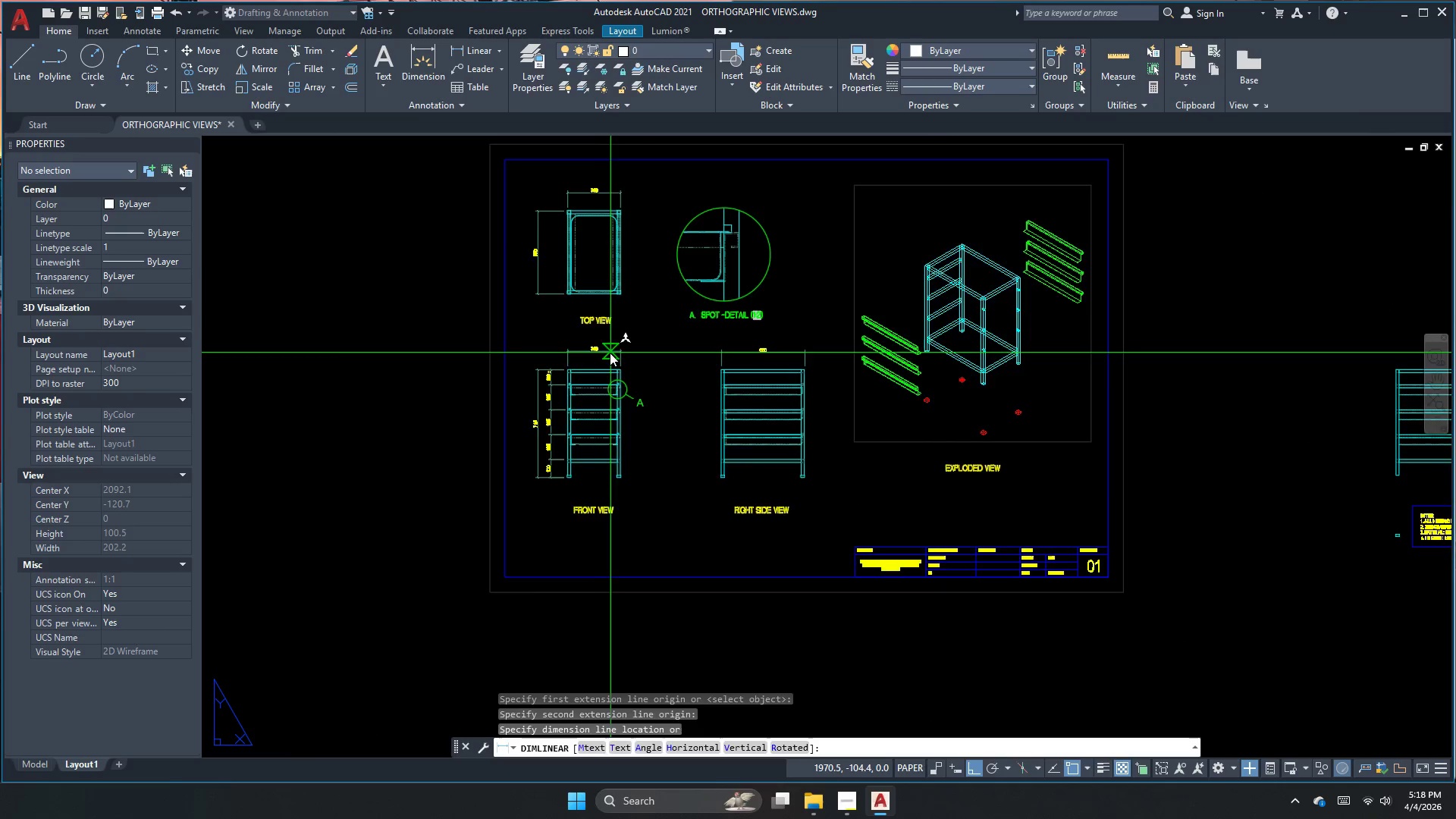 
scroll: coordinate [605, 351], scroll_direction: up, amount: 2.0
 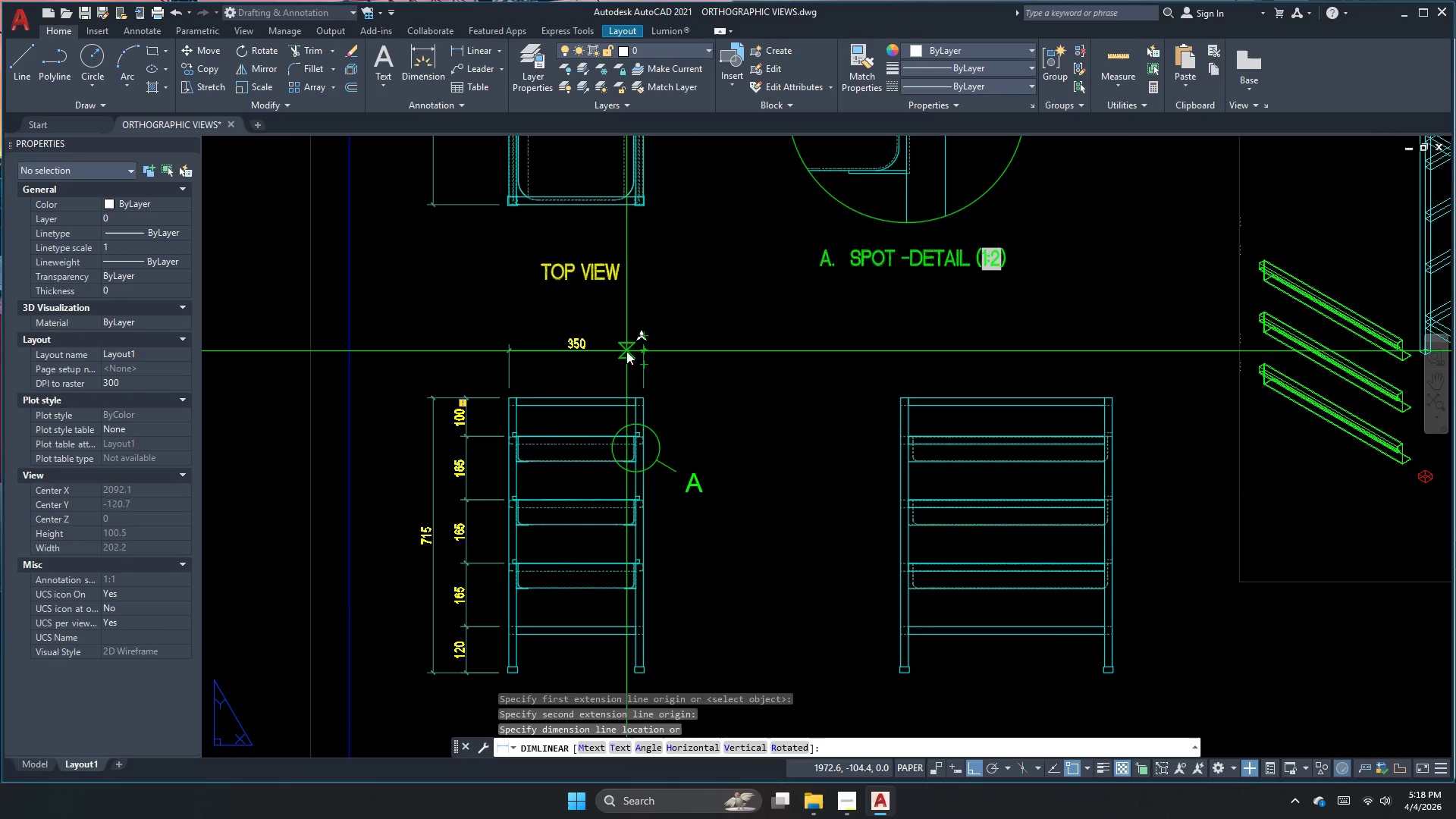 
left_click([626, 351])
 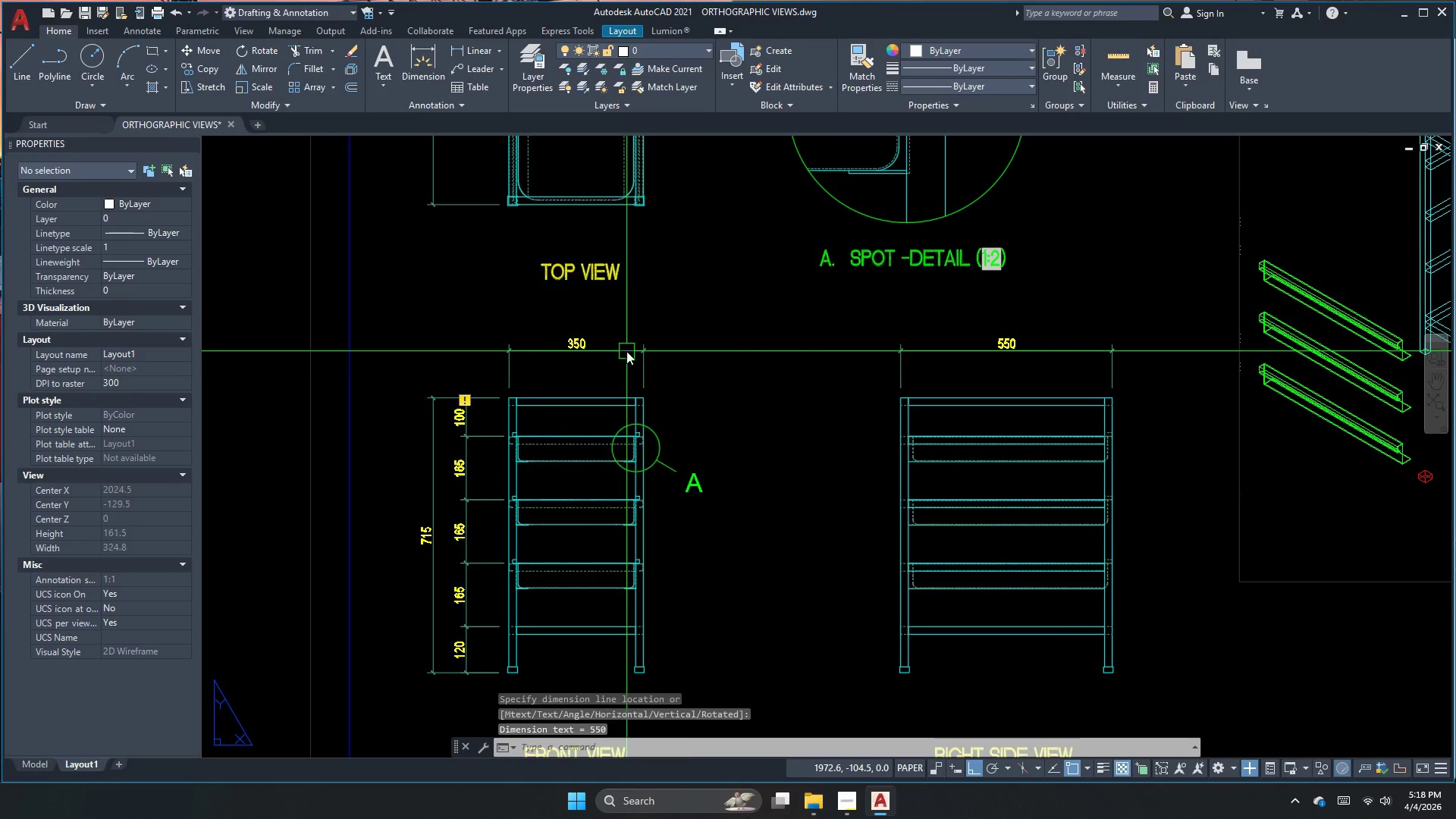 
key(Escape)
 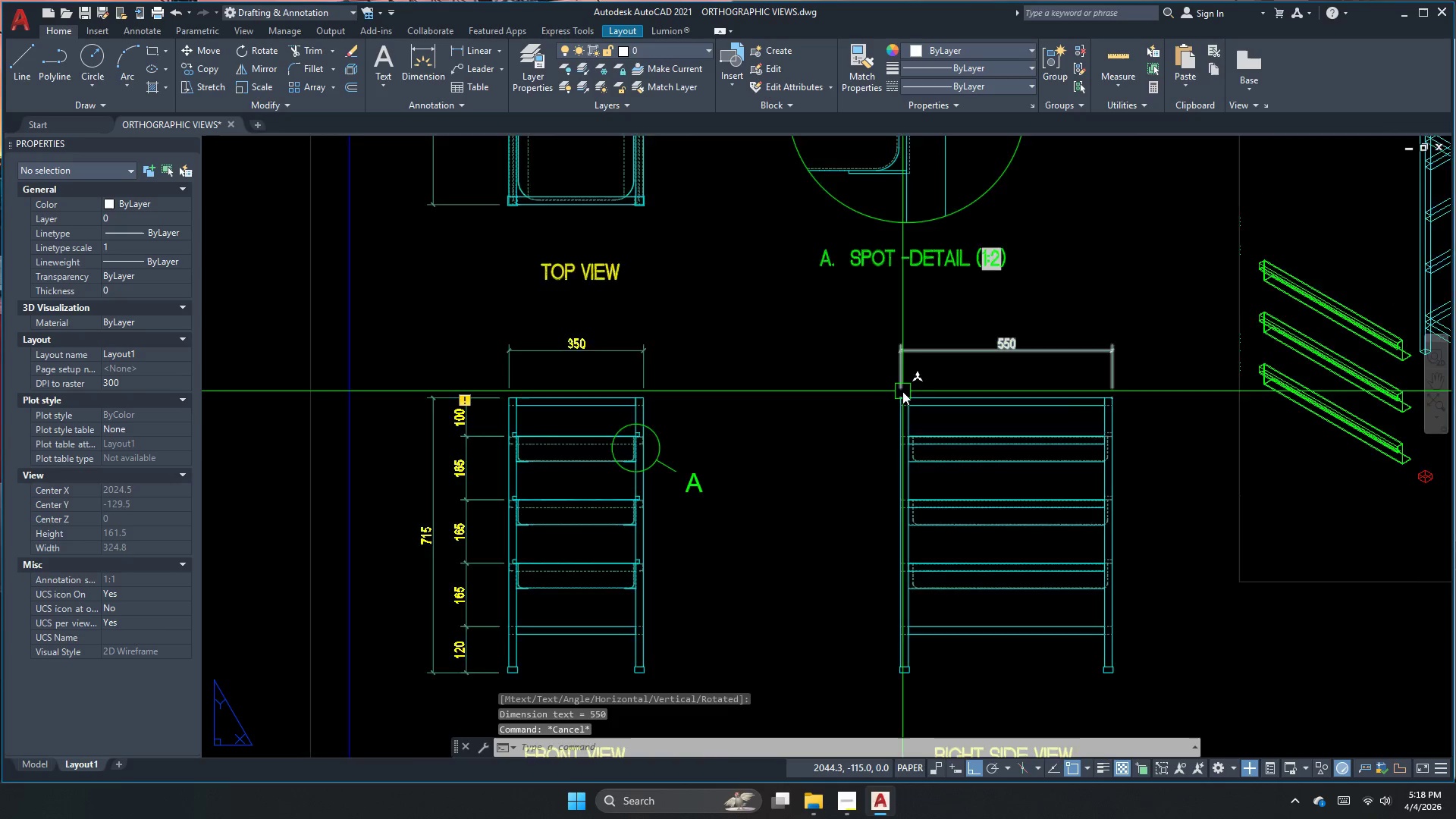 
scroll: coordinate [902, 391], scroll_direction: up, amount: 2.0
 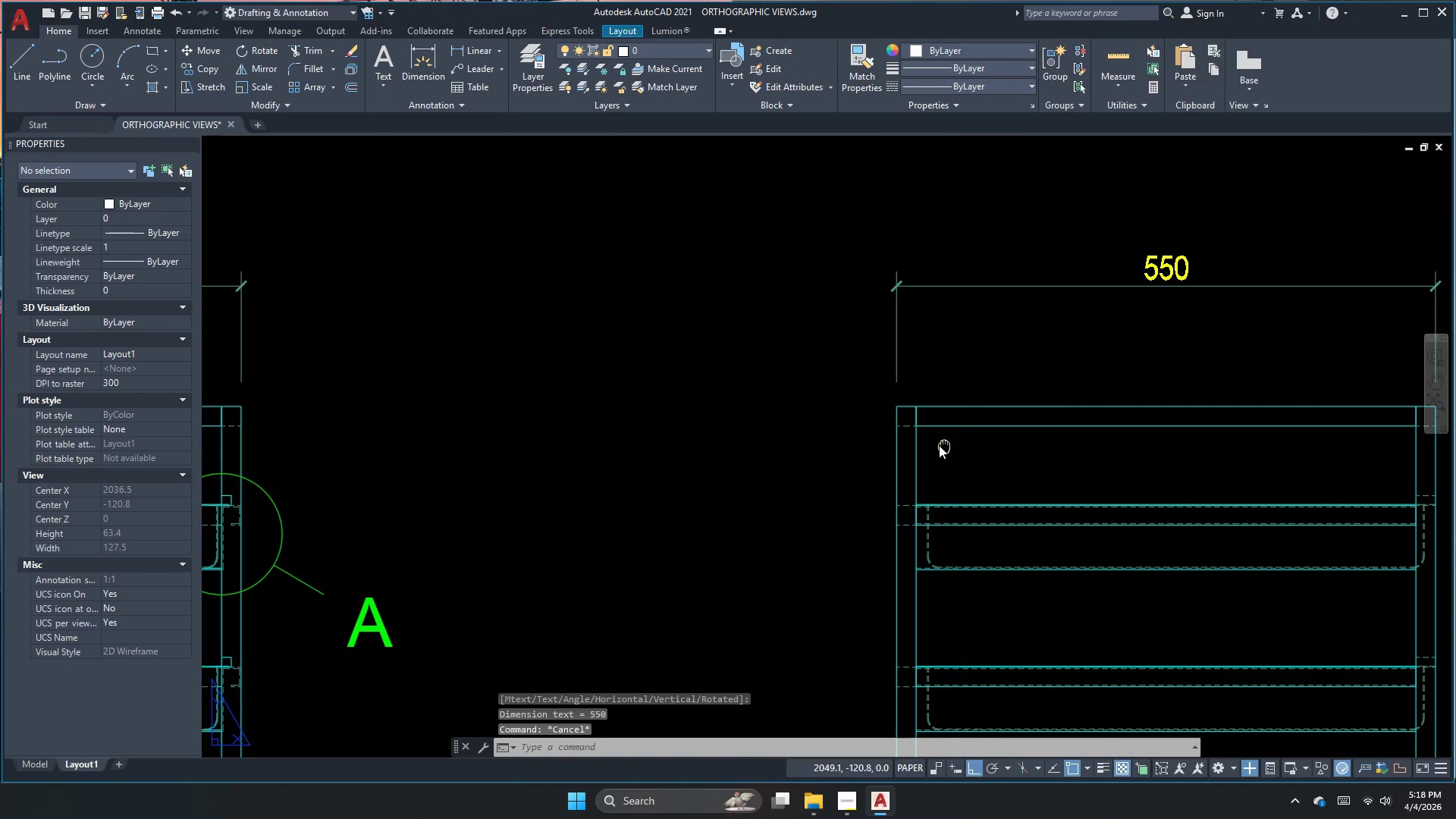 
key(Escape)
key(Escape)
type(dli)
 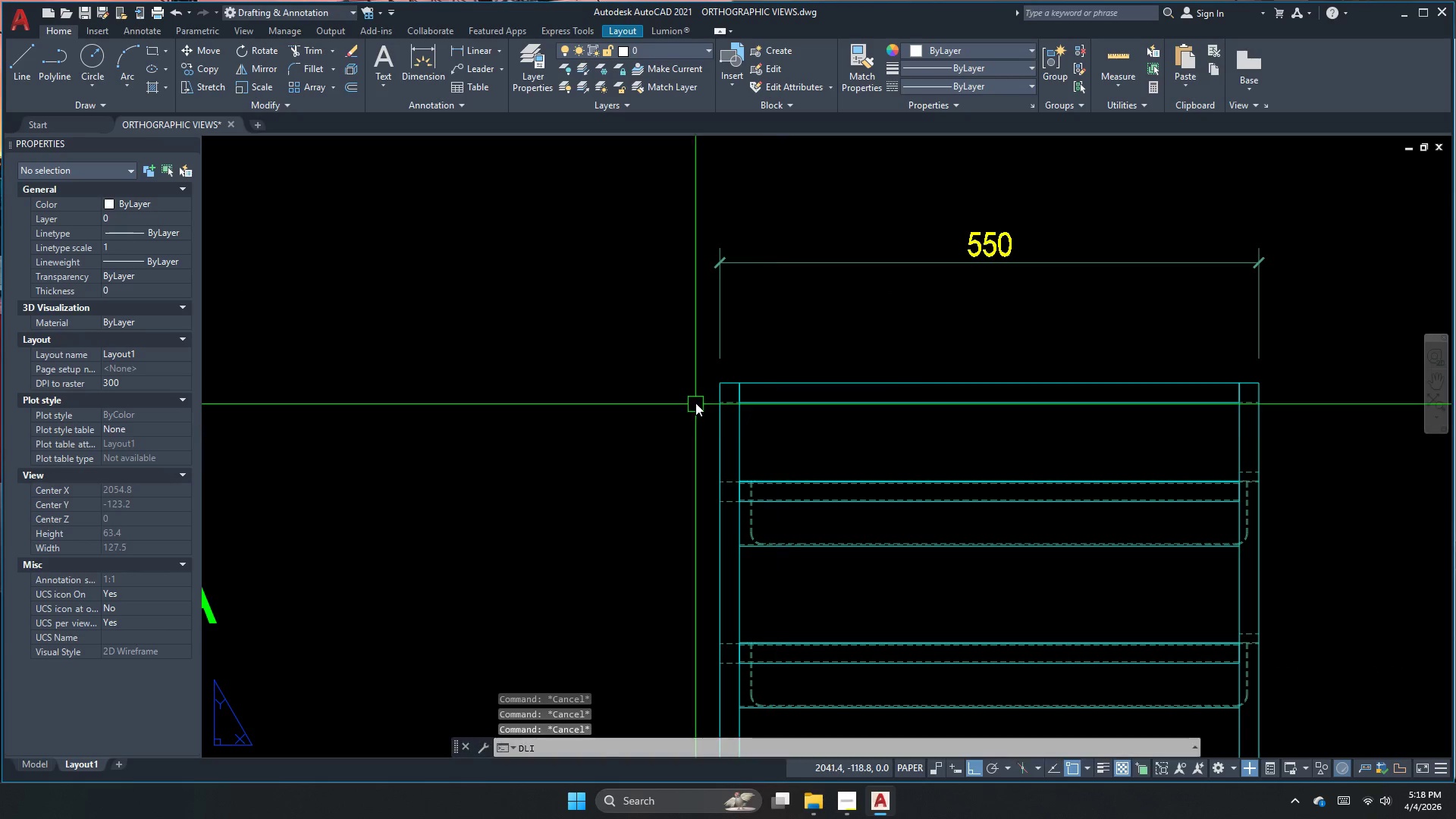 
key(Space)
 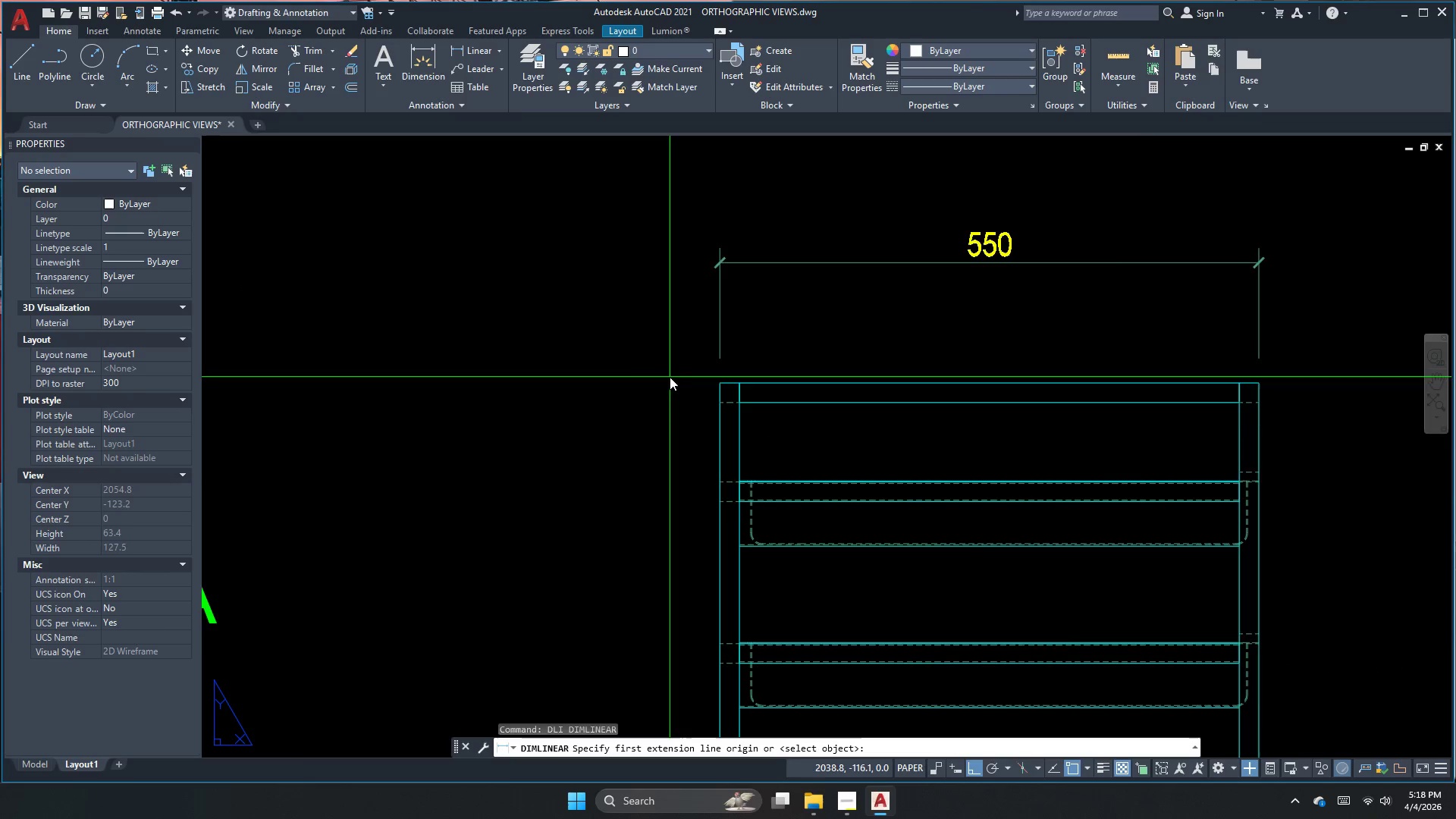 
scroll: coordinate [682, 382], scroll_direction: up, amount: 1.0
 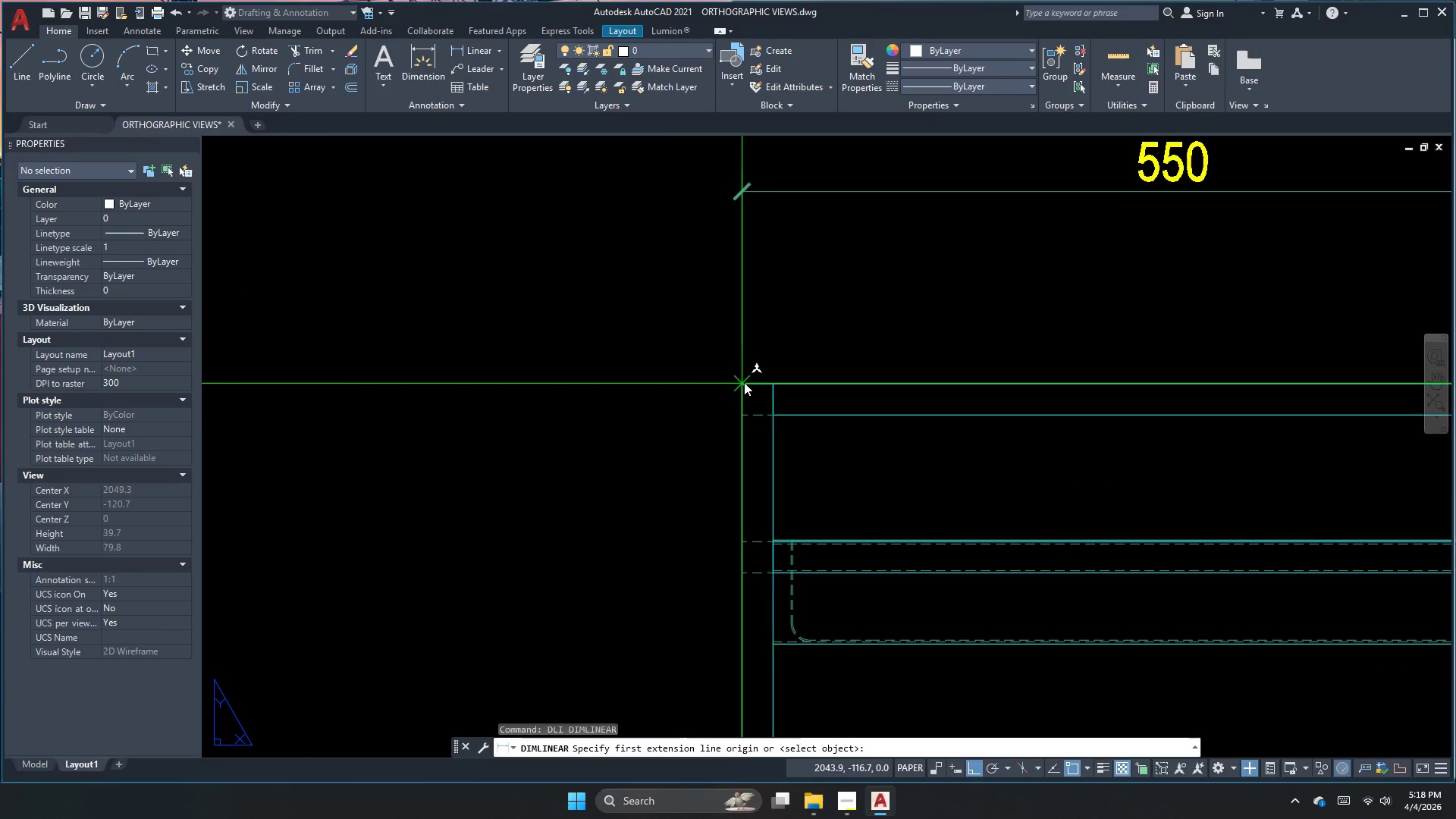 
left_click_drag(start_coordinate=[744, 384], to_coordinate=[740, 392])
 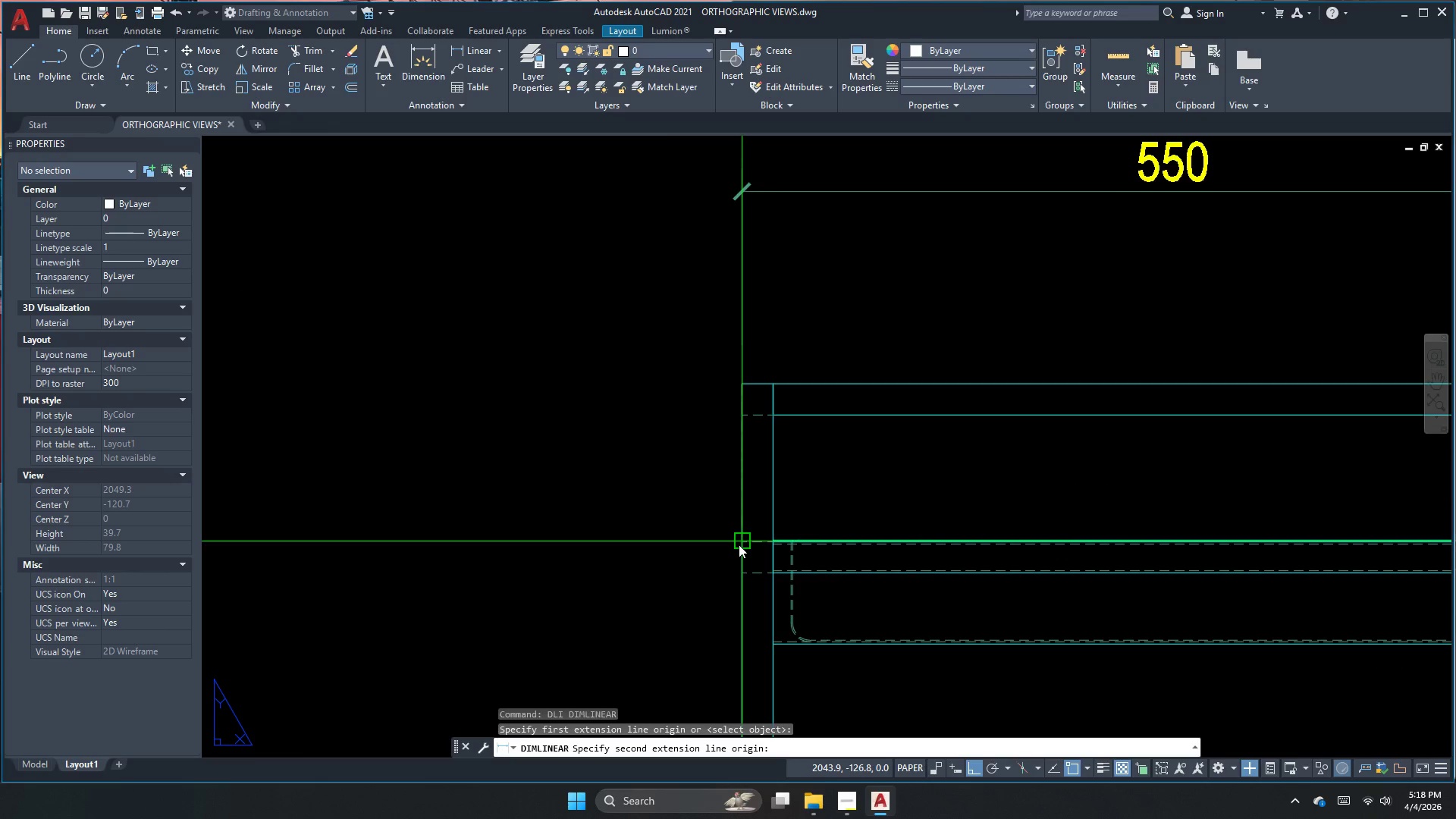 
scroll: coordinate [739, 545], scroll_direction: up, amount: 2.0
 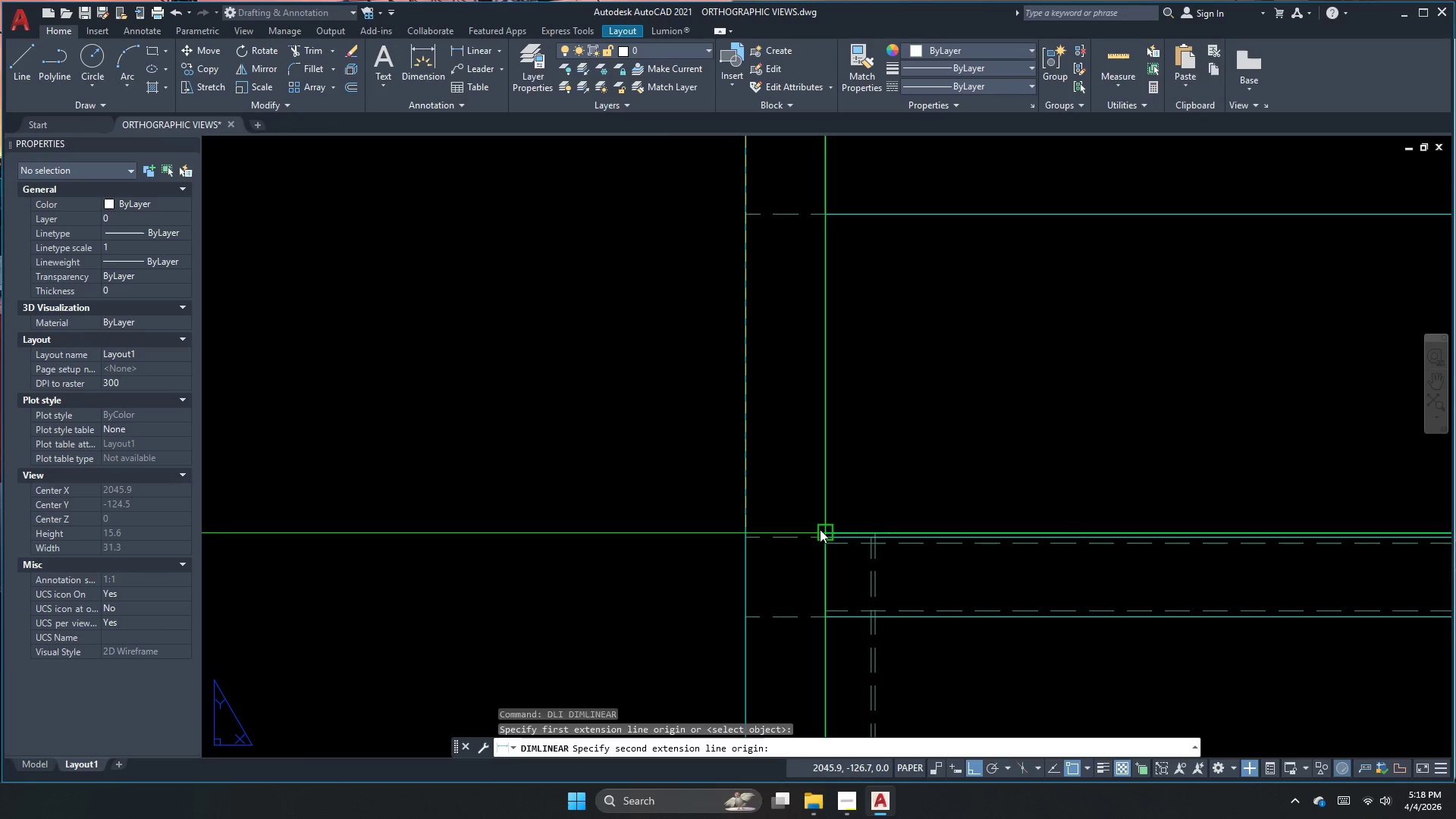 
left_click_drag(start_coordinate=[820, 530], to_coordinate=[789, 523])
 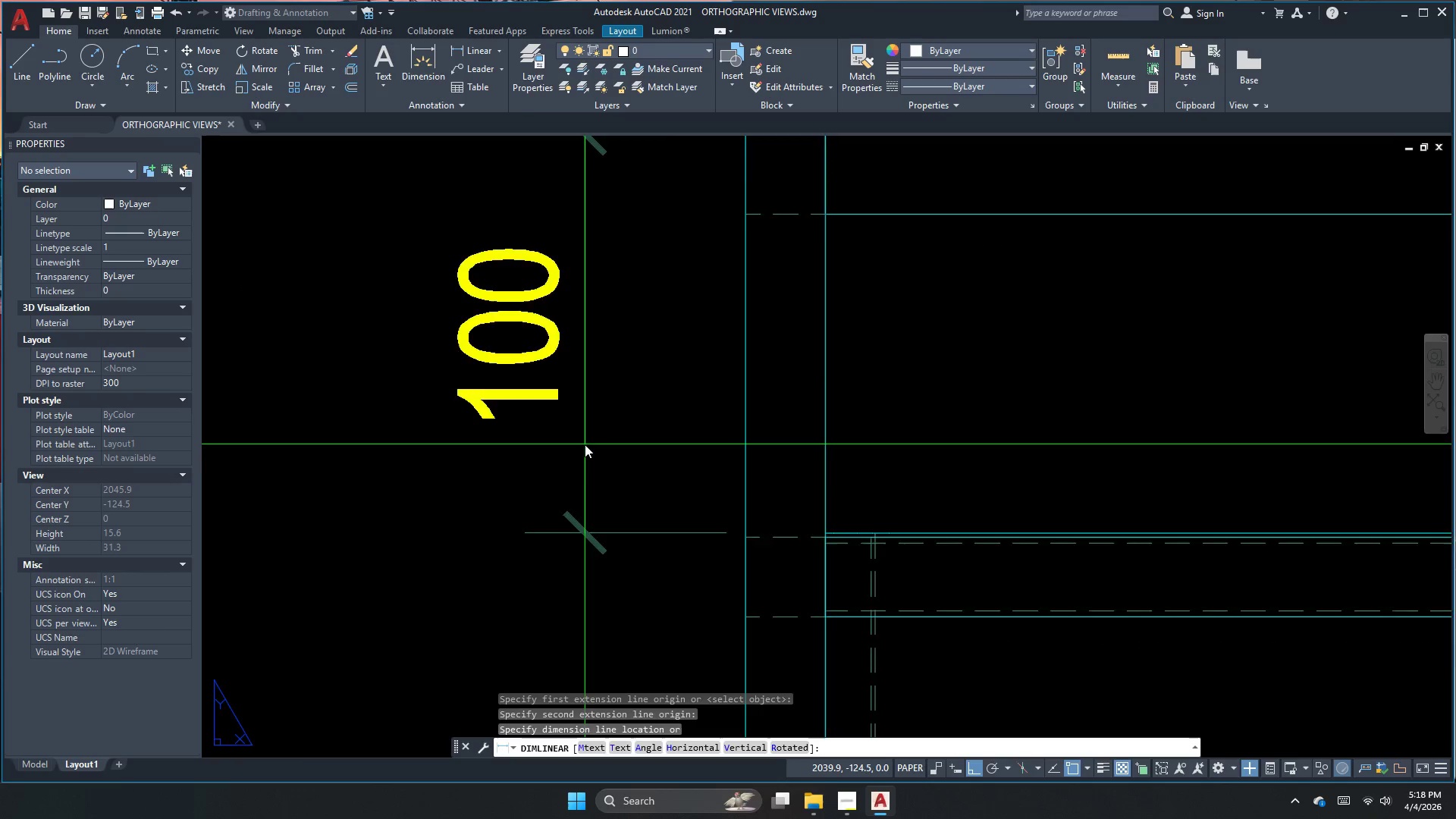 
scroll: coordinate [473, 436], scroll_direction: down, amount: 4.0
 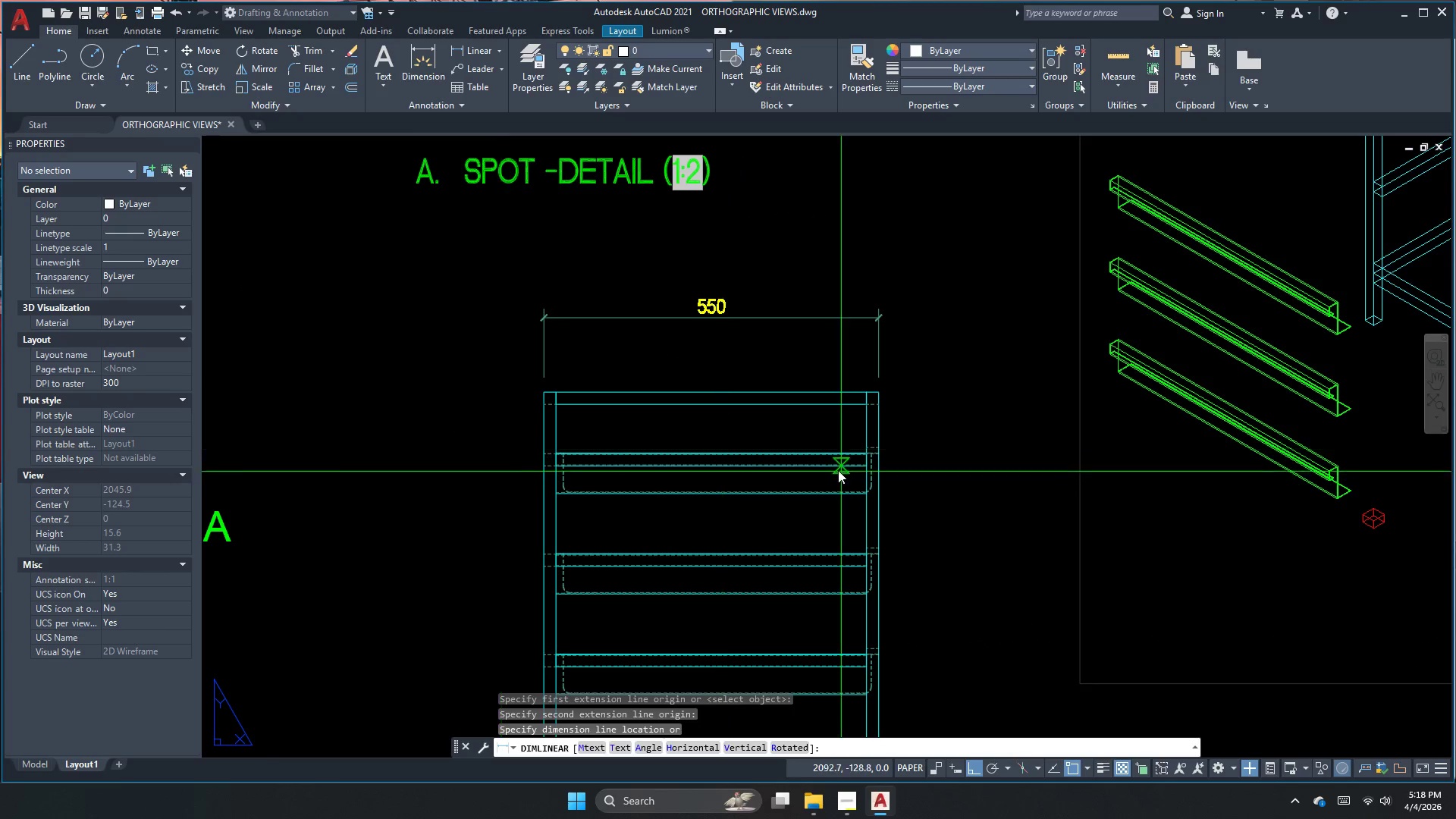 
scroll: coordinate [908, 446], scroll_direction: up, amount: 2.0
 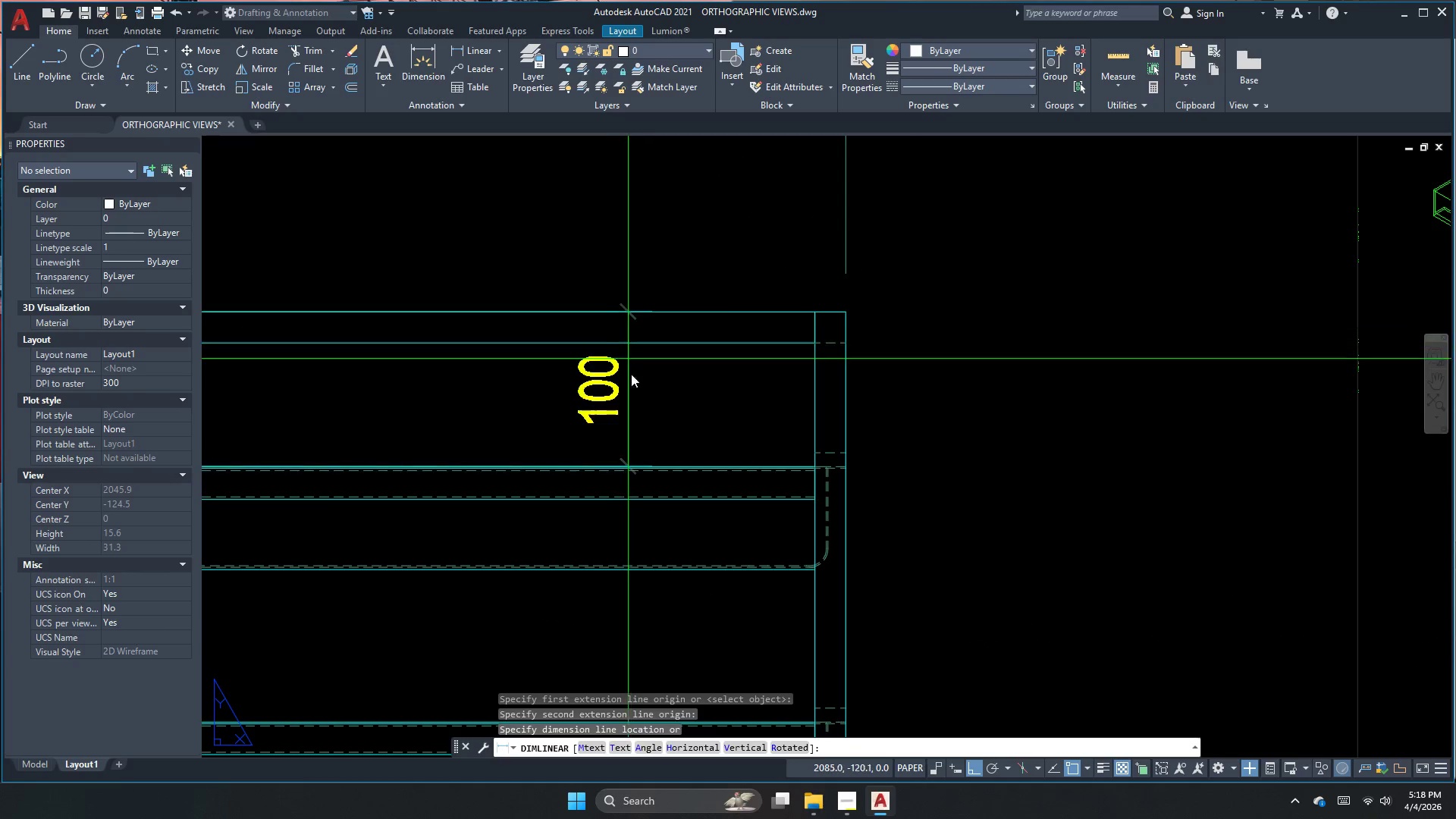 
scroll: coordinate [754, 371], scroll_direction: down, amount: 1.0
 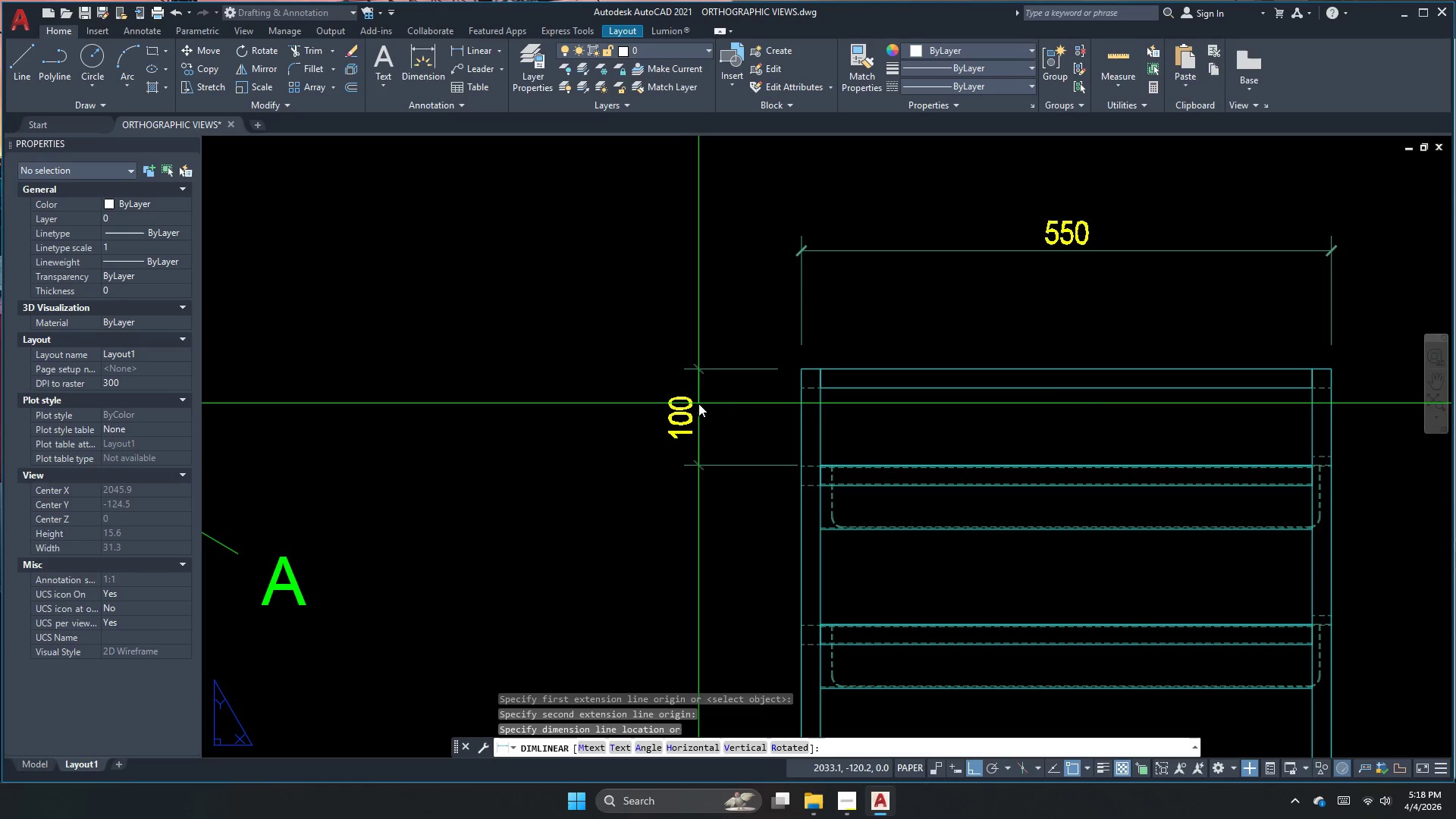 
left_click([699, 403])
 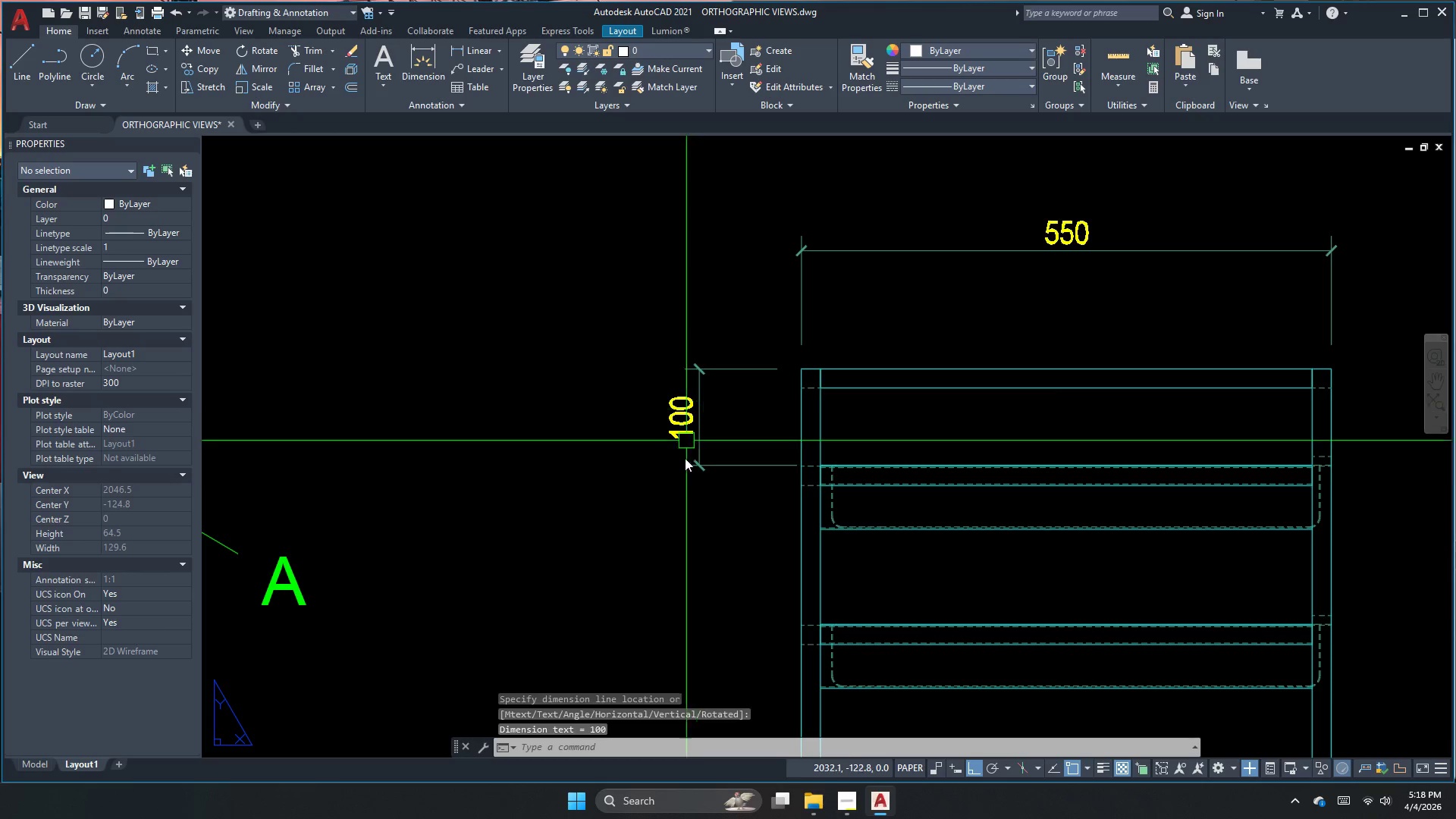 
key(Escape)
 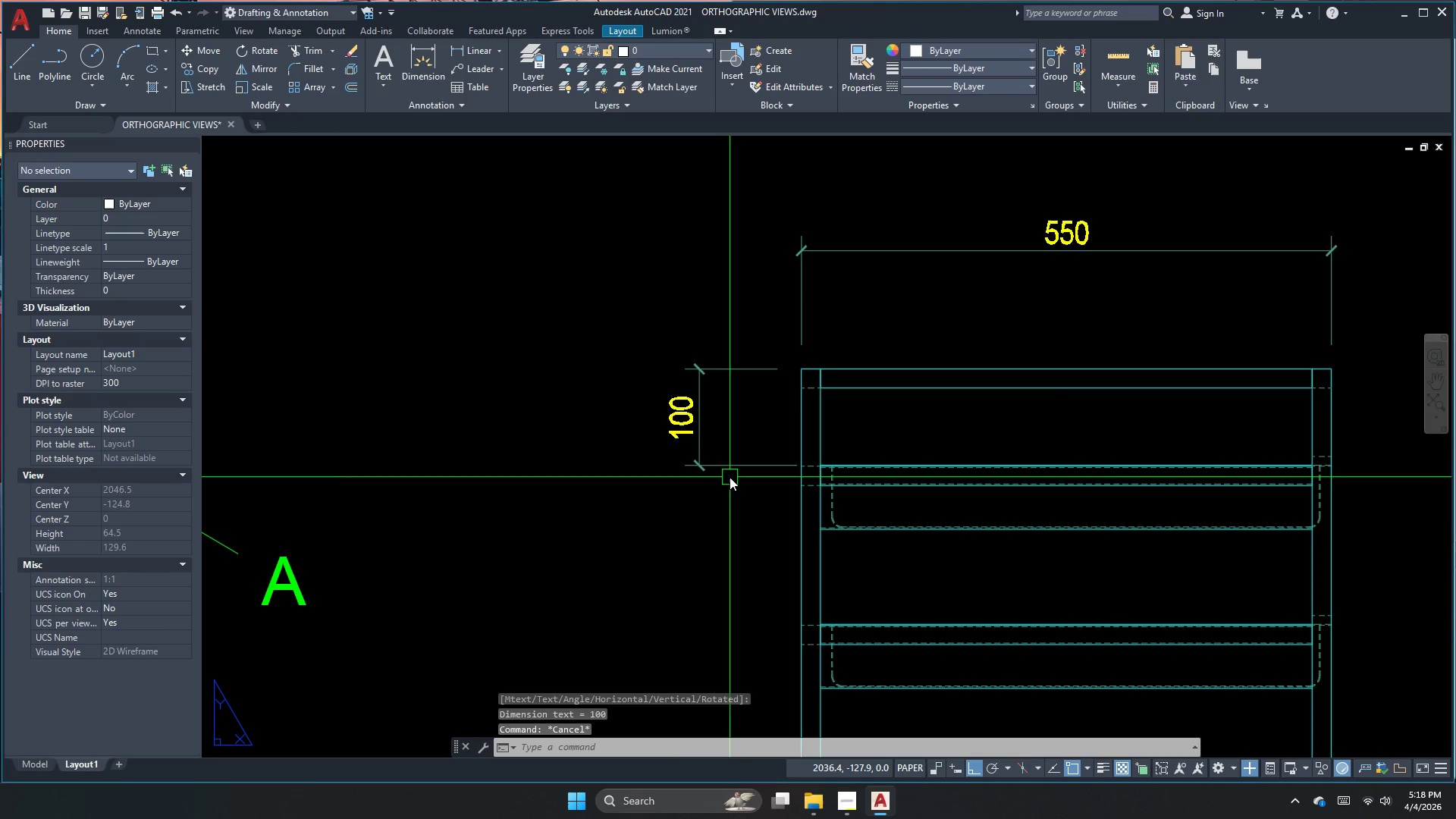 
left_click([777, 466])
 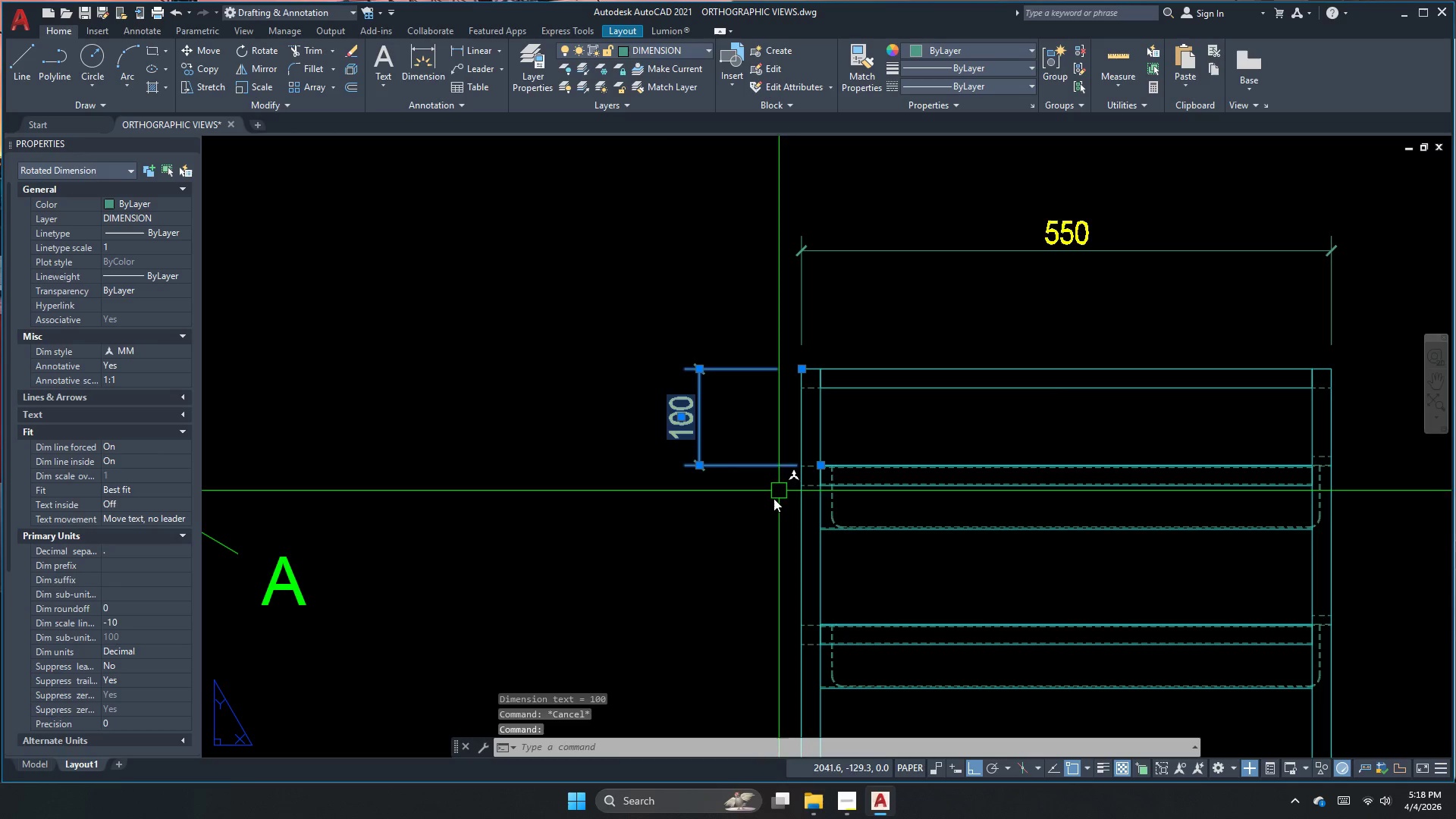 
key(Escape)
type(dc)
 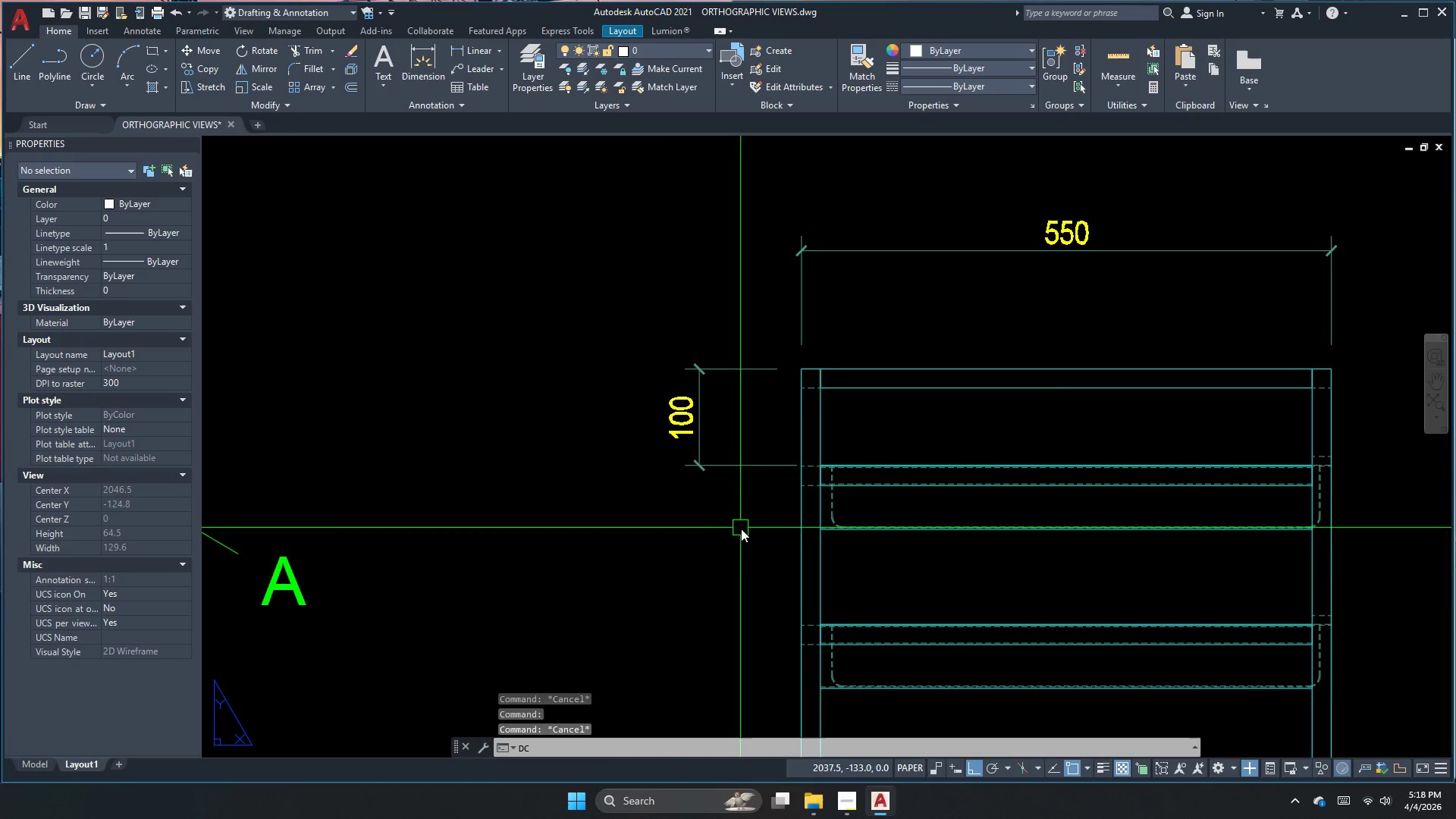 
key(O)
 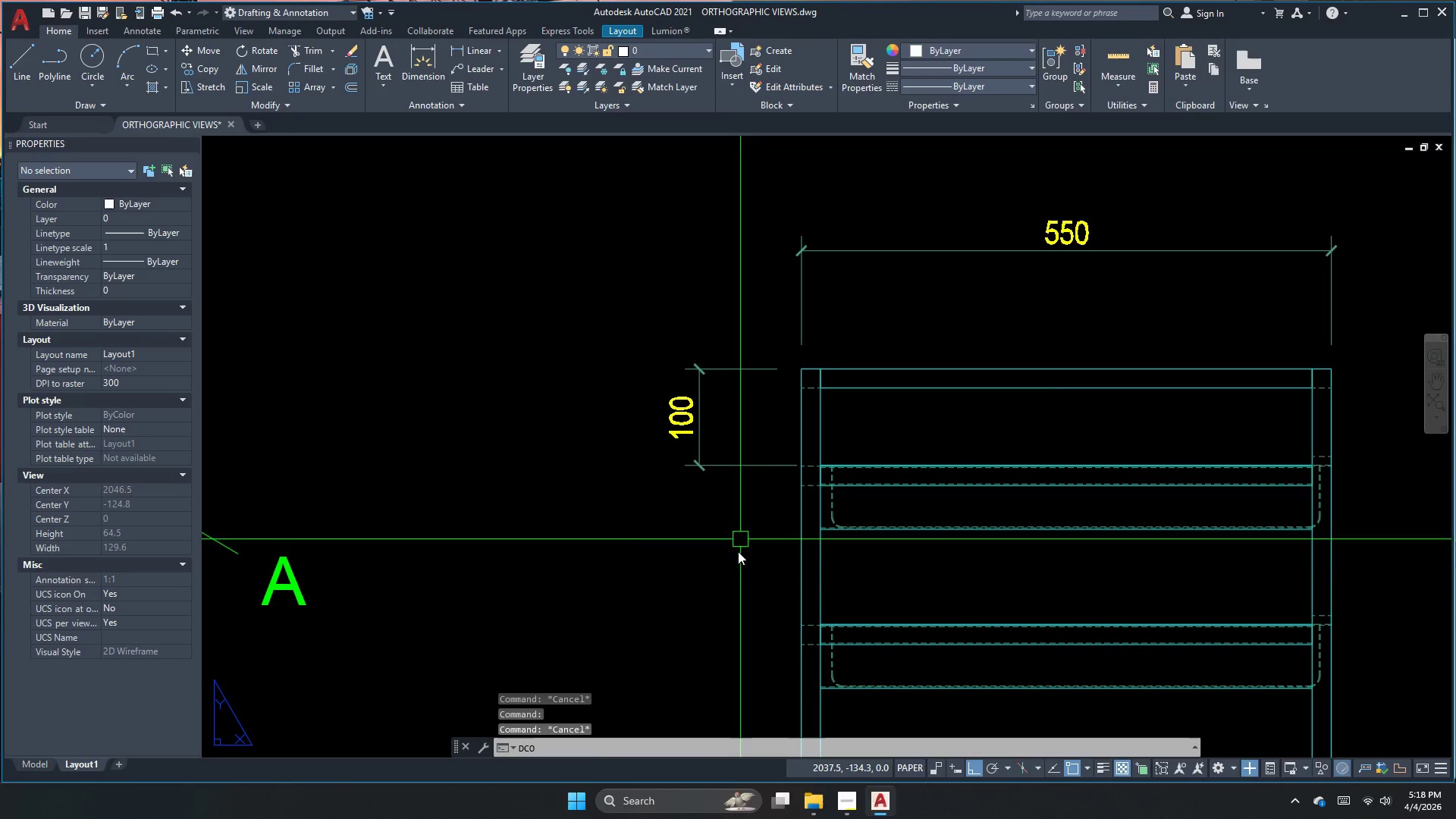 
key(Space)
 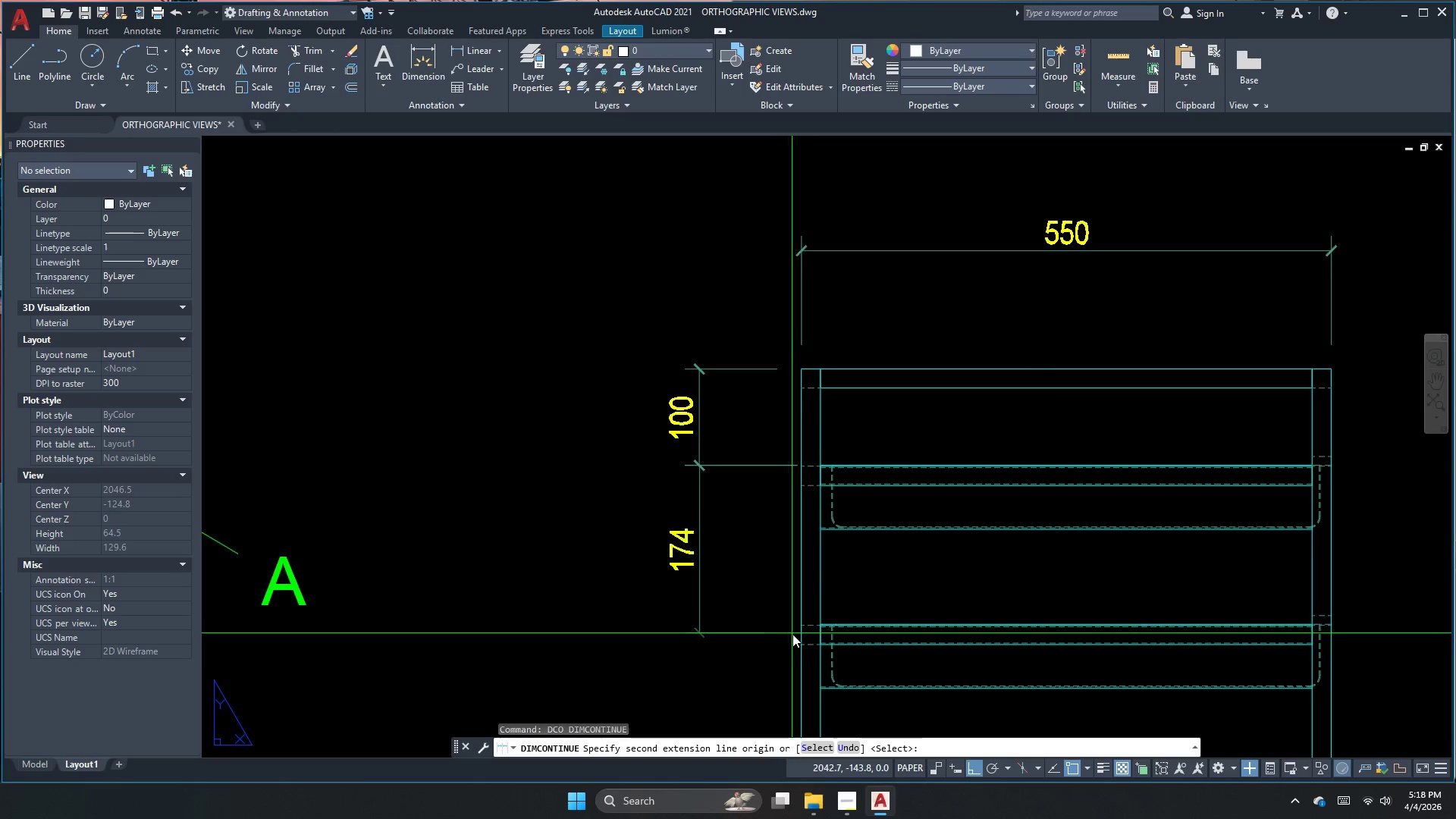 
scroll: coordinate [811, 638], scroll_direction: up, amount: 3.0
 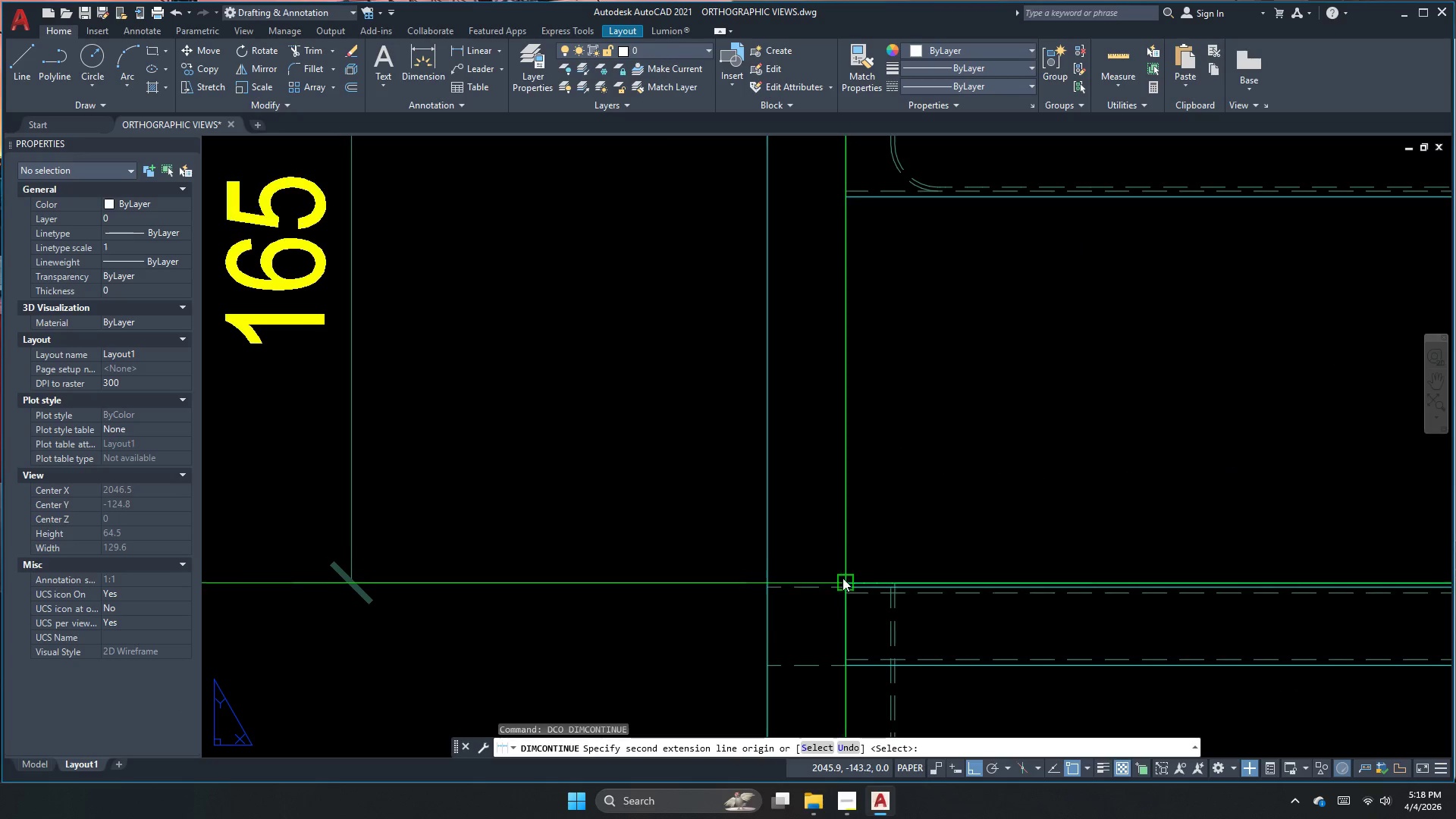 
left_click([843, 582])
 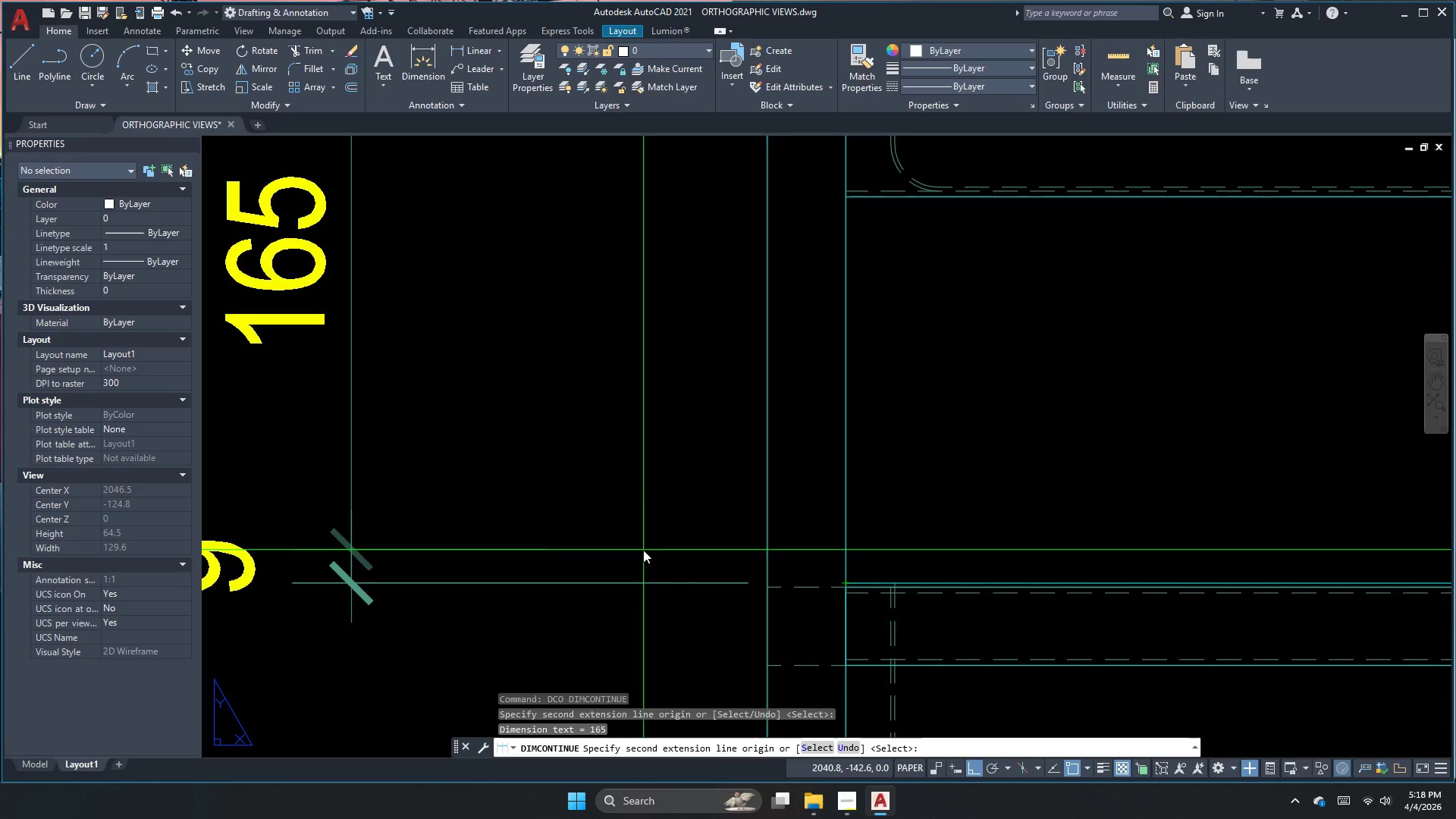 
scroll: coordinate [682, 586], scroll_direction: up, amount: 1.0
 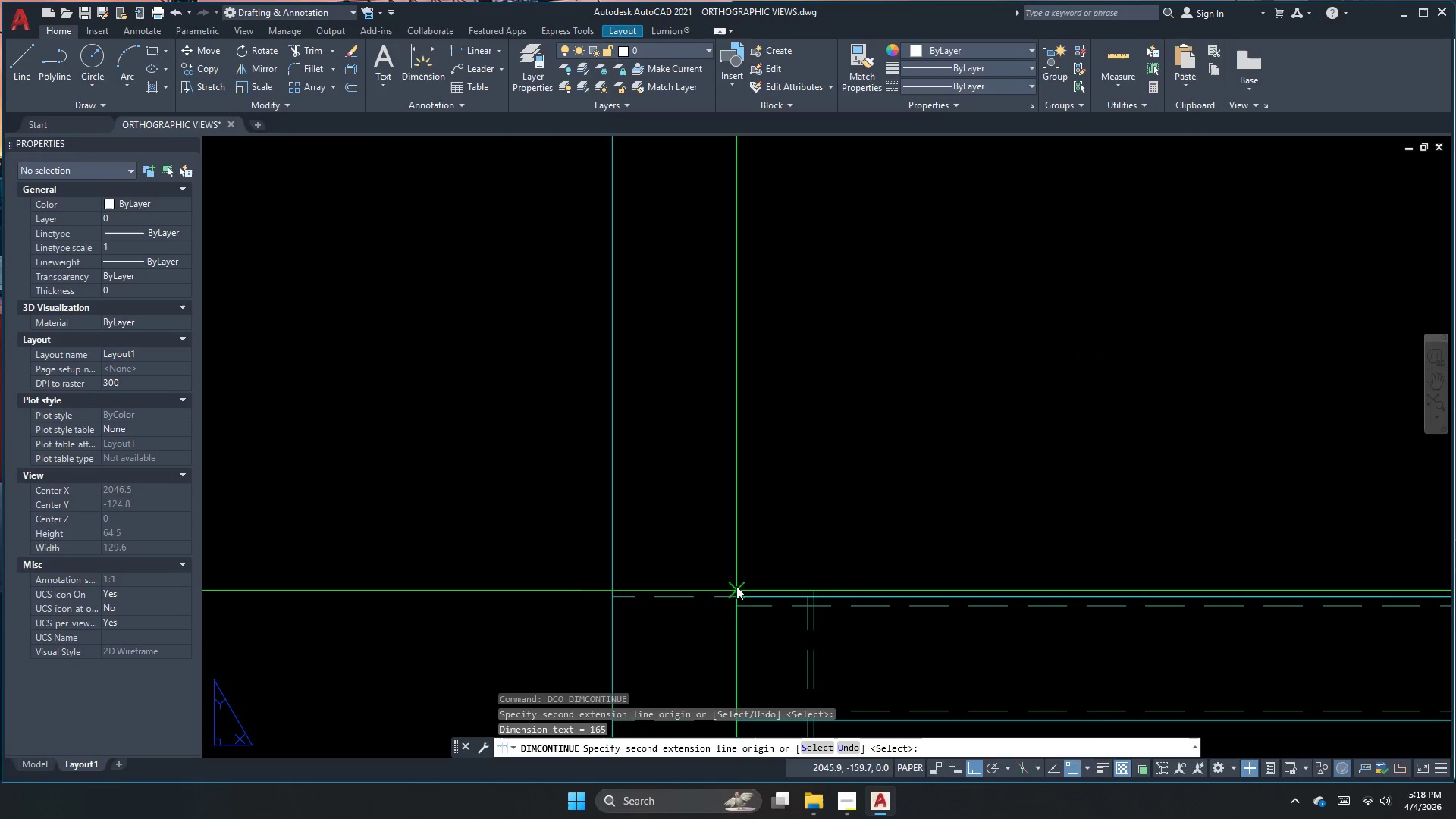 
left_click([736, 588])
 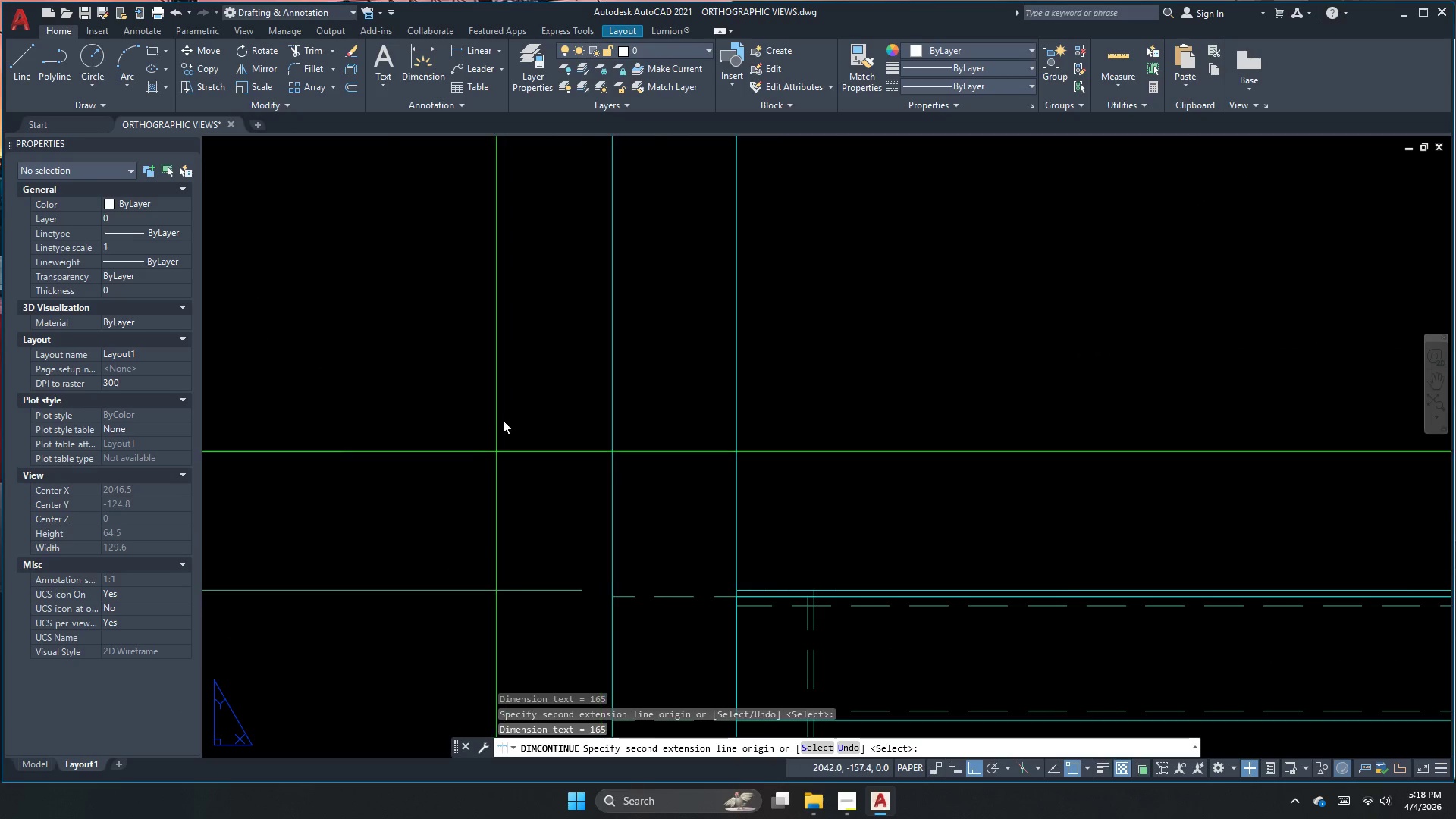 
scroll: coordinate [519, 359], scroll_direction: down, amount: 3.0
 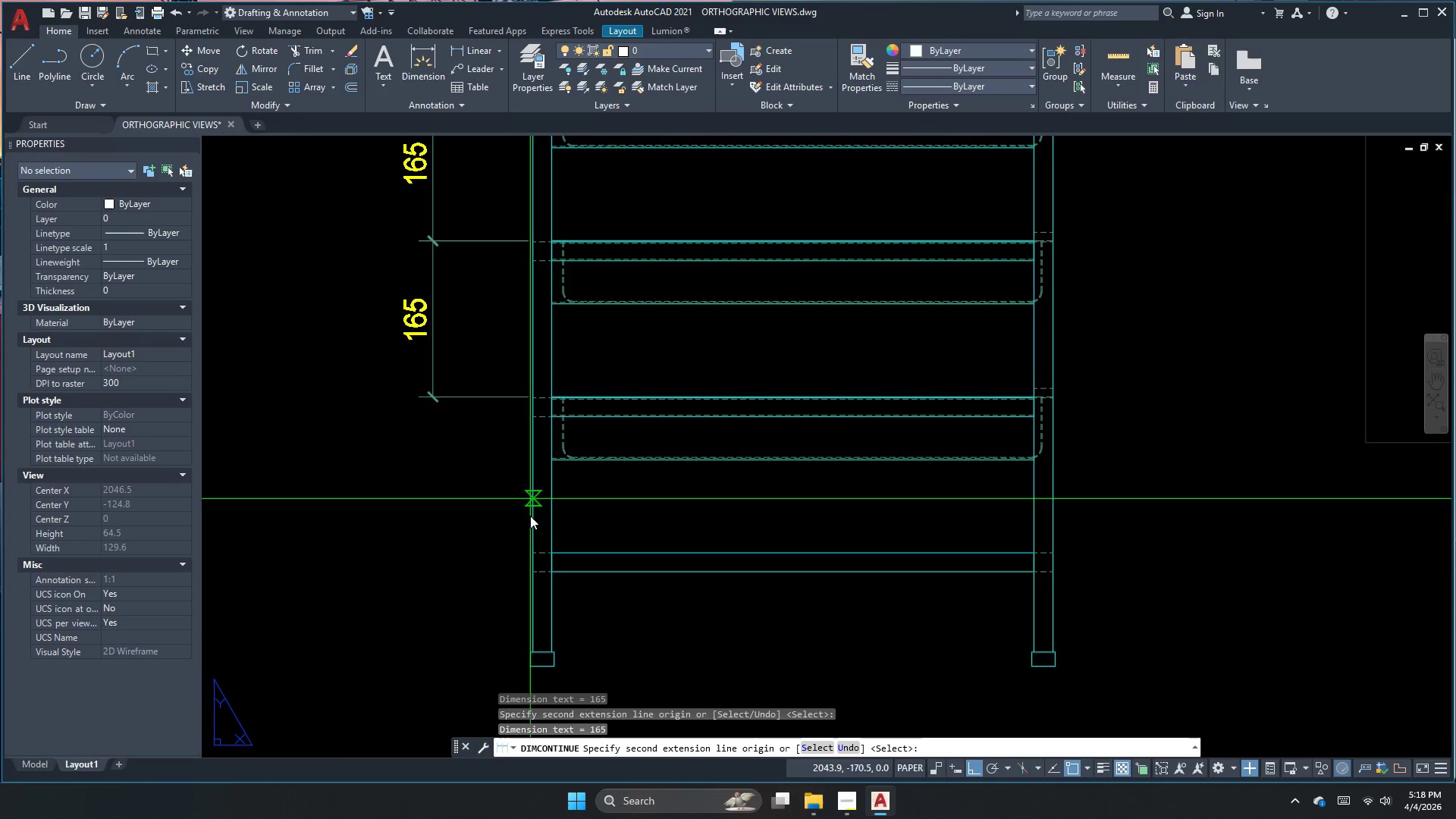 
scroll: coordinate [522, 539], scroll_direction: up, amount: 3.0
 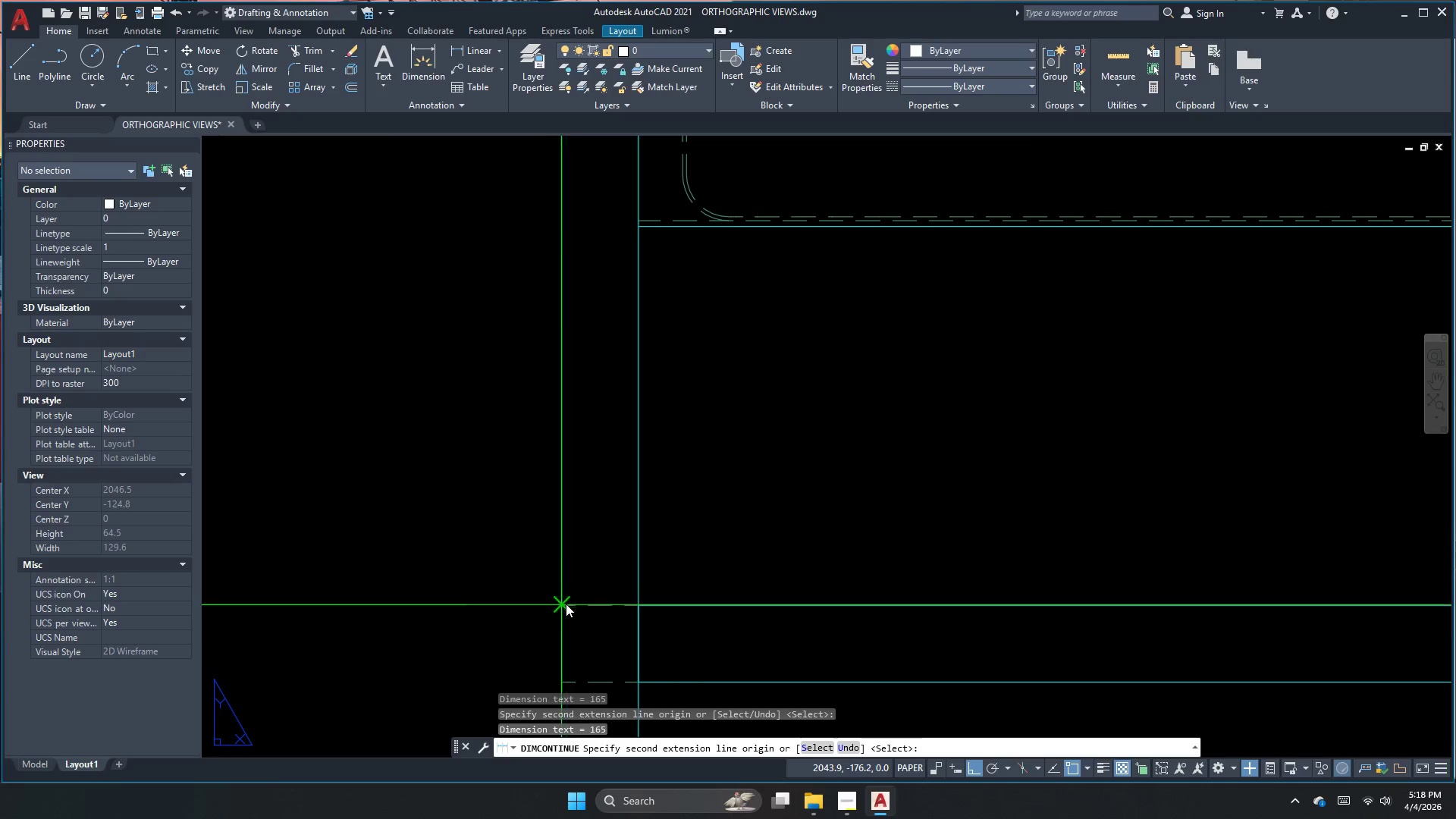 
left_click([566, 604])
 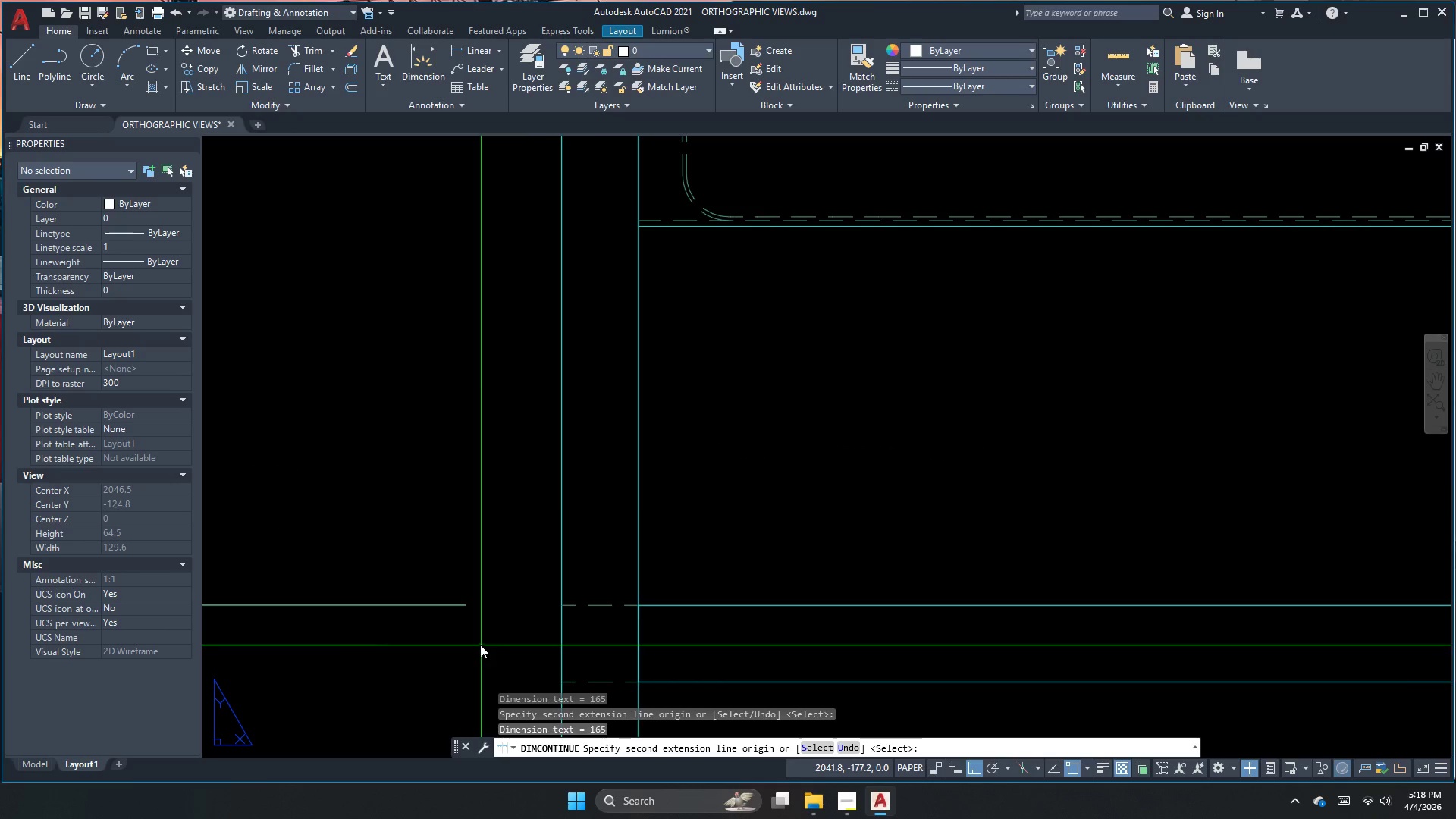 
scroll: coordinate [529, 484], scroll_direction: down, amount: 2.0
 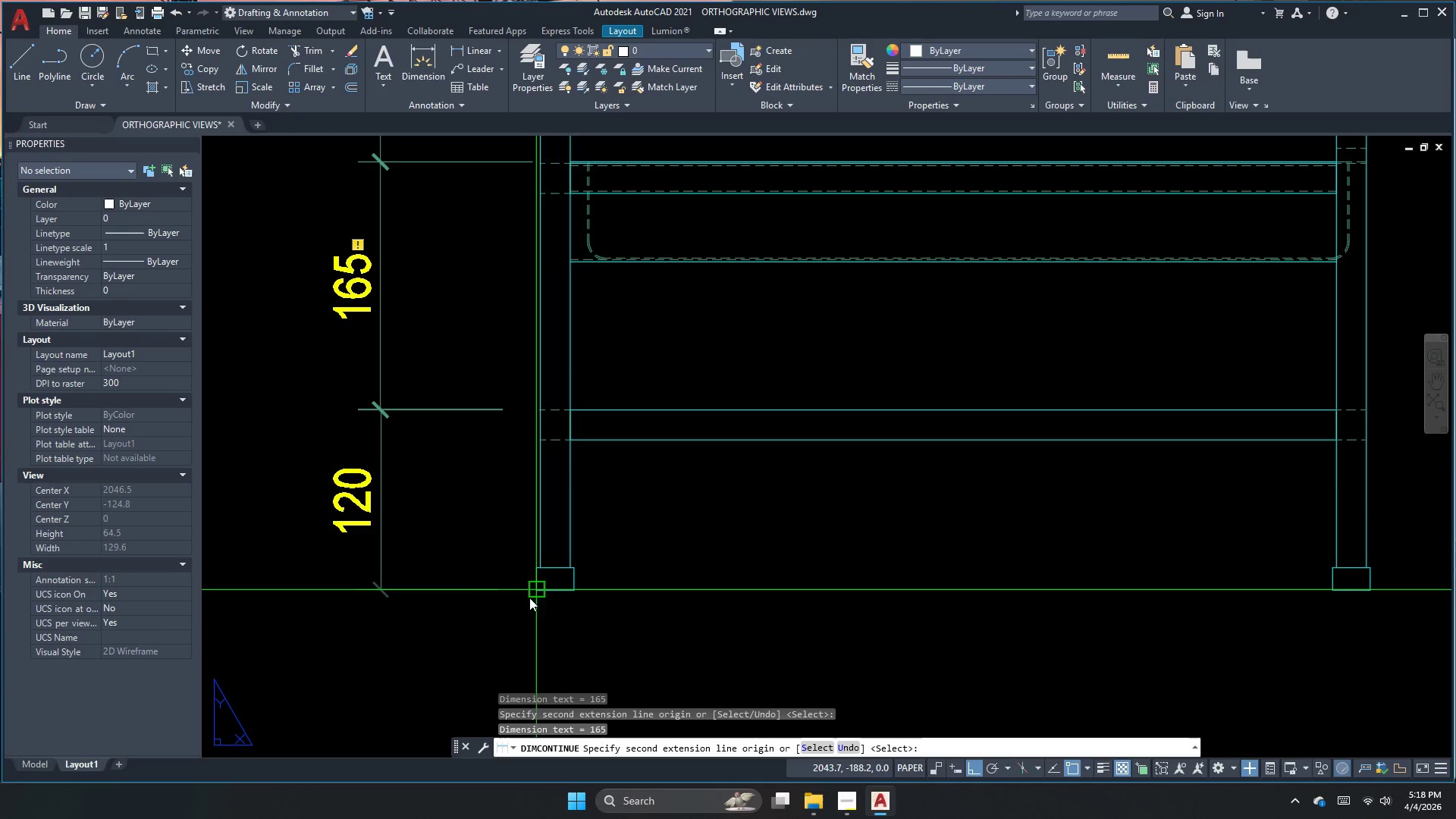 
left_click([535, 592])
 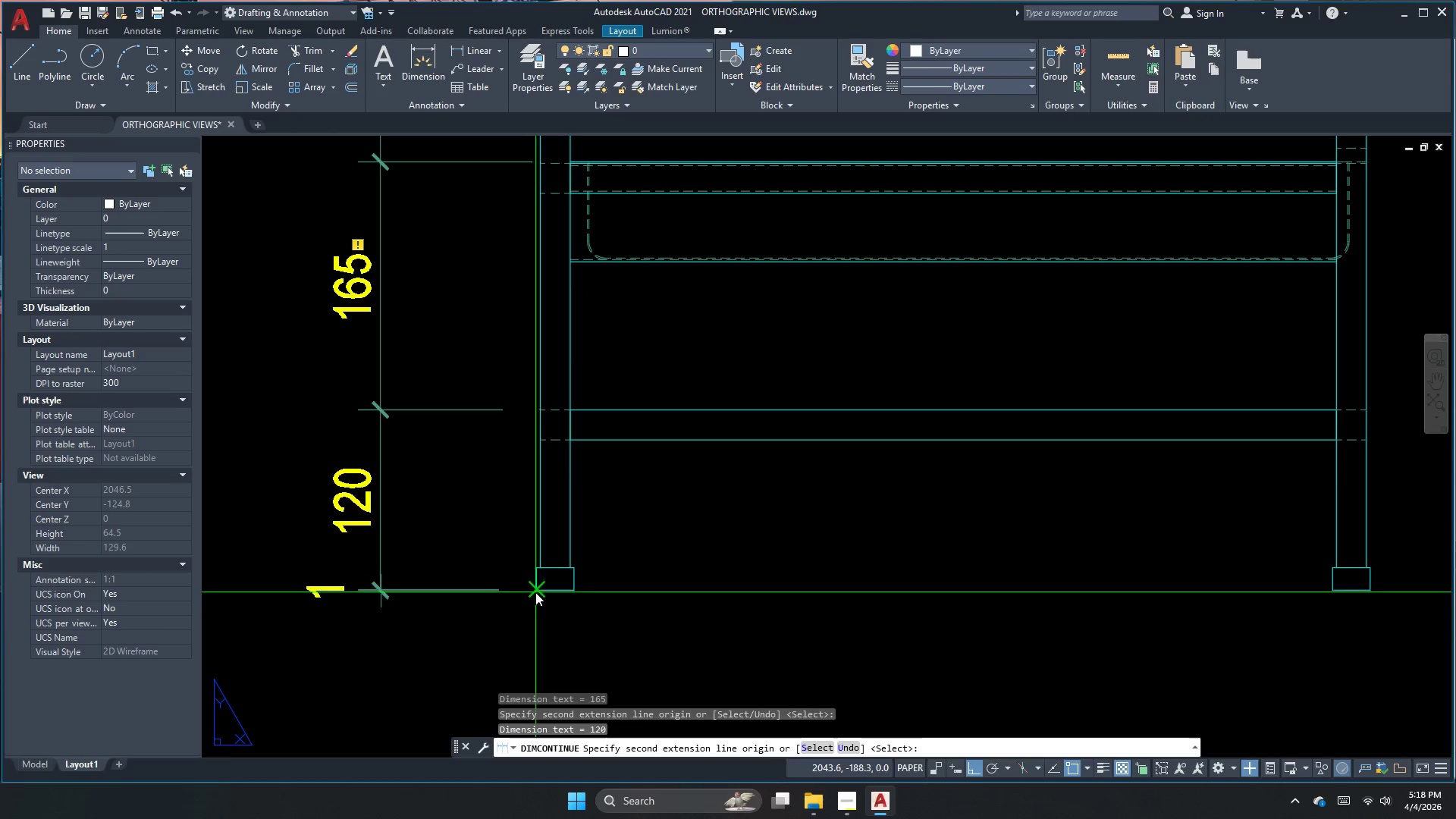 
key(Escape)
 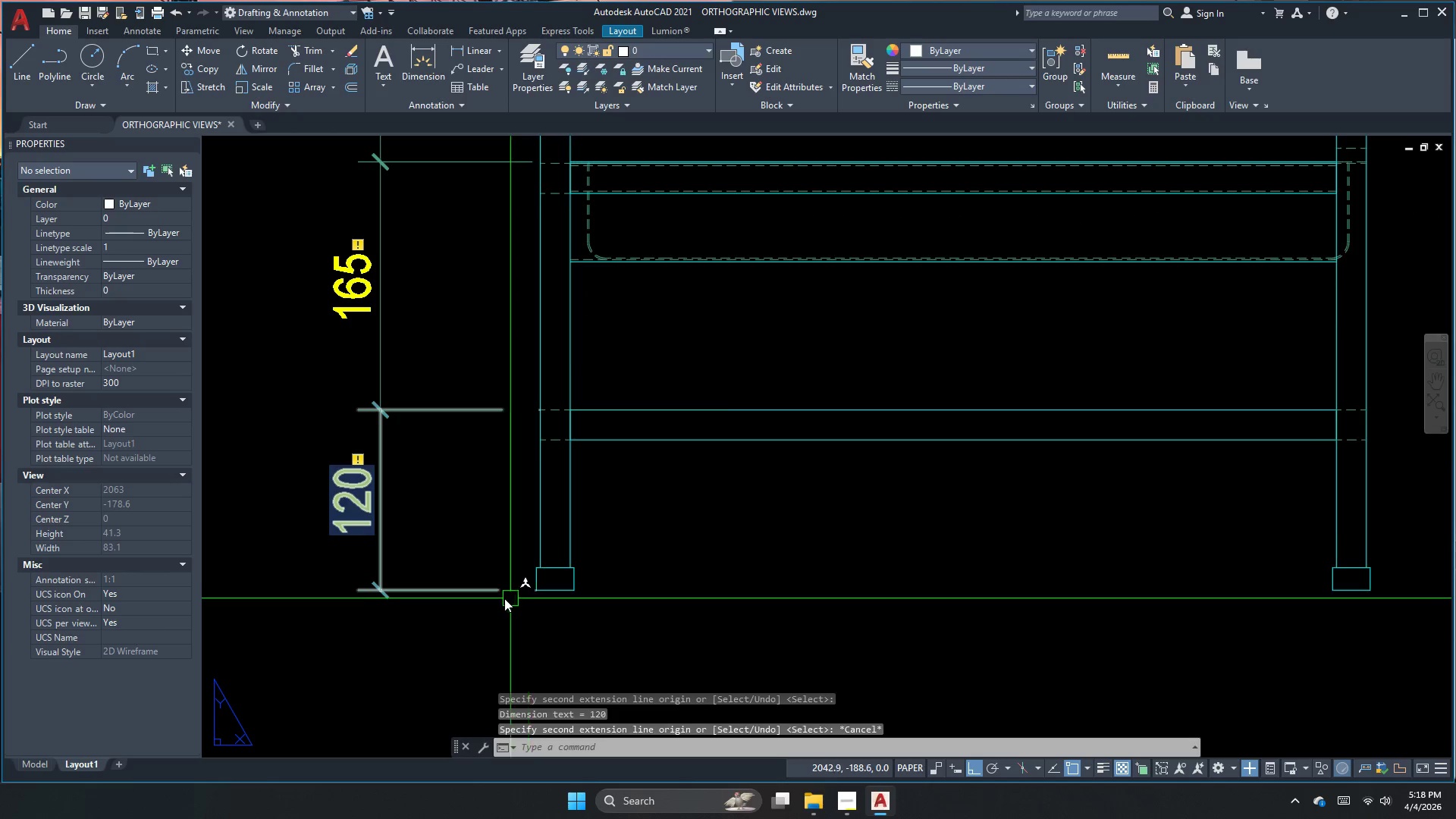 
key(Escape)
key(Escape)
key(Escape)
type(dli)
 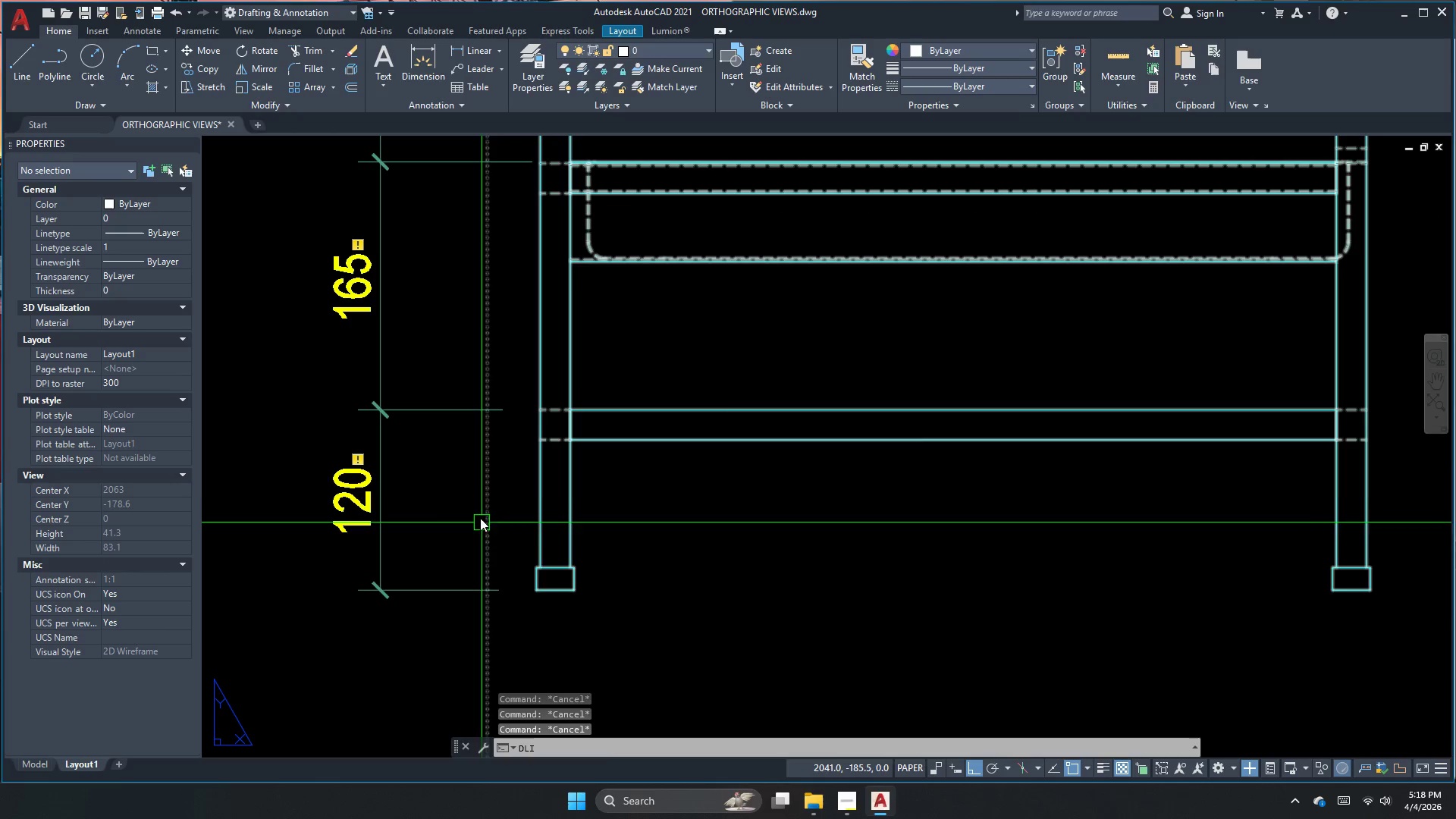 
key(Space)
 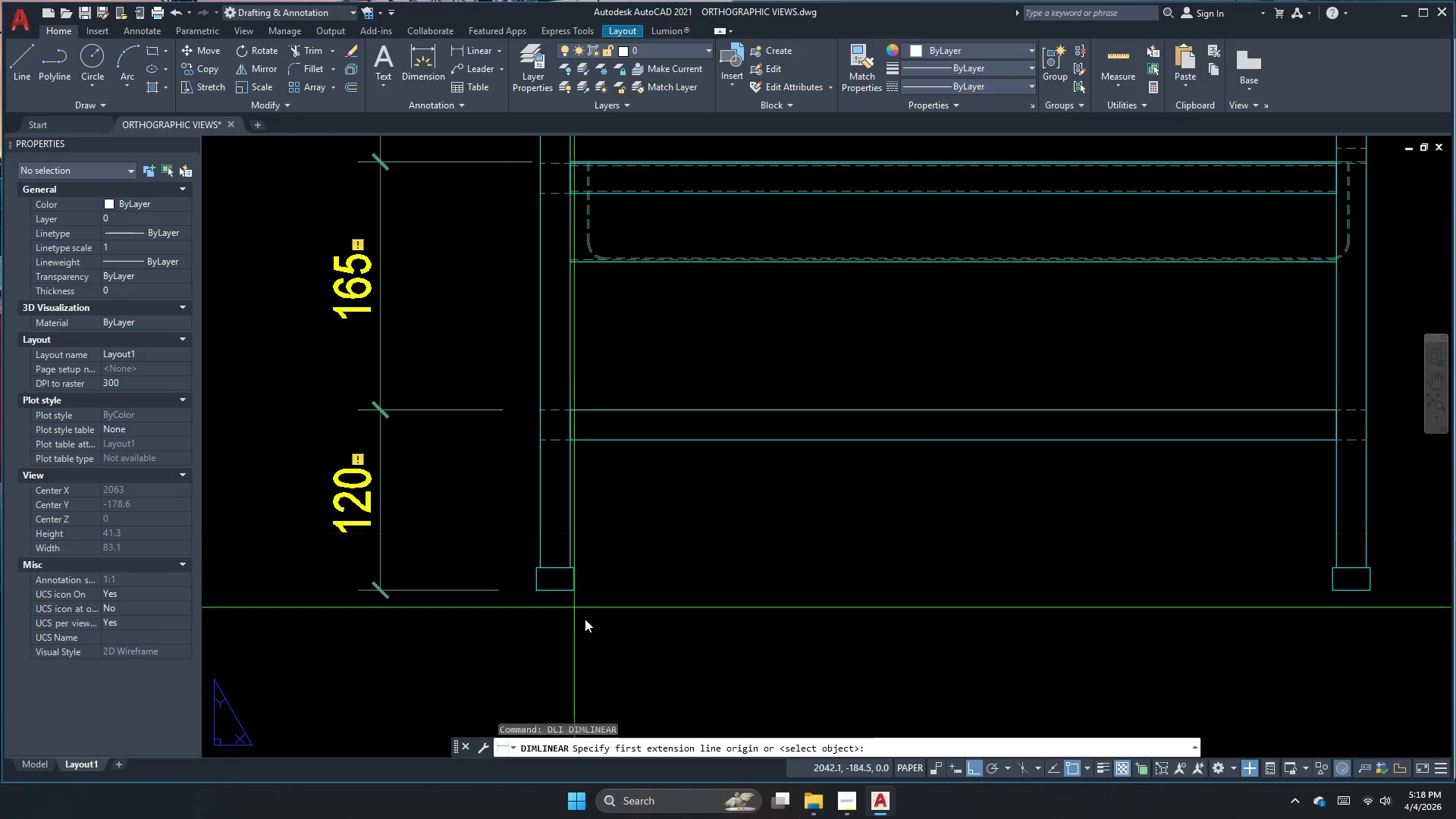 
scroll: coordinate [586, 623], scroll_direction: down, amount: 2.0
 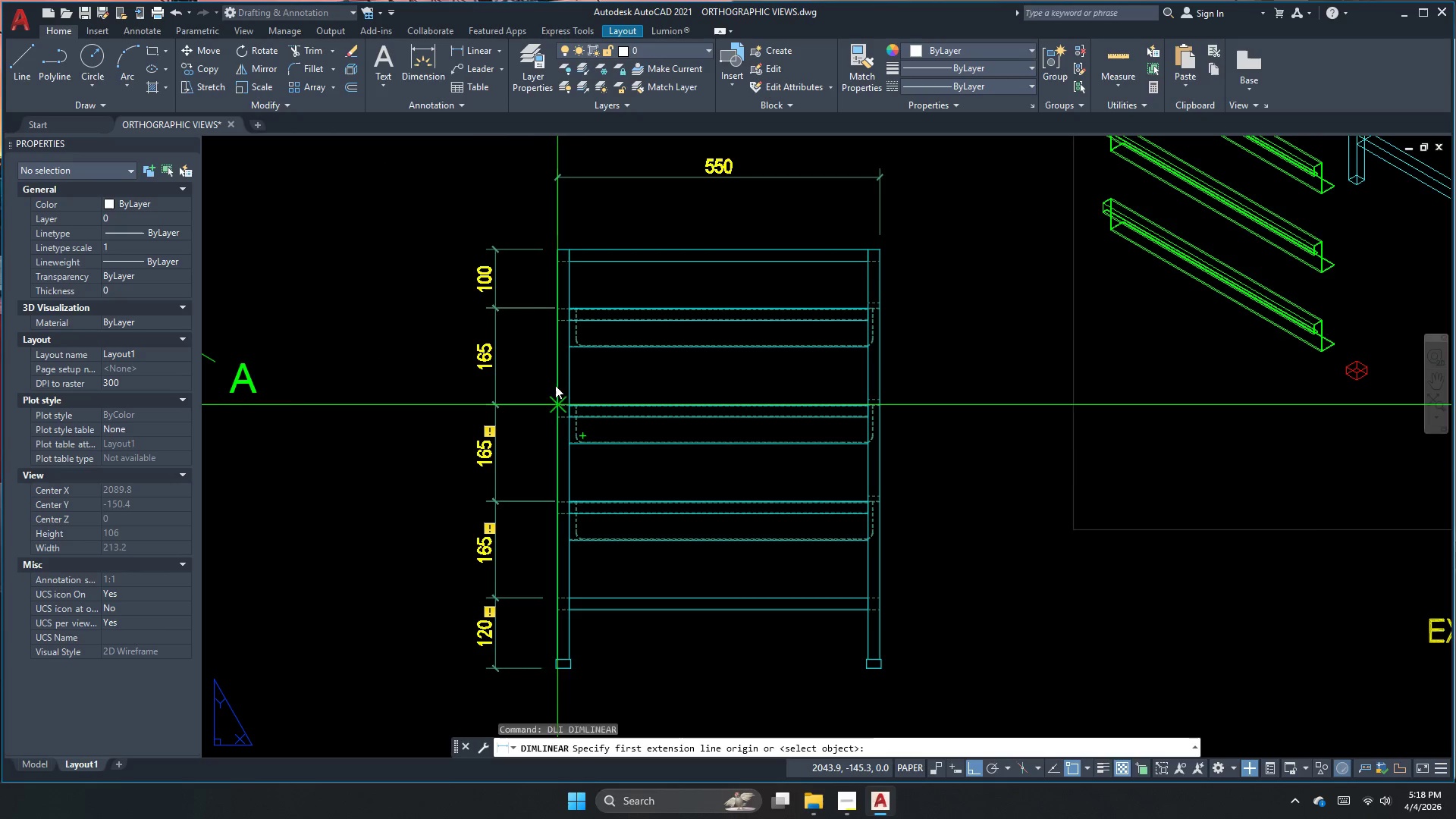 
scroll: coordinate [549, 253], scroll_direction: up, amount: 2.0
 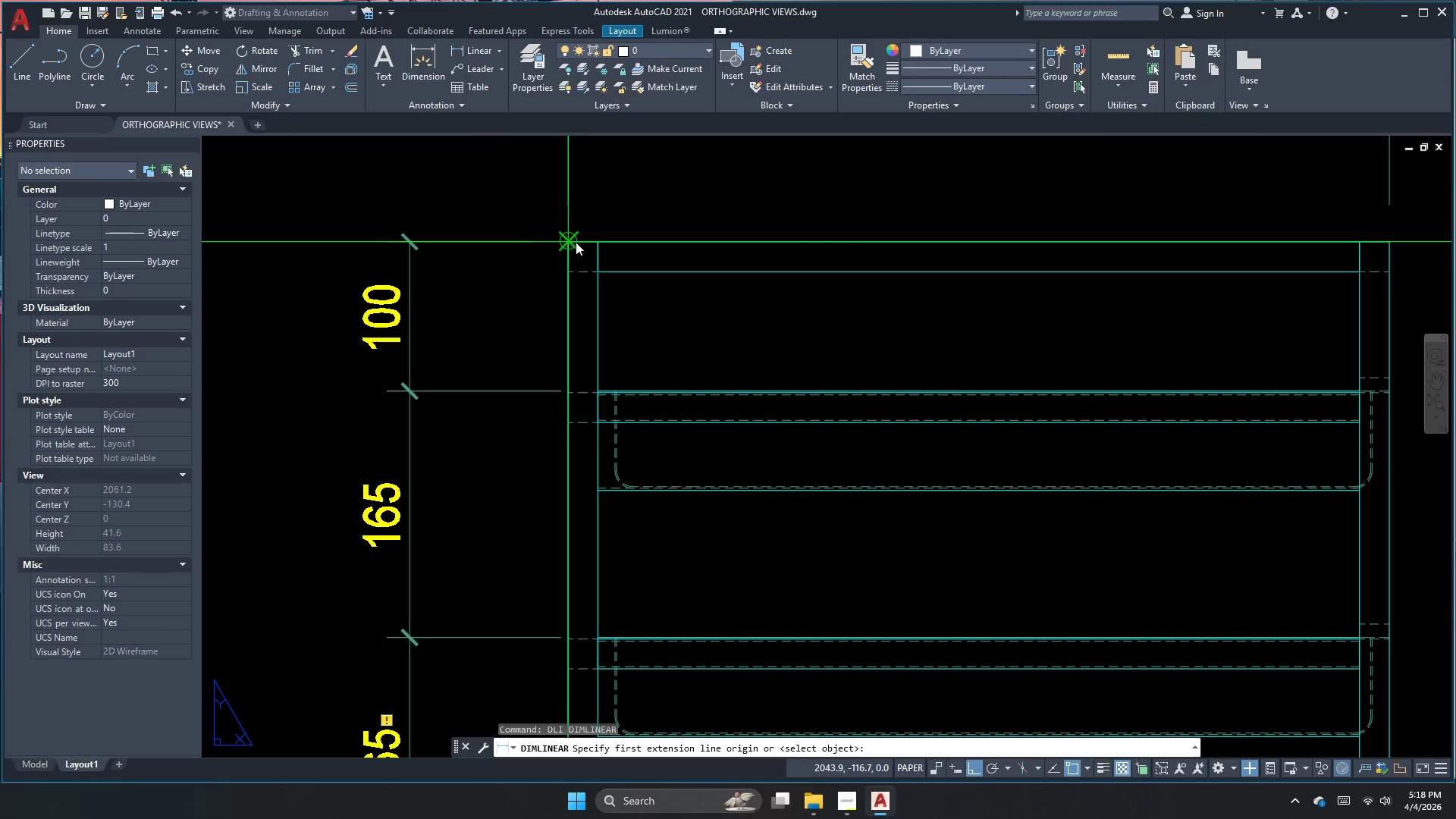 
left_click_drag(start_coordinate=[576, 242], to_coordinate=[542, 267])
 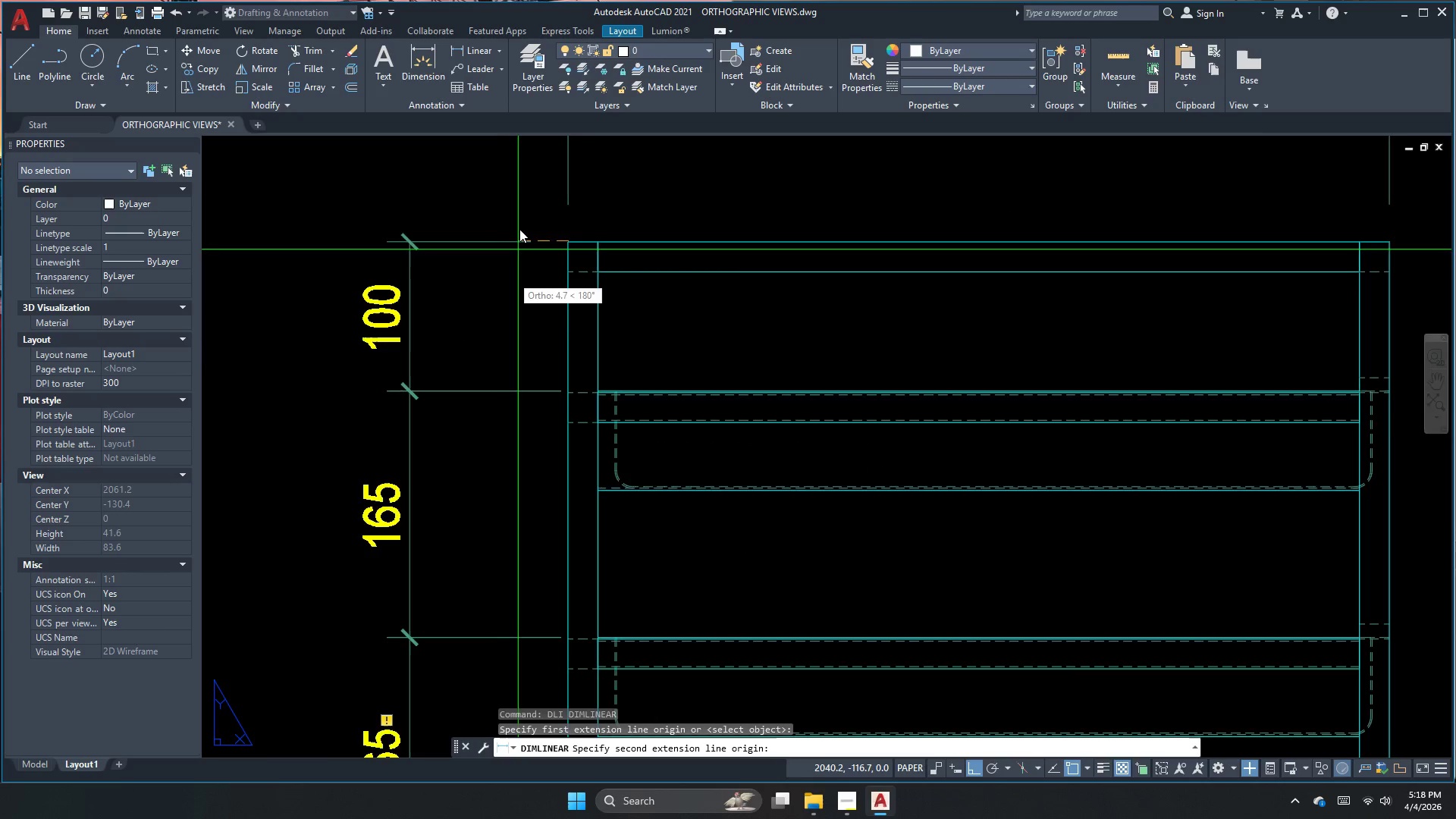 
scroll: coordinate [519, 178], scroll_direction: down, amount: 1.0
 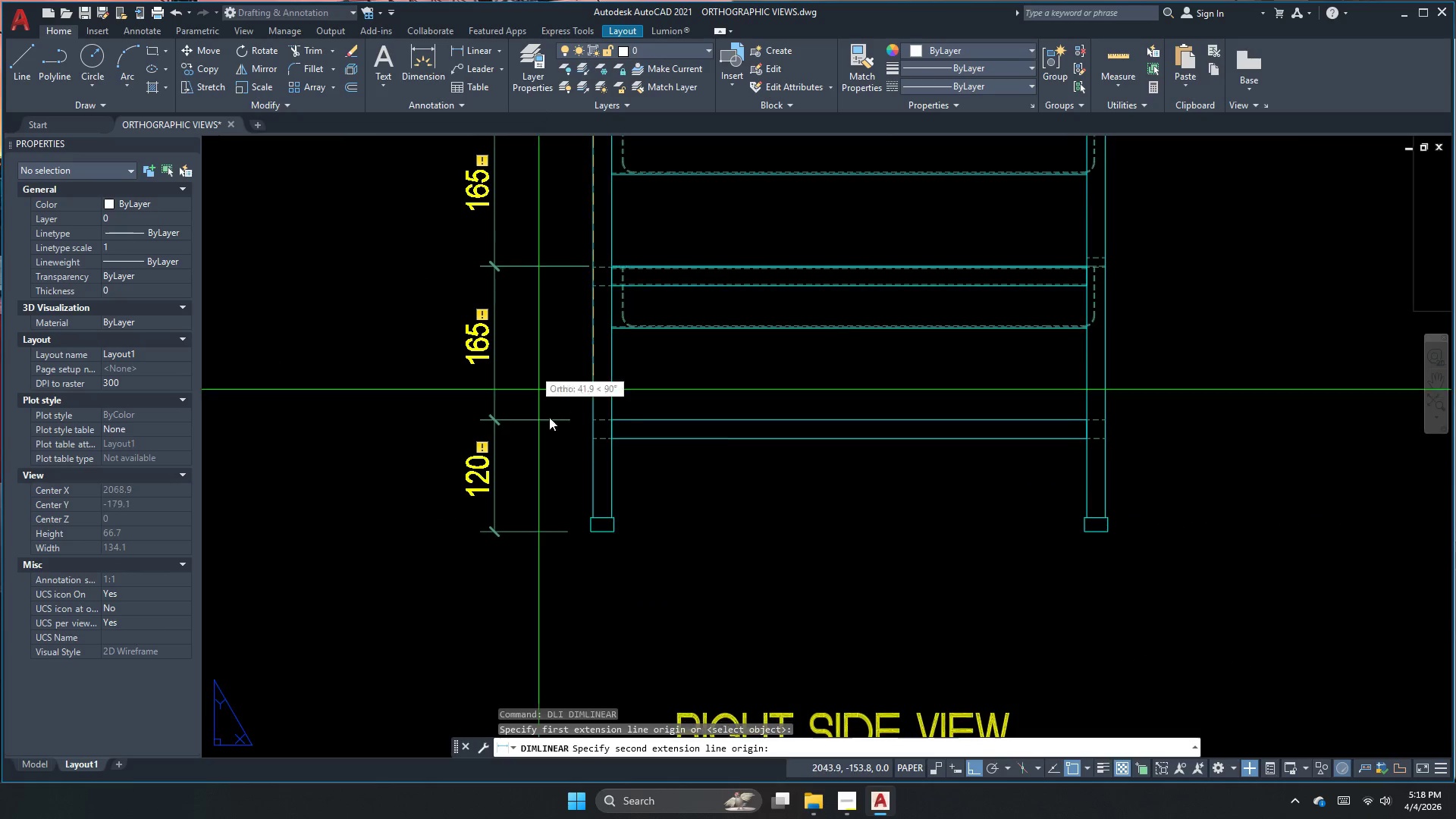 
scroll: coordinate [551, 523], scroll_direction: none, amount: 0.0
 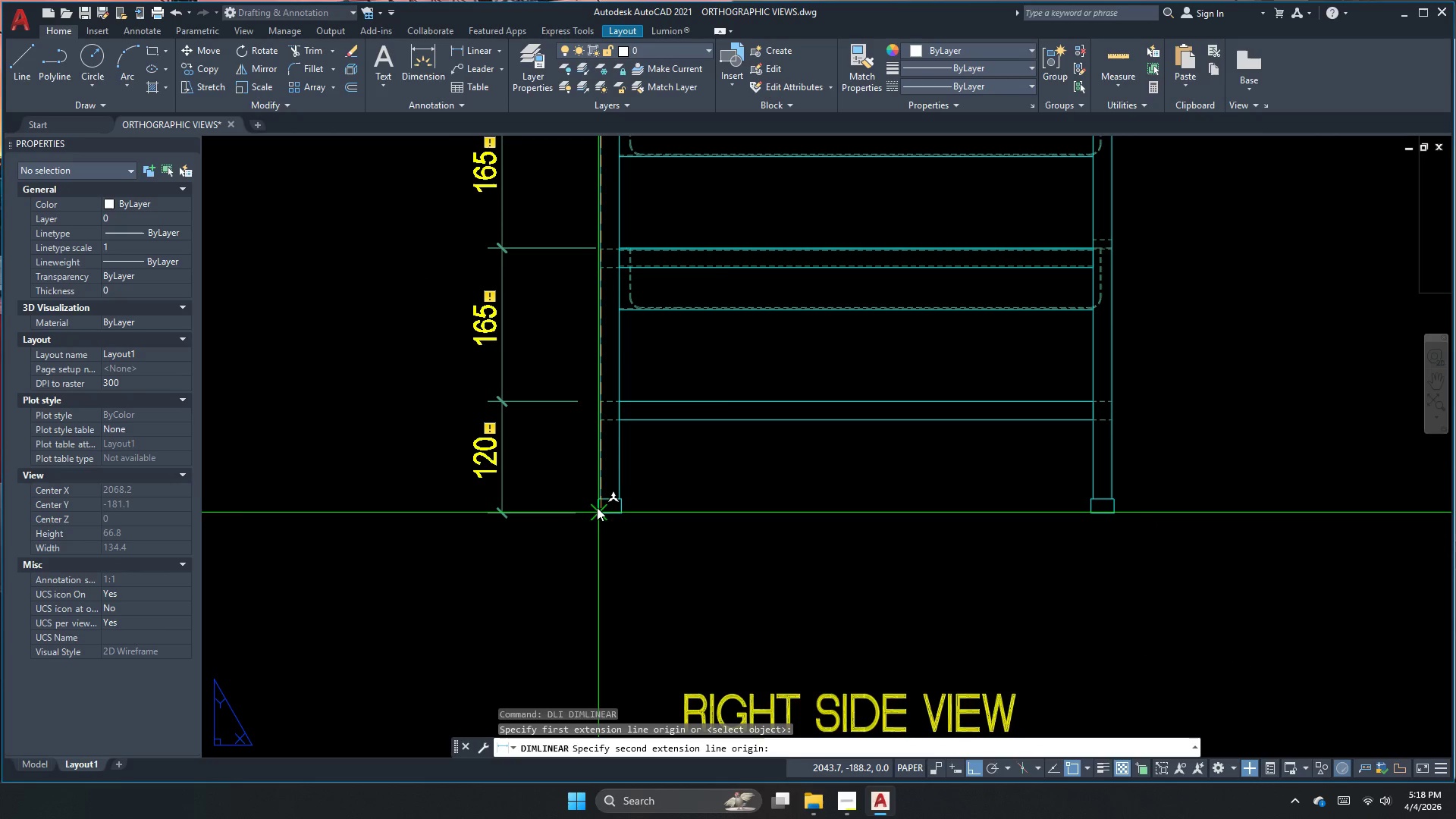 
left_click_drag(start_coordinate=[597, 507], to_coordinate=[566, 507])
 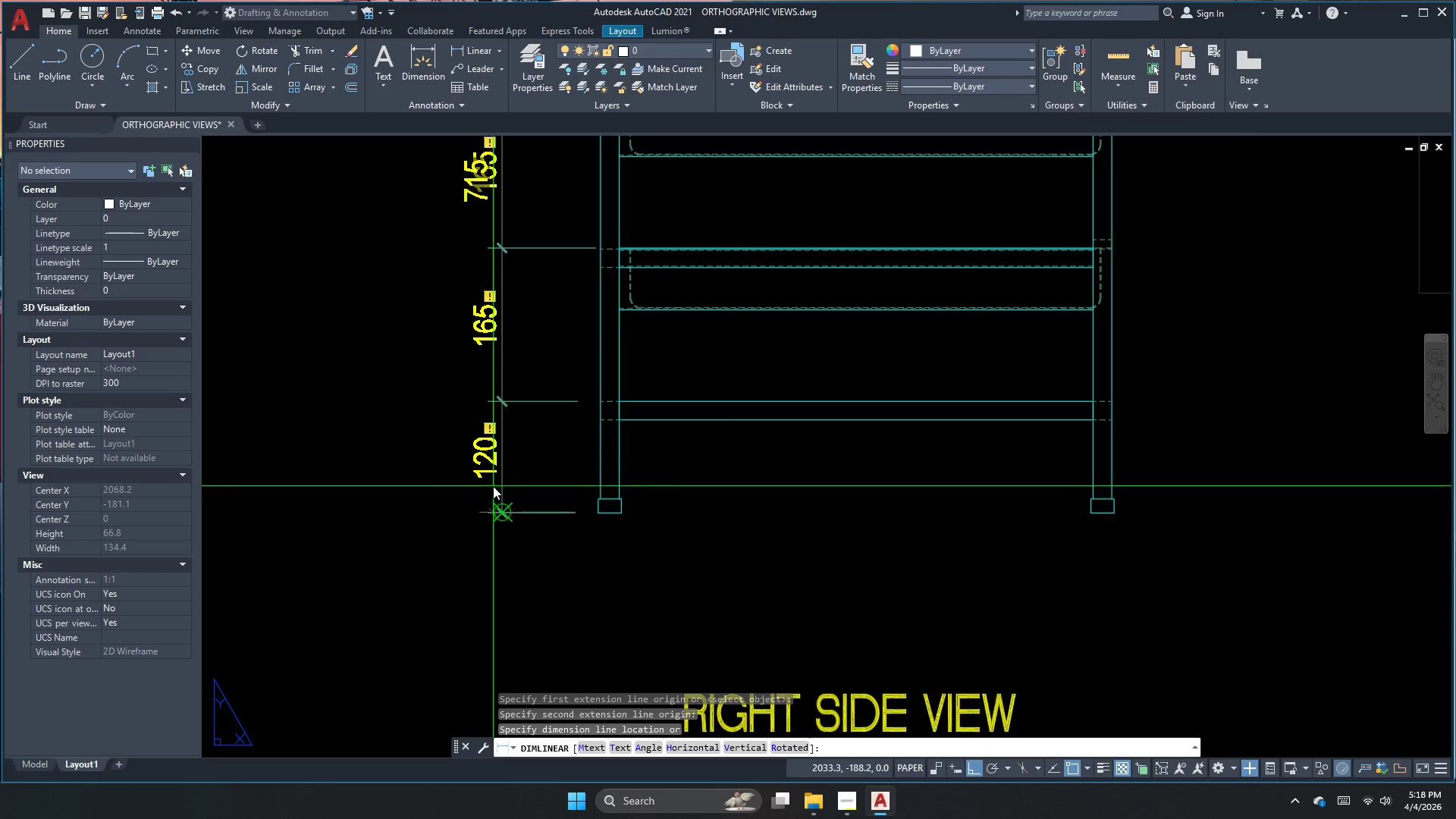 
scroll: coordinate [491, 485], scroll_direction: down, amount: 1.0
 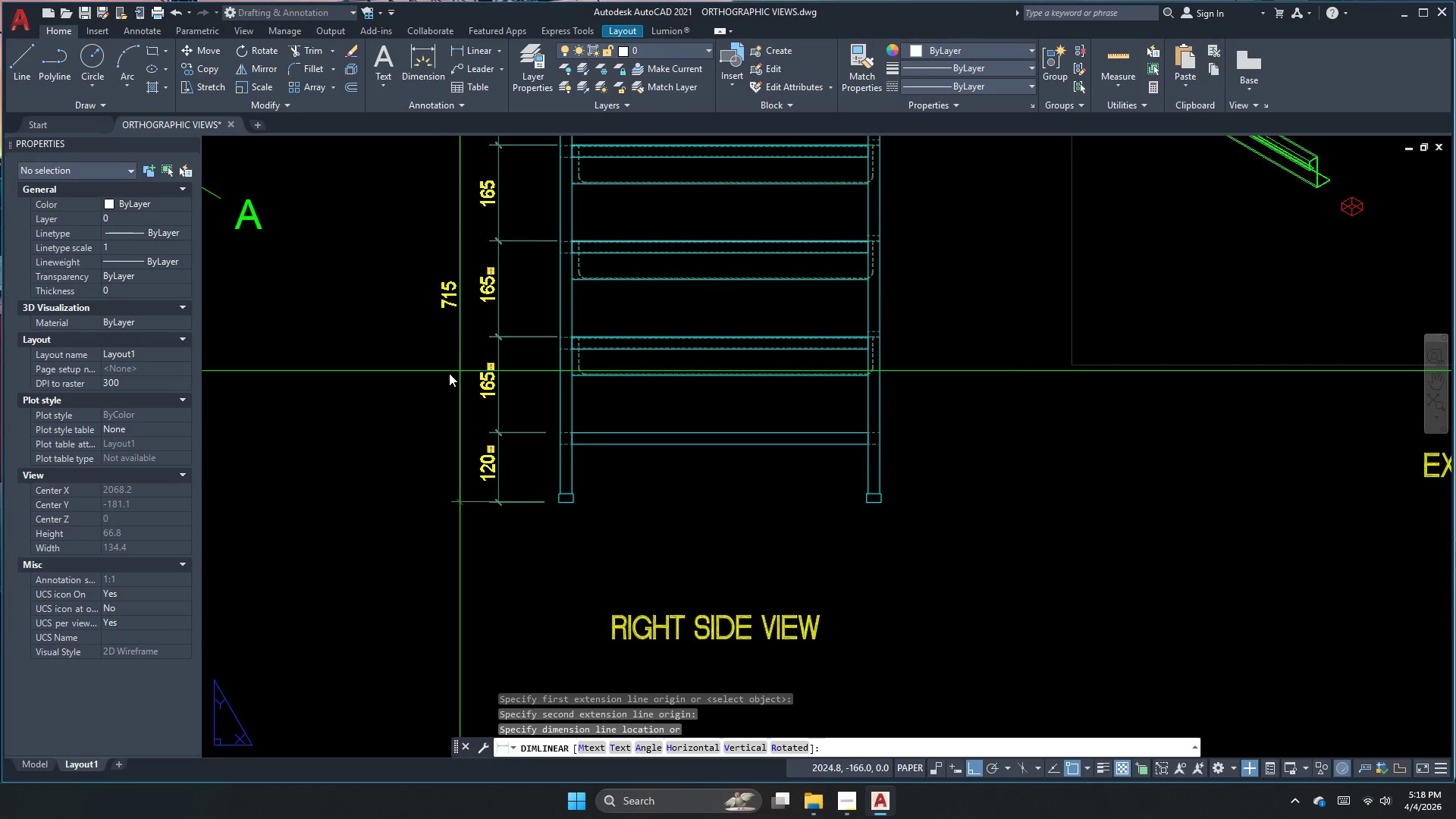 
left_click([449, 373])
 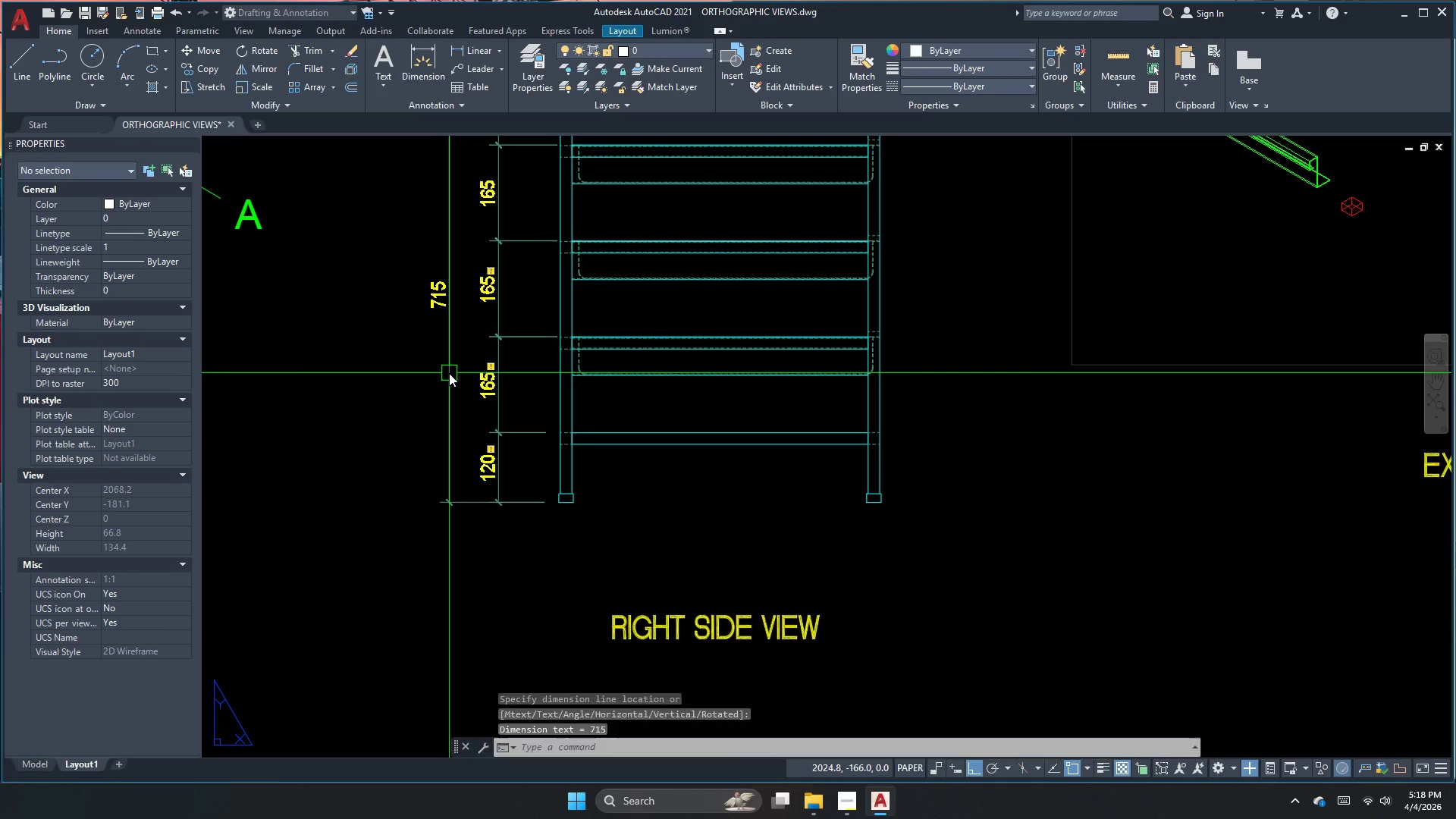 
key(Escape)
 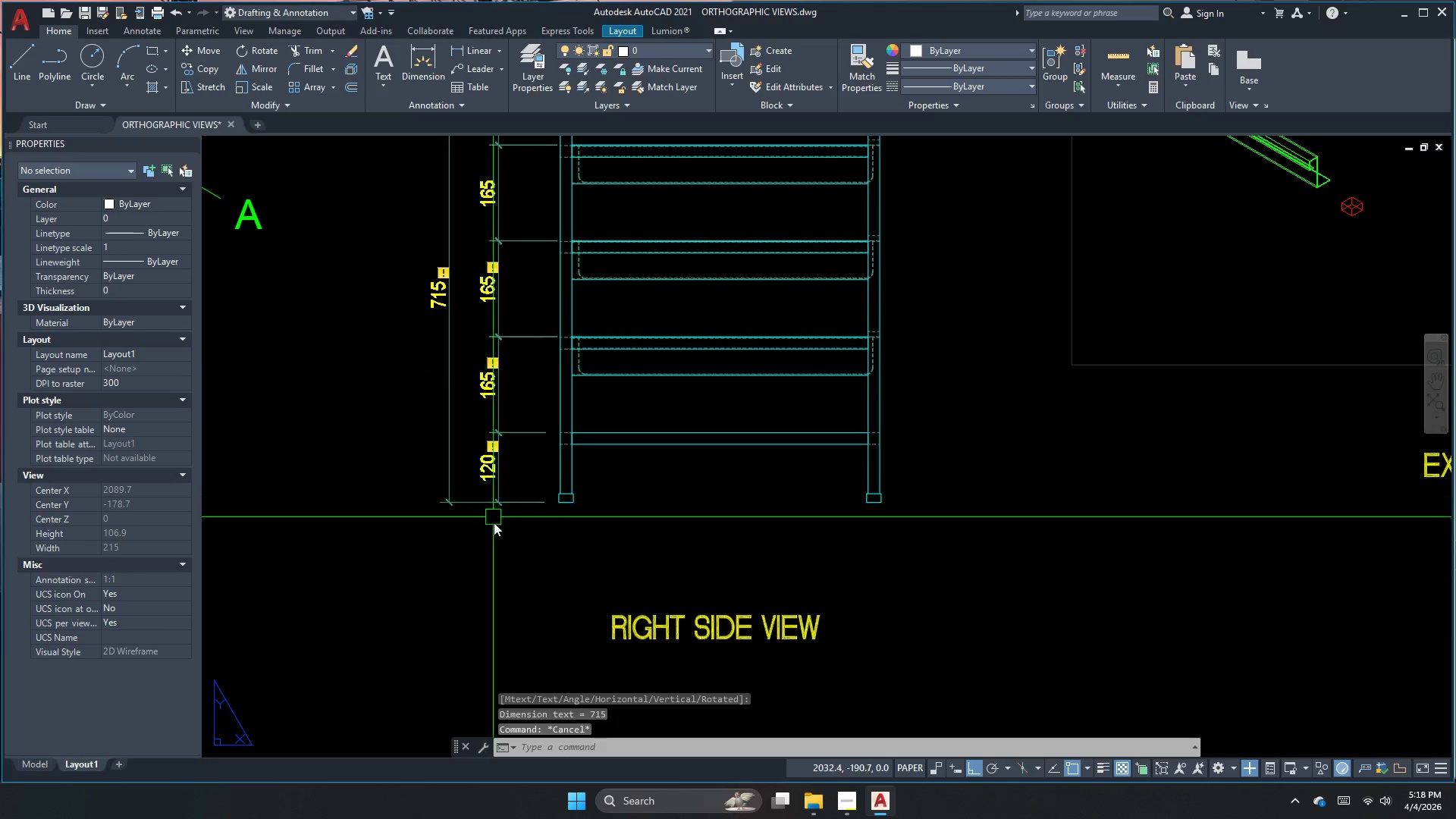 
key(S)
 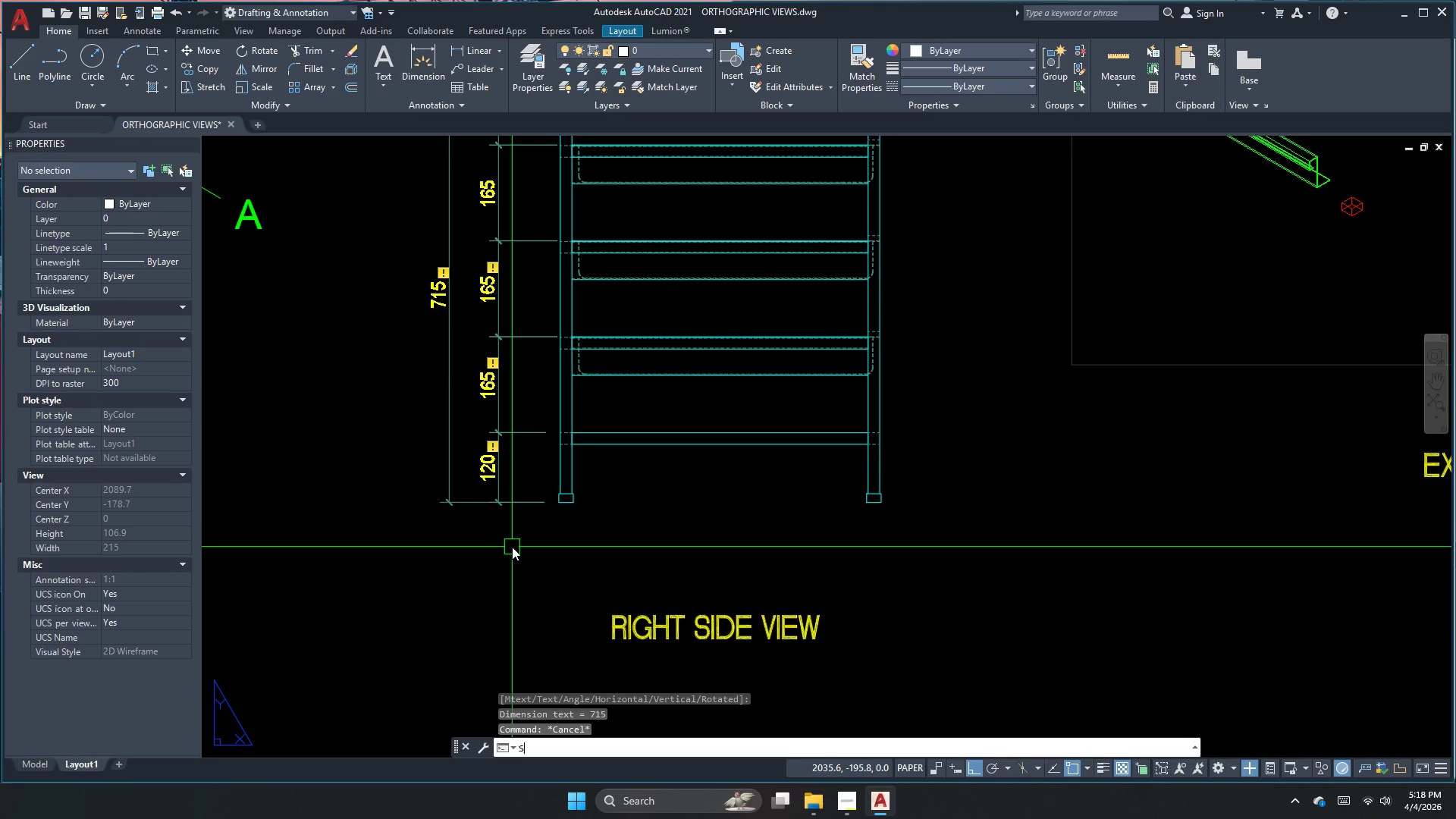 
key(Space)
 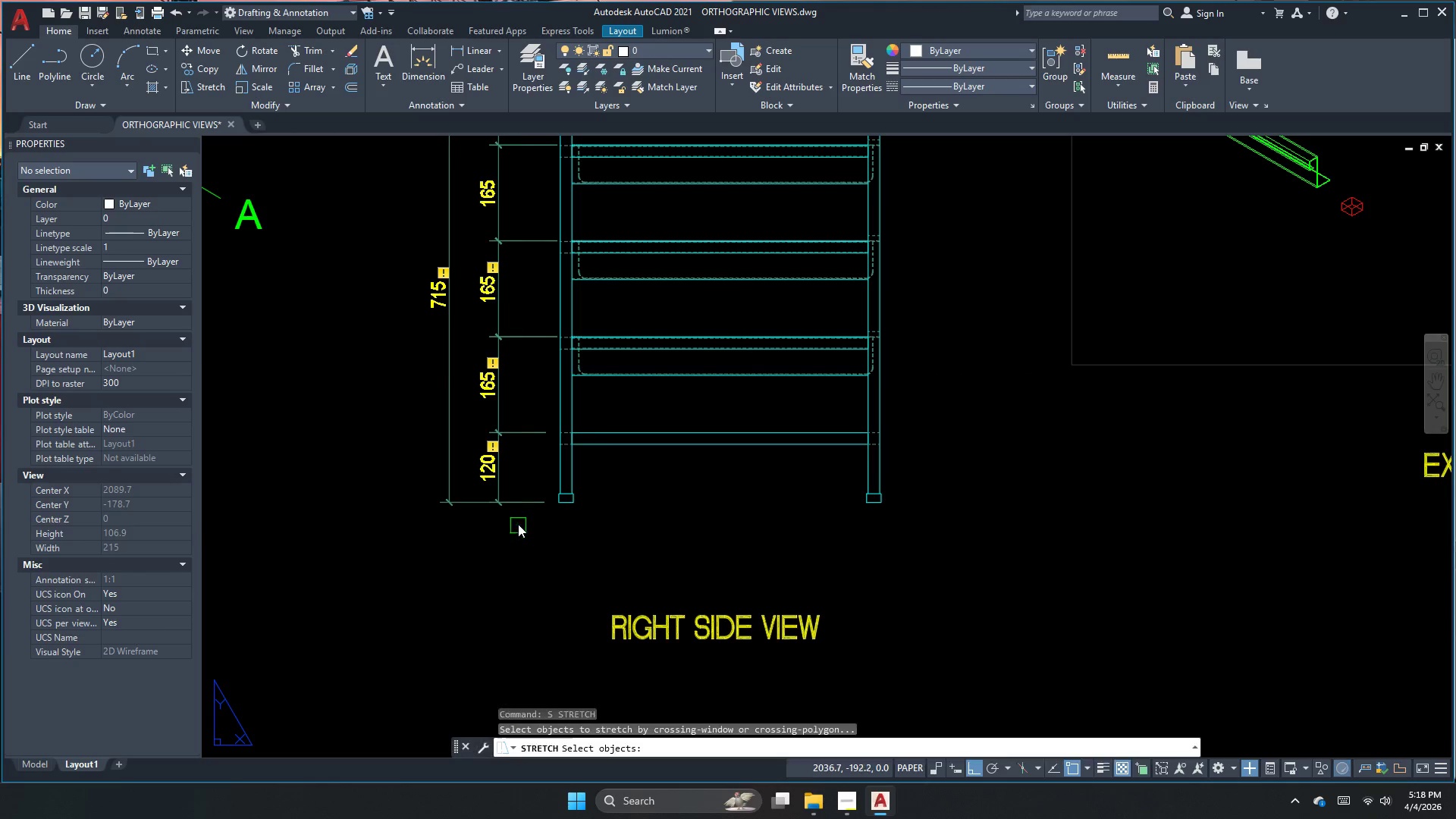 
left_click_drag(start_coordinate=[518, 524], to_coordinate=[498, 462])
 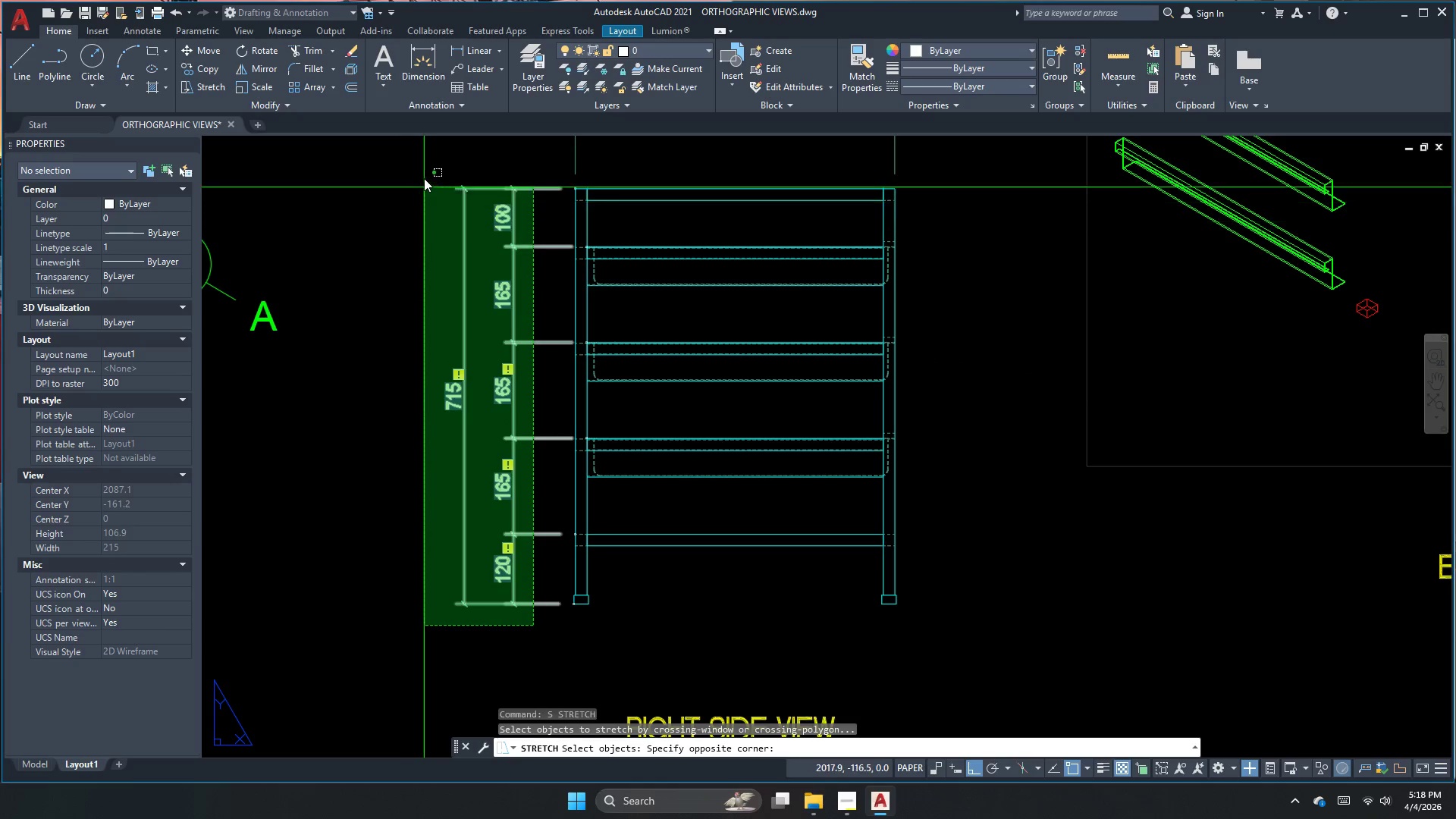 
left_click([424, 171])
 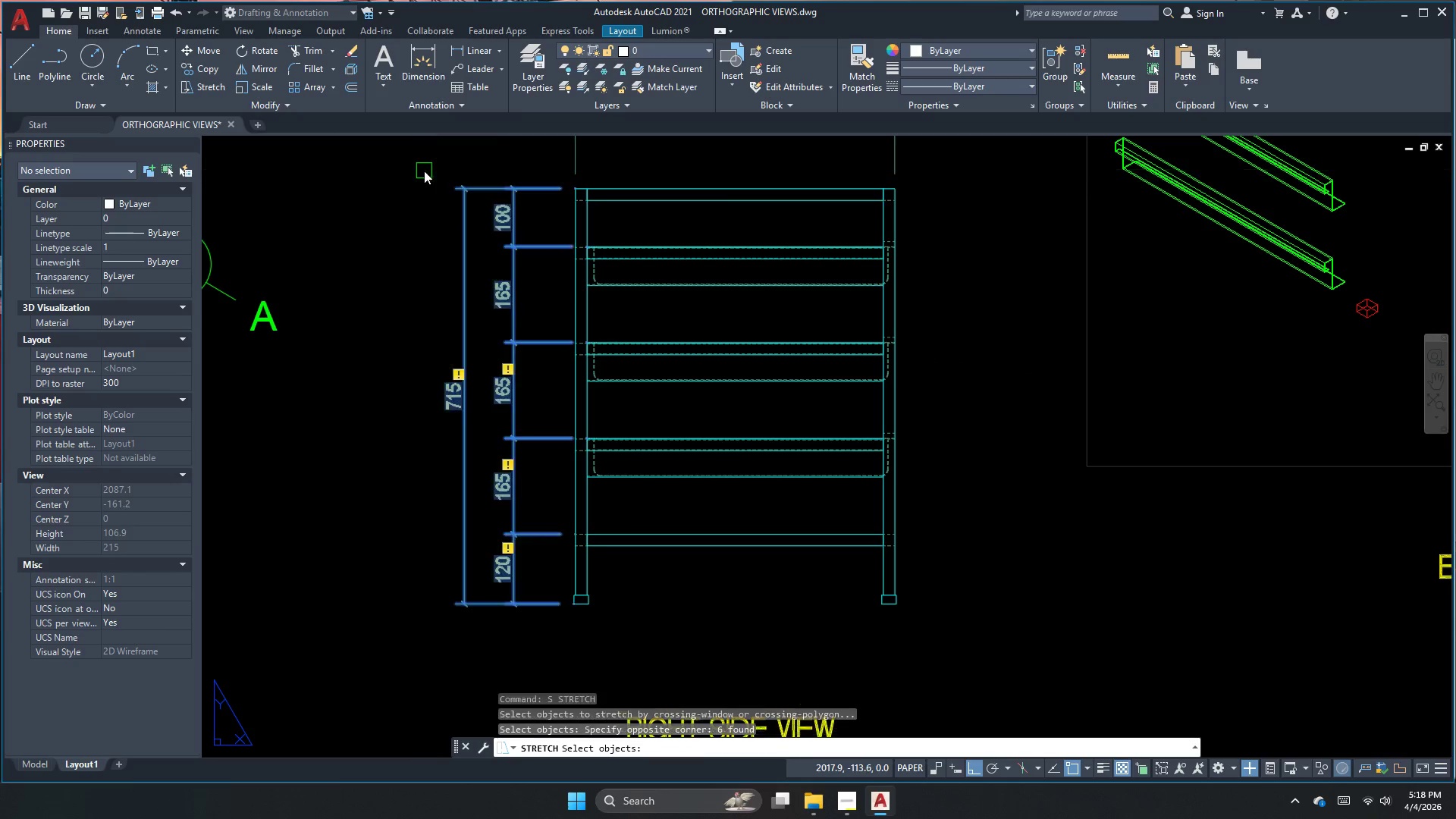 
key(Space)
 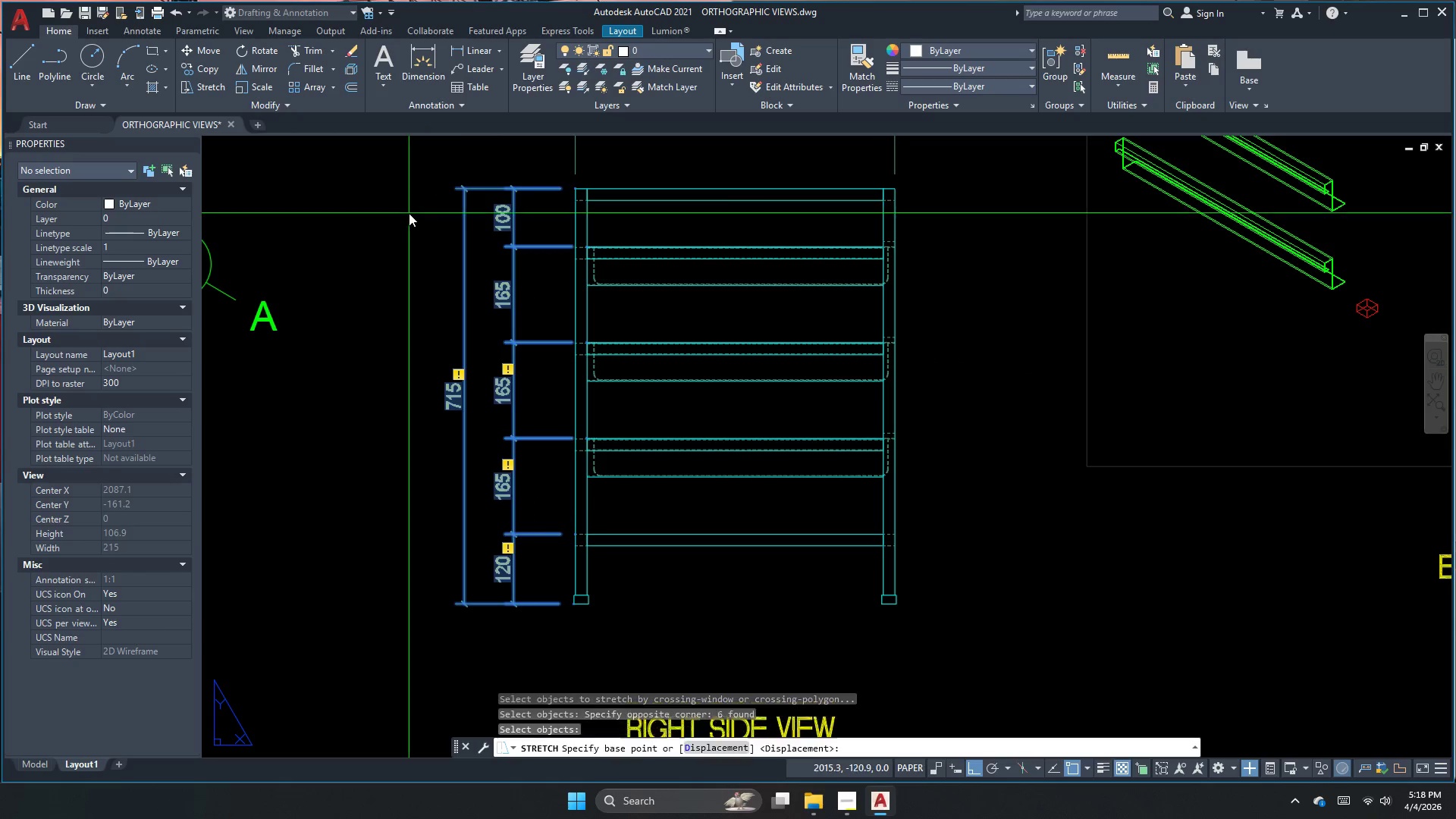 
double_click([409, 213])
 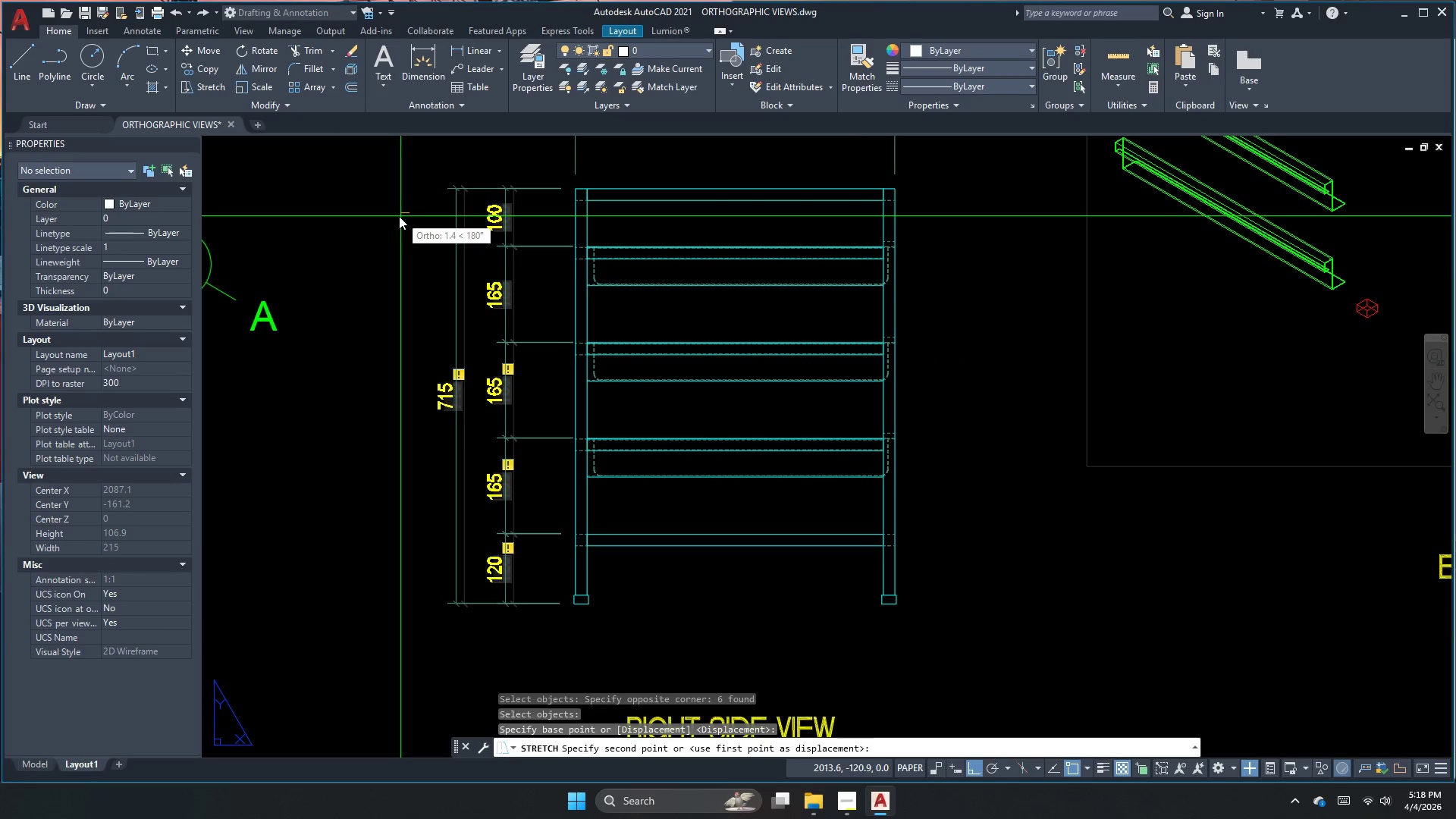 
left_click([395, 216])
 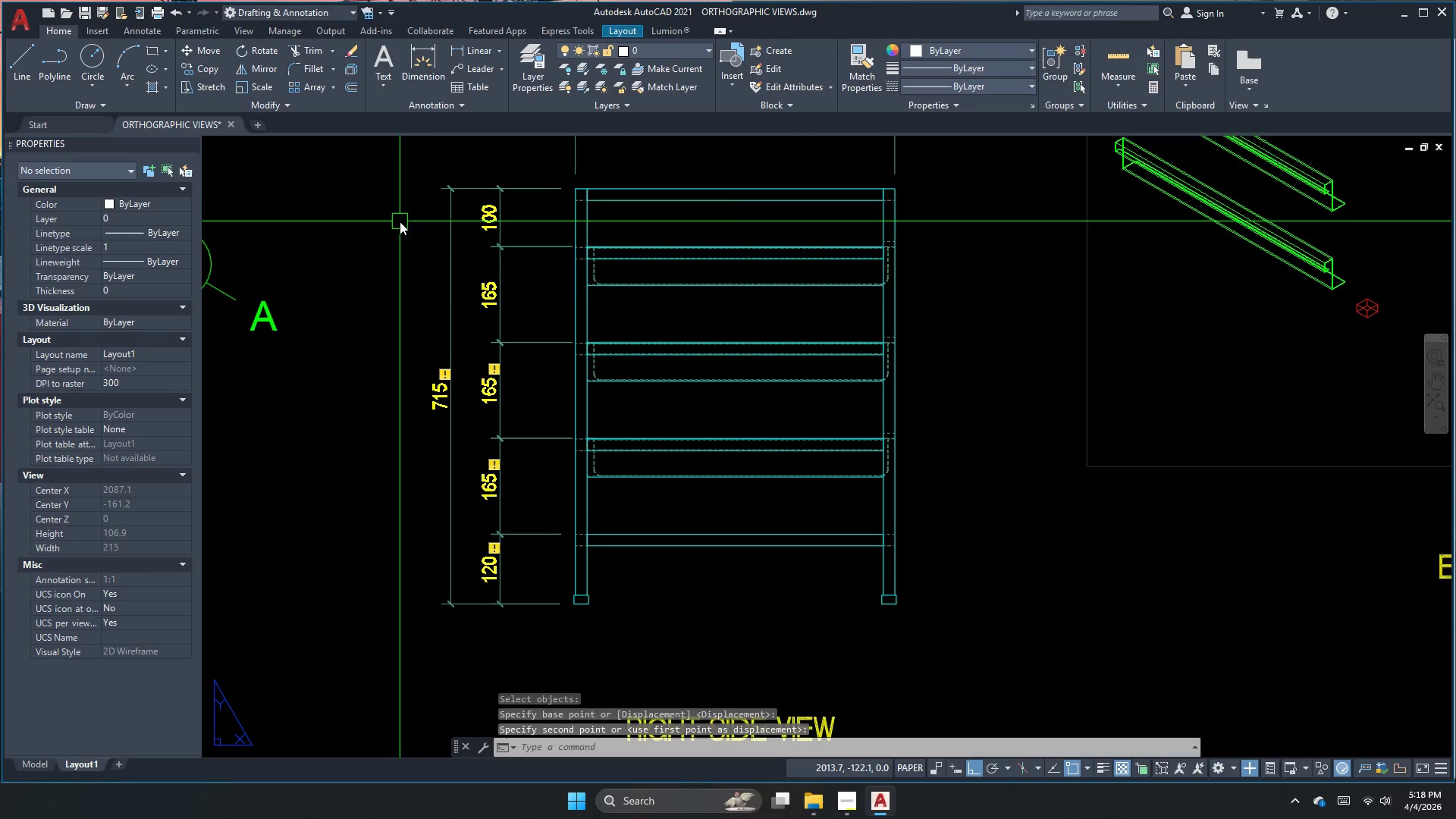 
key(Escape)
 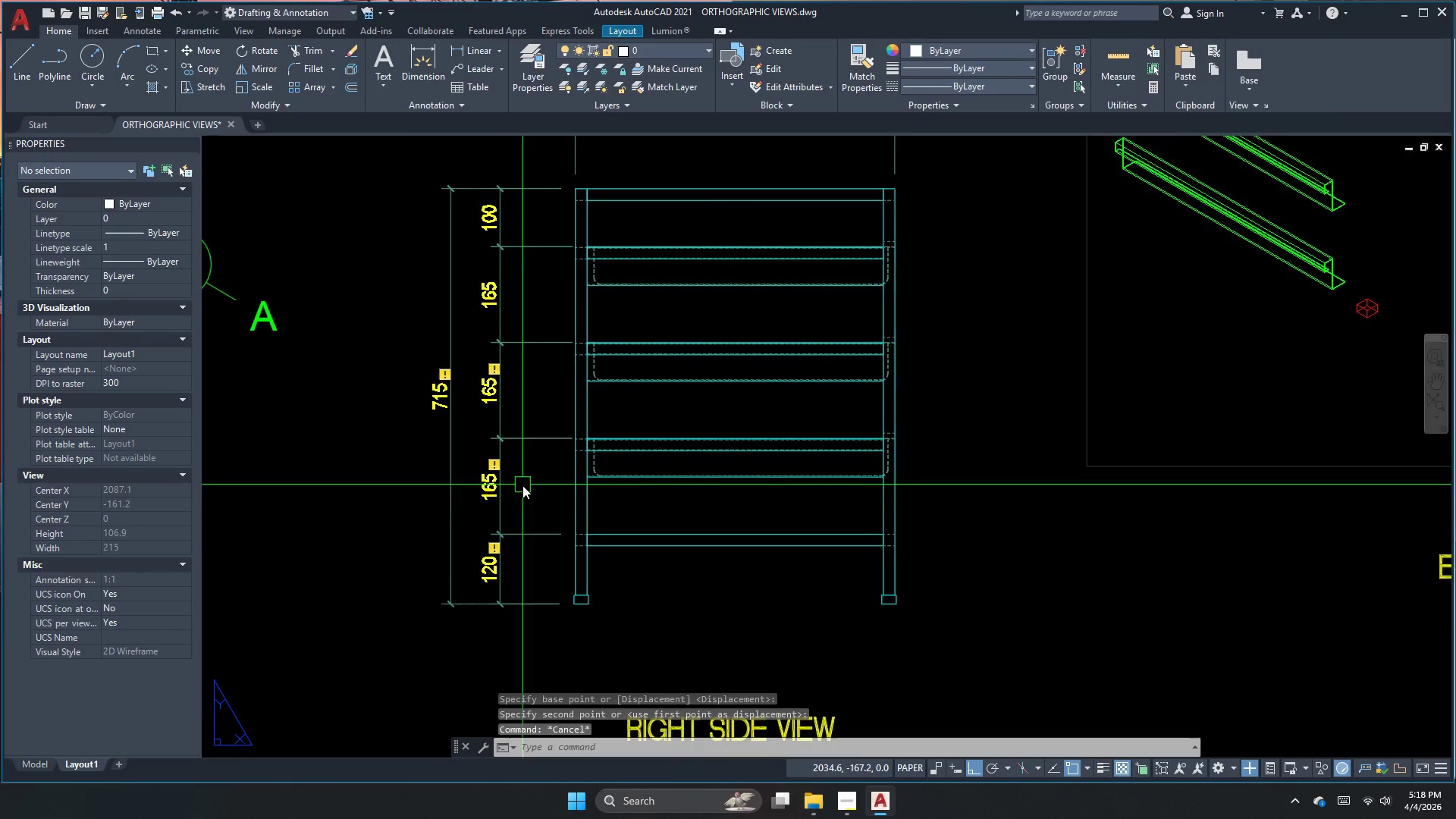 
scroll: coordinate [544, 516], scroll_direction: down, amount: 2.0
 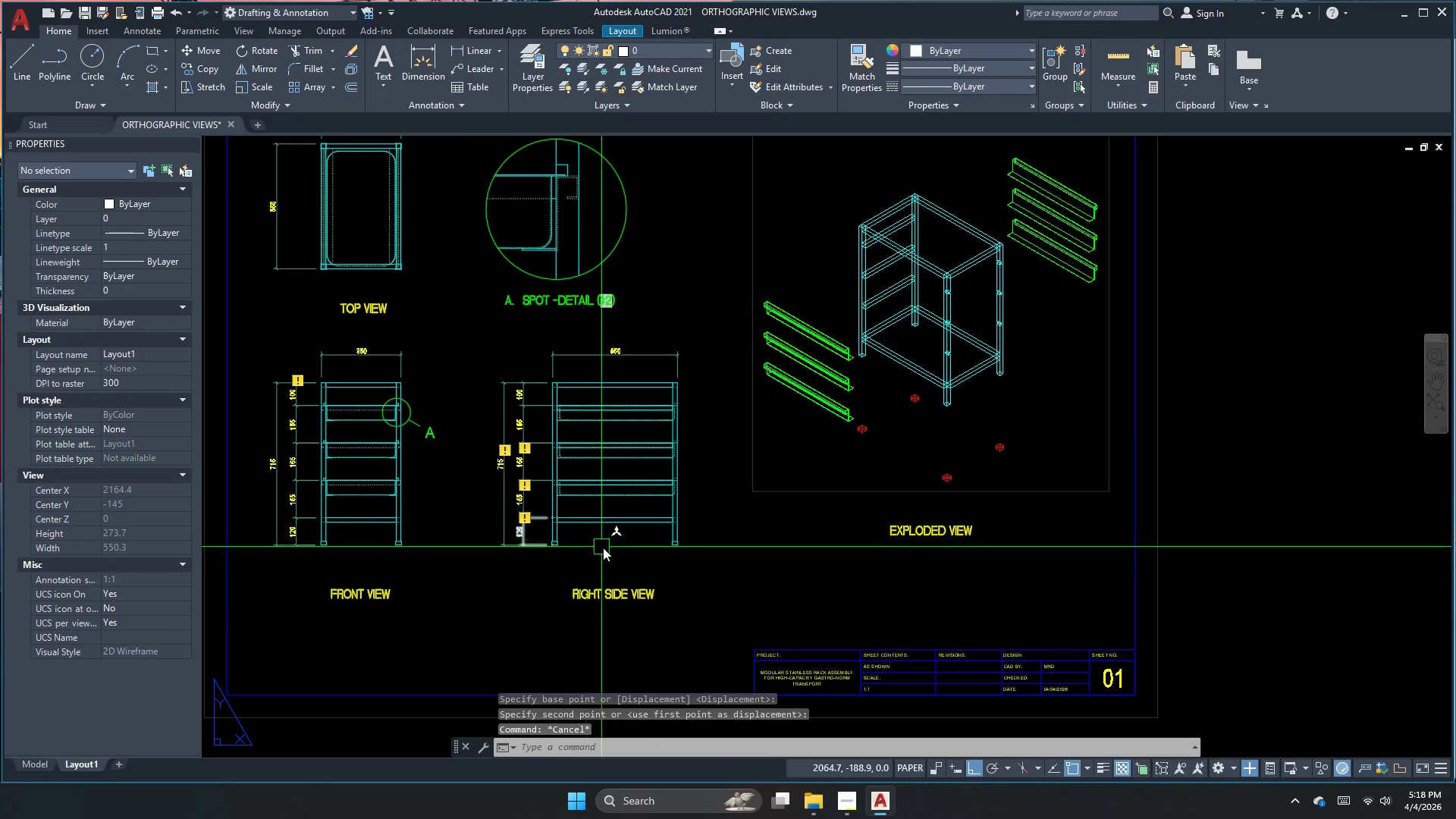 
key(Control+S)
 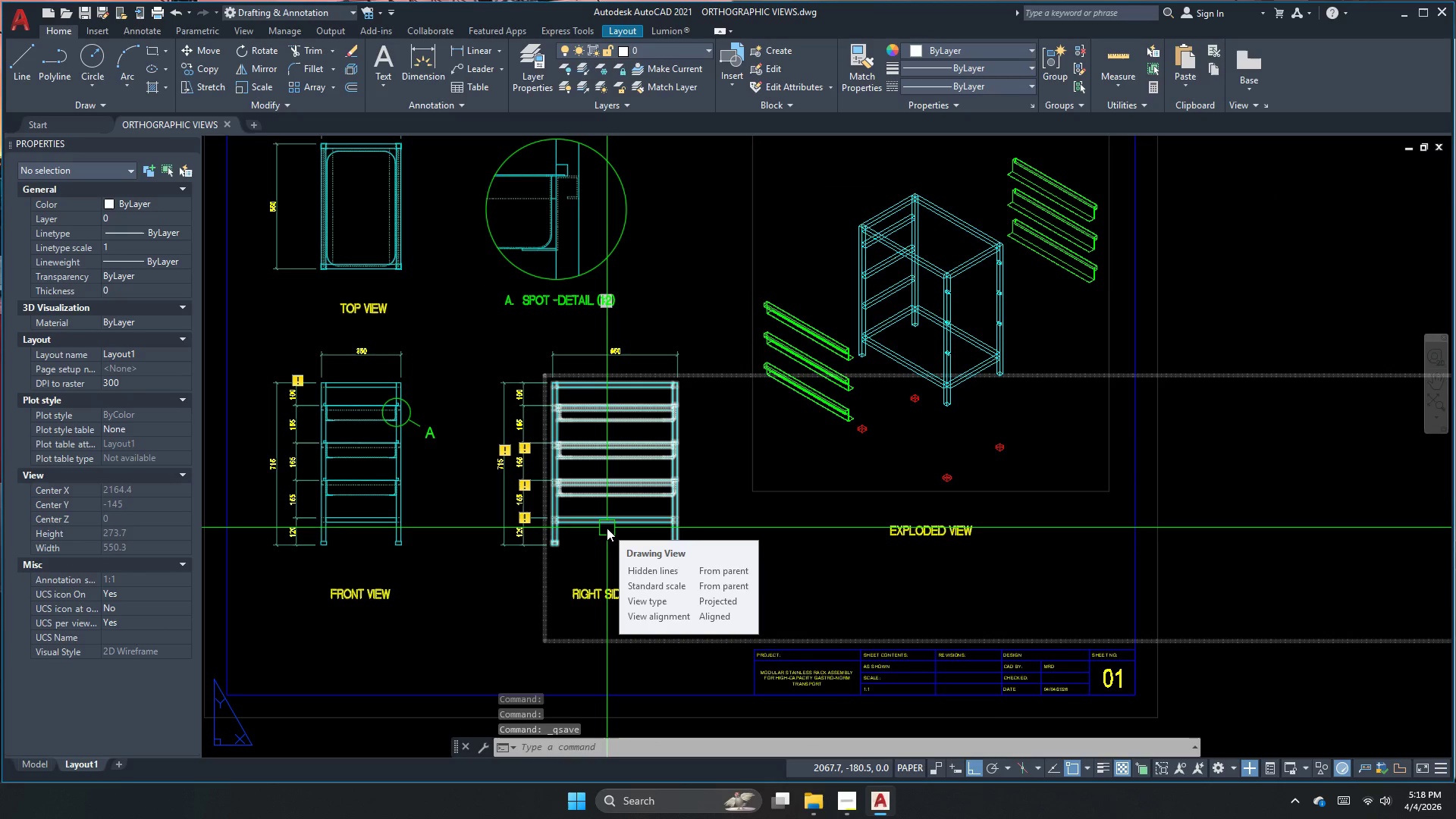 
wait(5.48)
 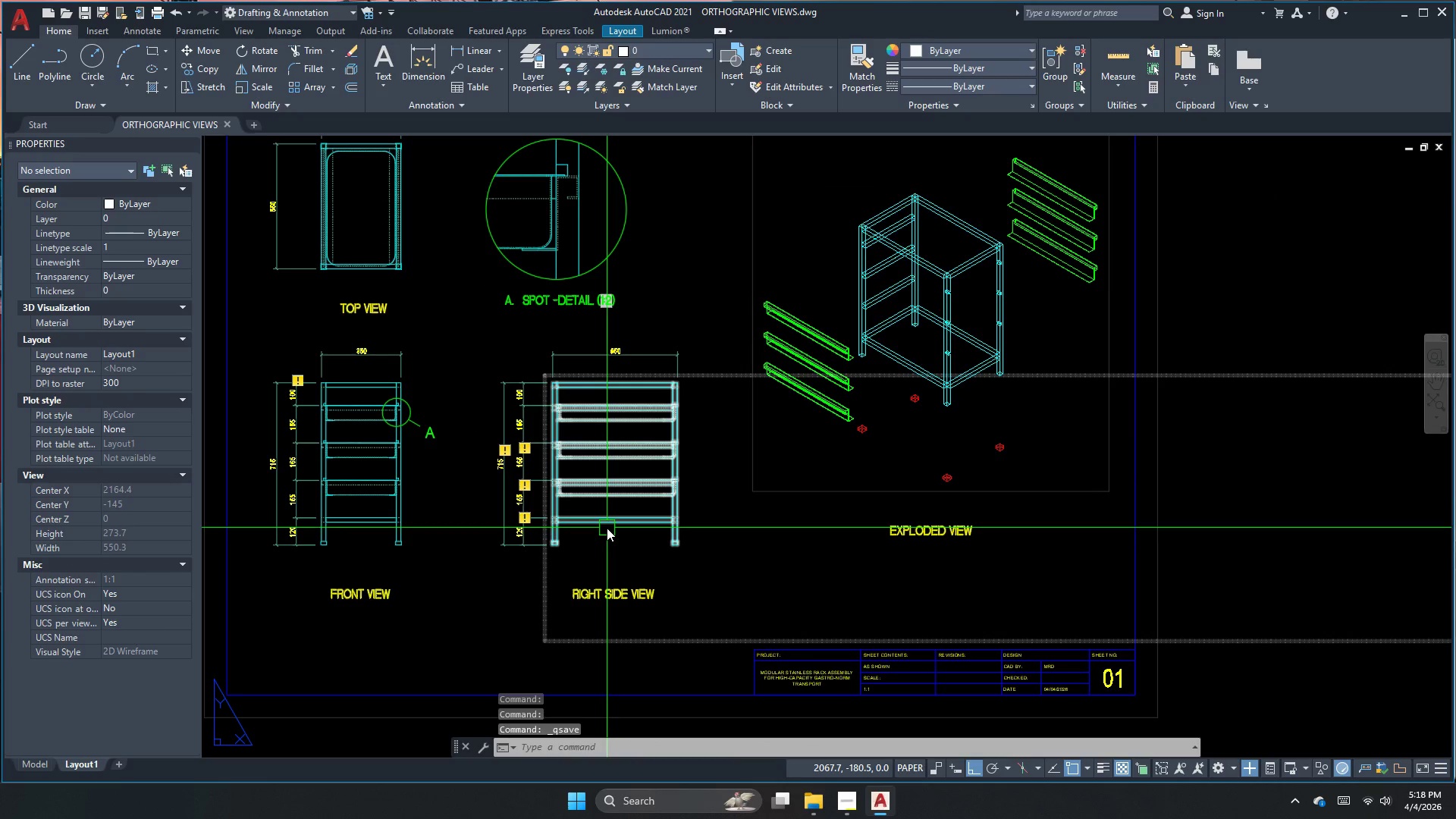 
scroll: coordinate [694, 548], scroll_direction: down, amount: 1.0
 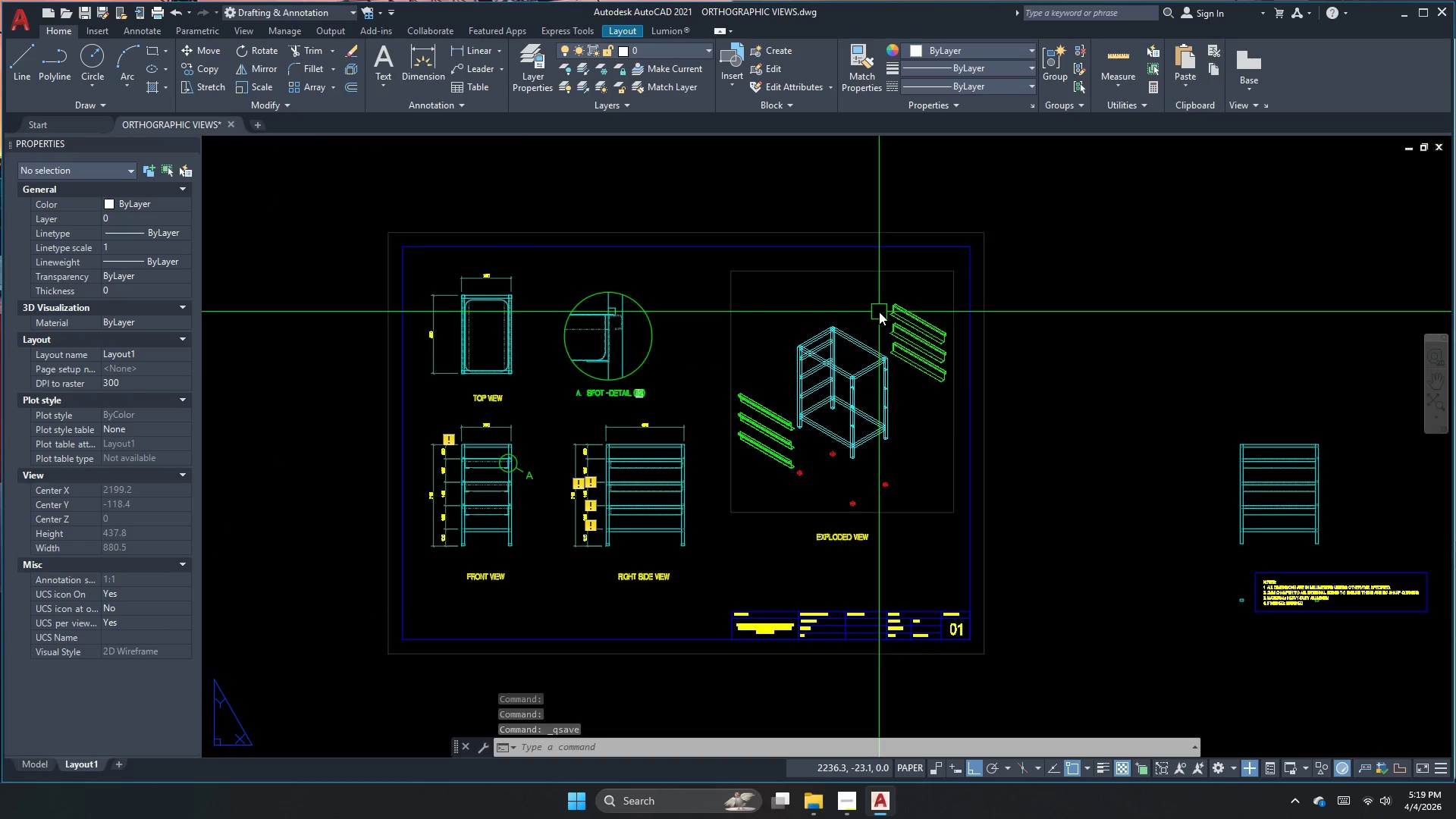 
scroll: coordinate [480, 441], scroll_direction: up, amount: 3.0
 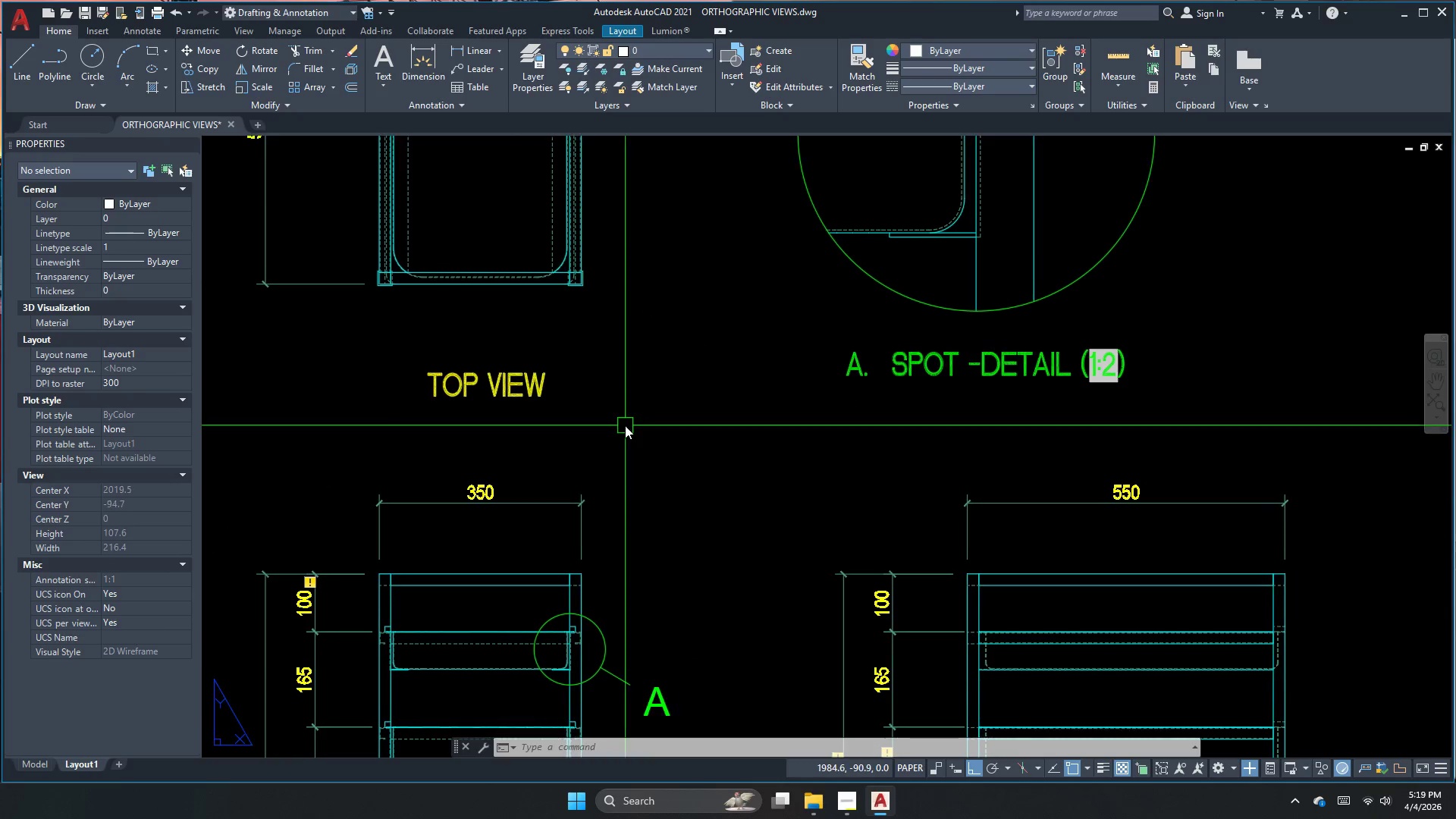 
scroll: coordinate [586, 374], scroll_direction: none, amount: 0.0
 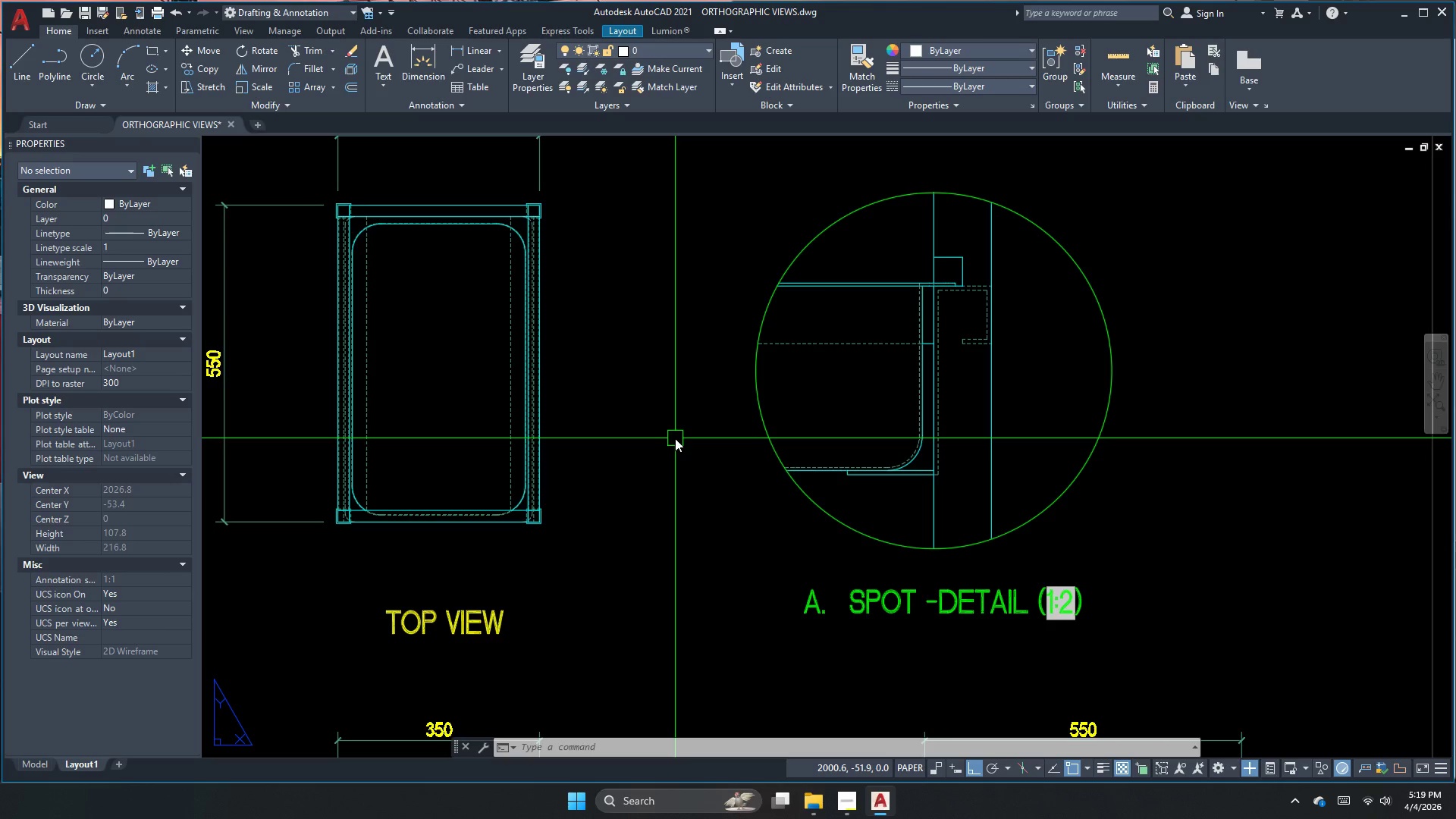 
scroll: coordinate [646, 463], scroll_direction: down, amount: 1.0
 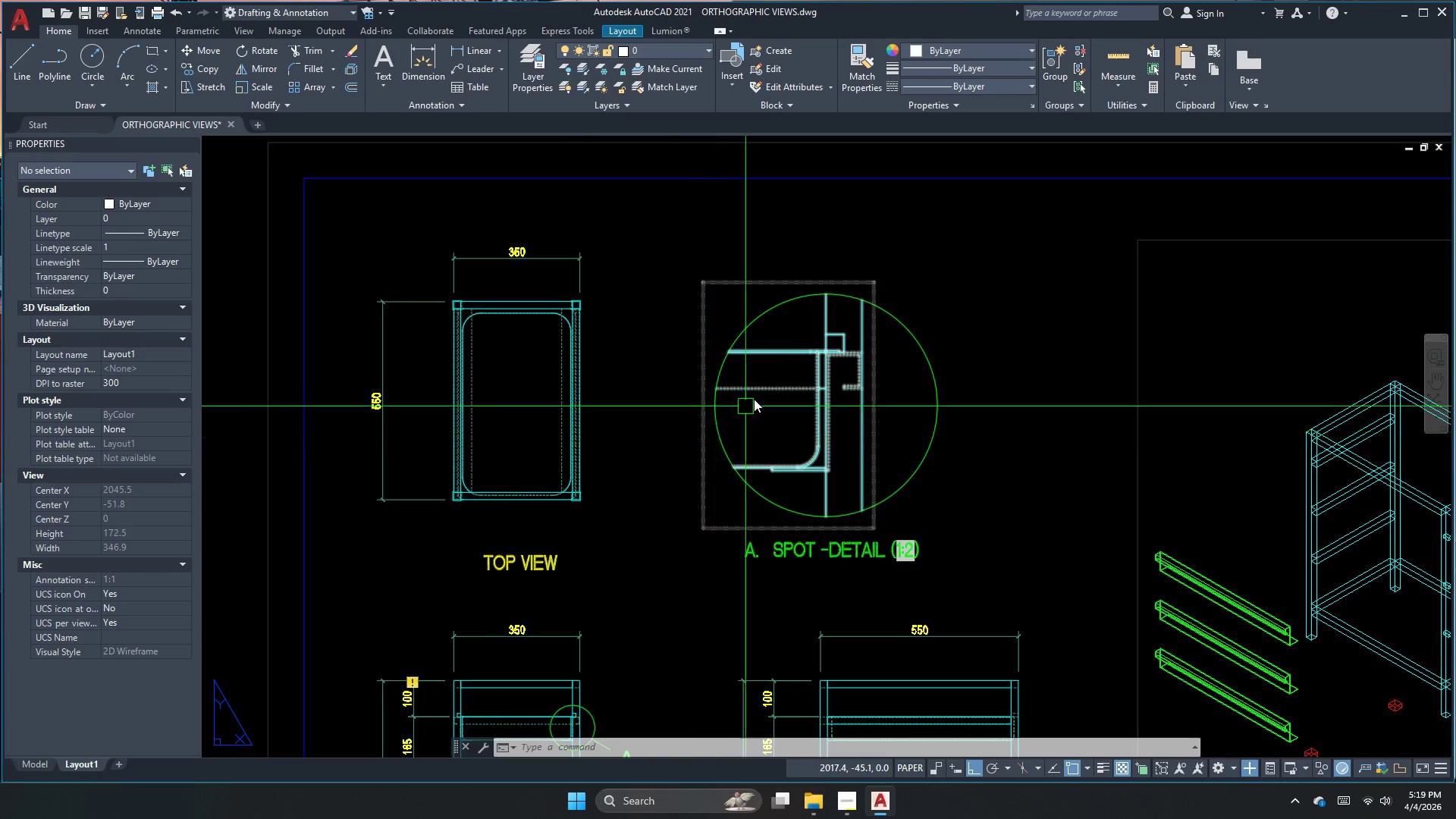 
scroll: coordinate [854, 337], scroll_direction: up, amount: 2.0
 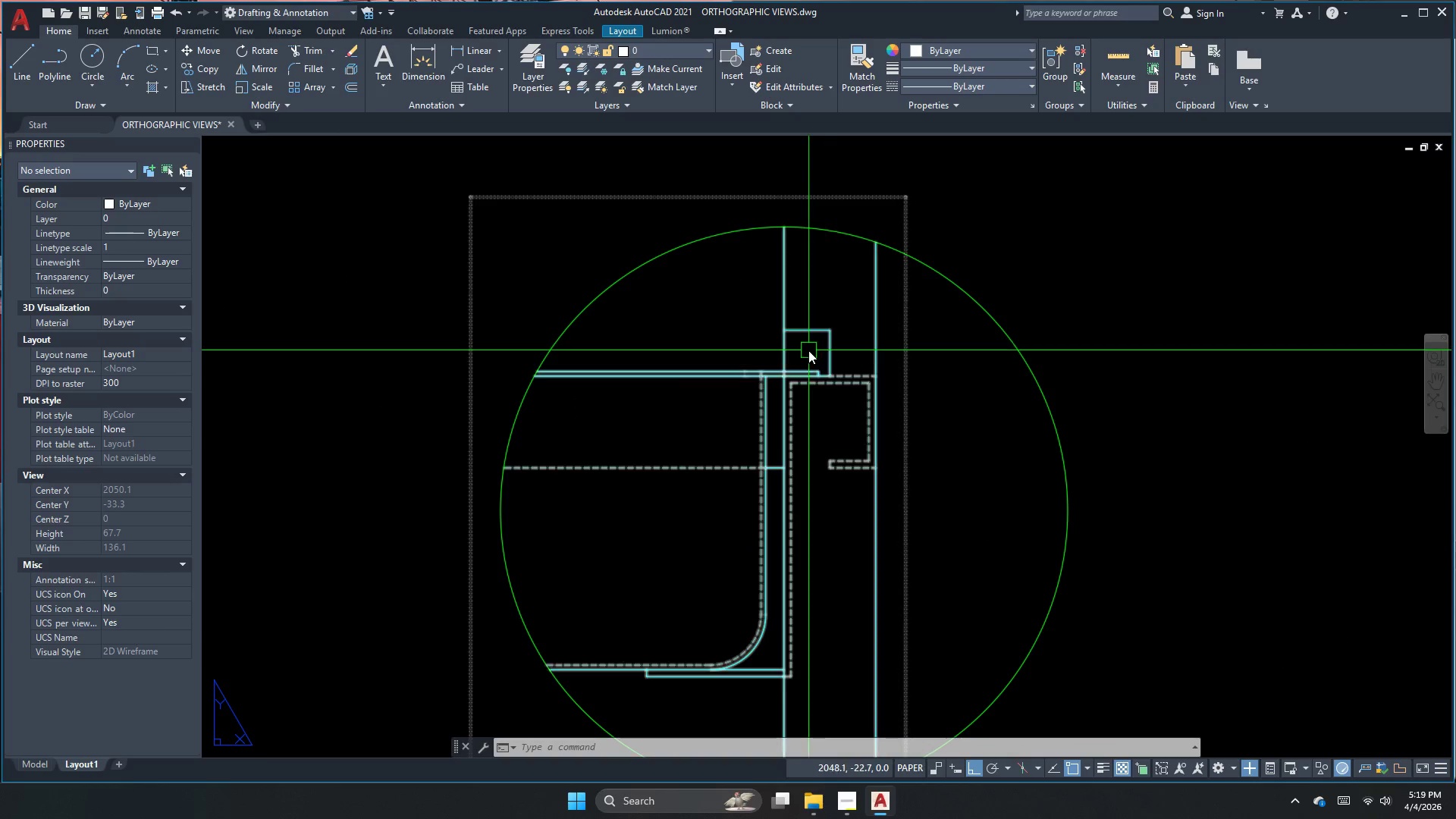 
key(Escape)
key(Escape)
type(dli)
 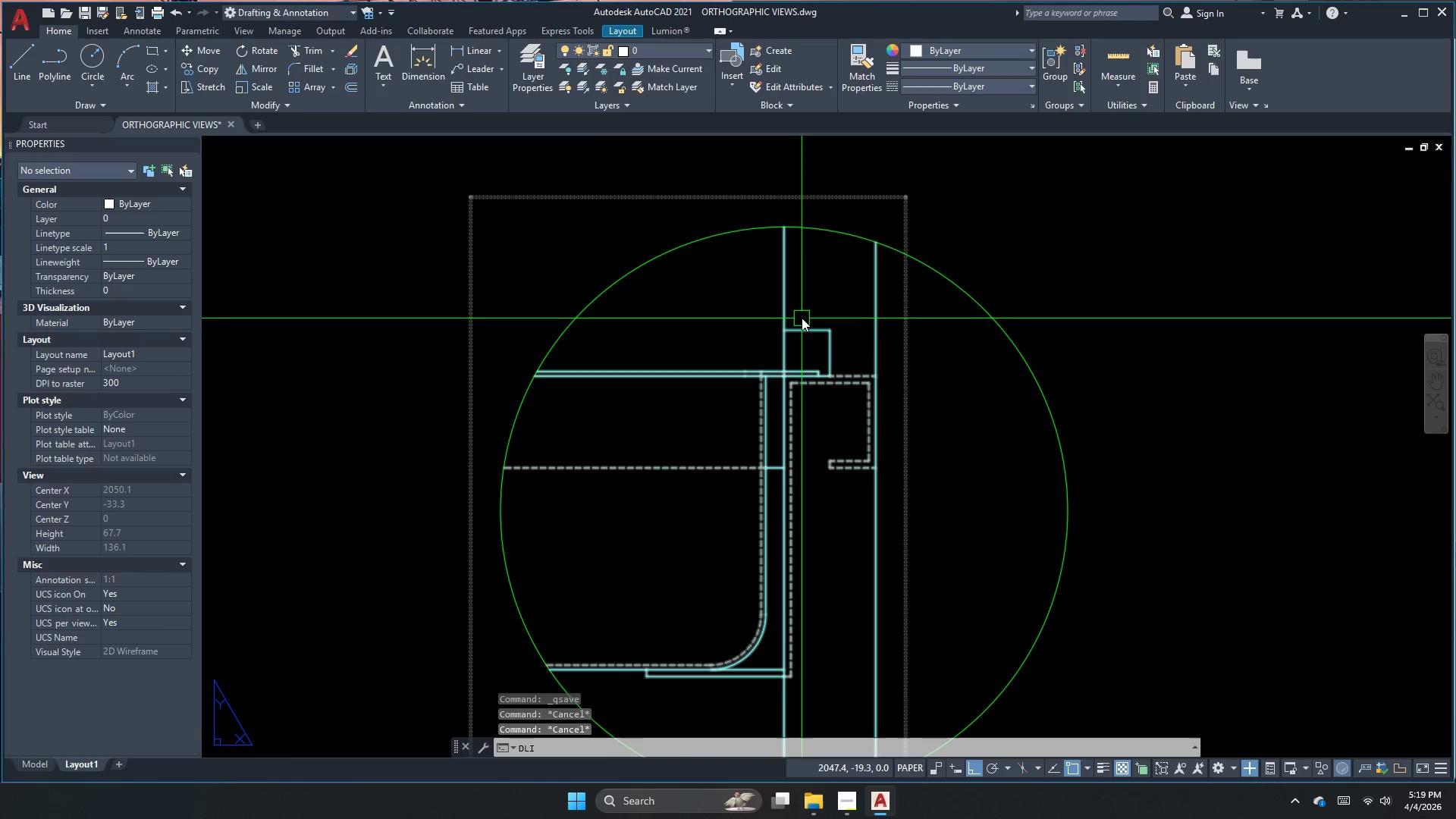 
key(Space)
 